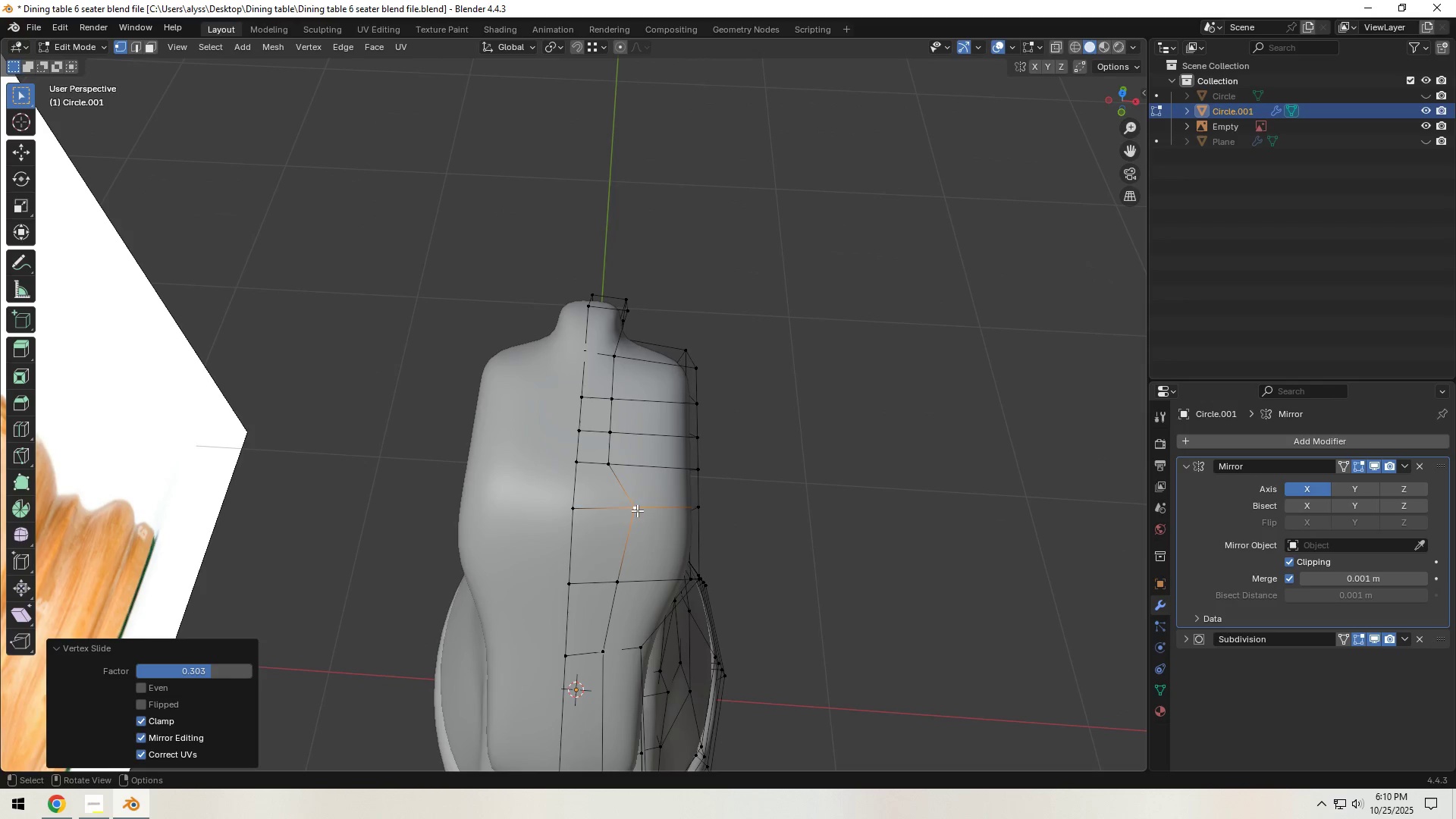 
double_click([603, 460])
 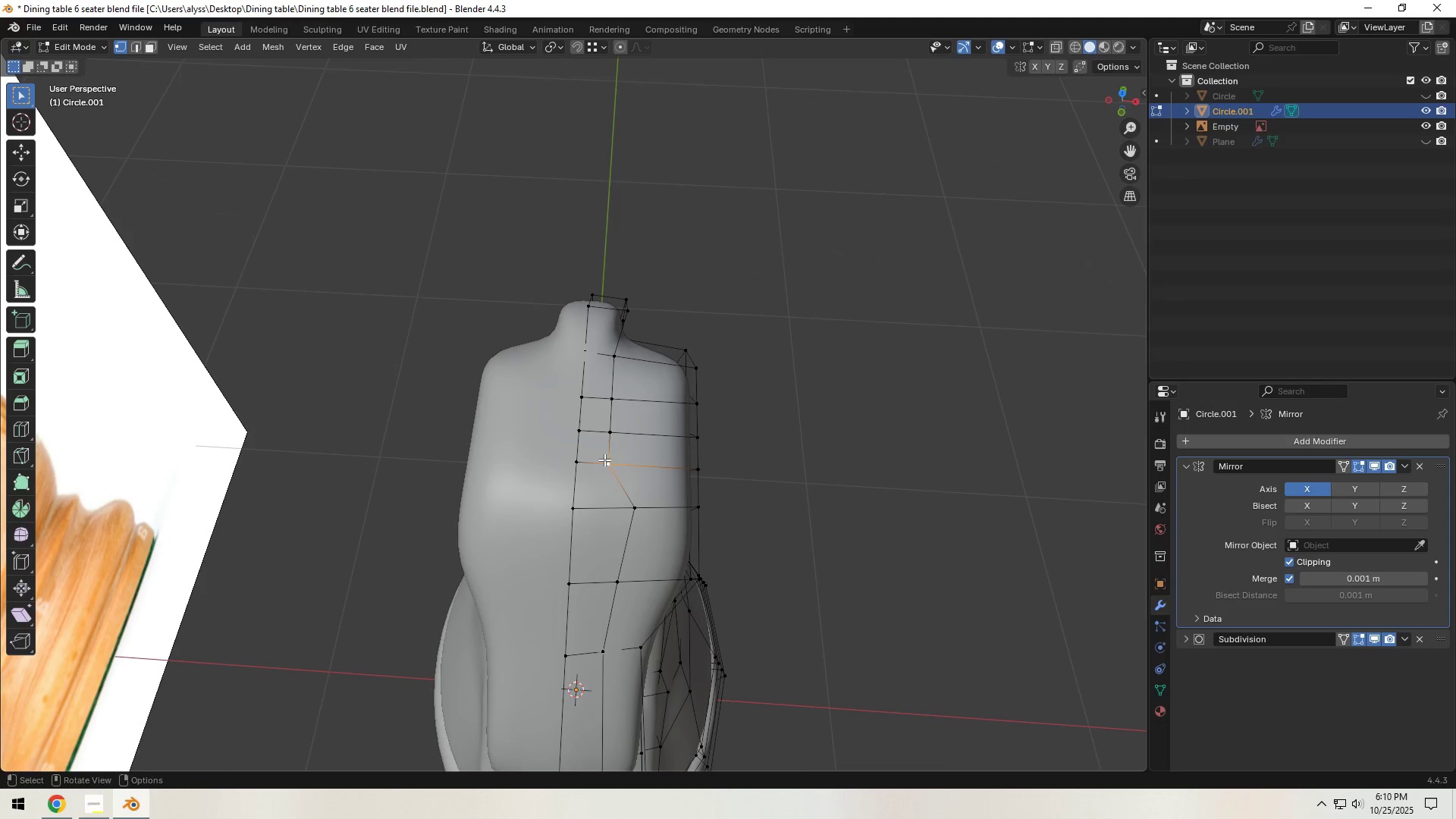 
type(gg)
 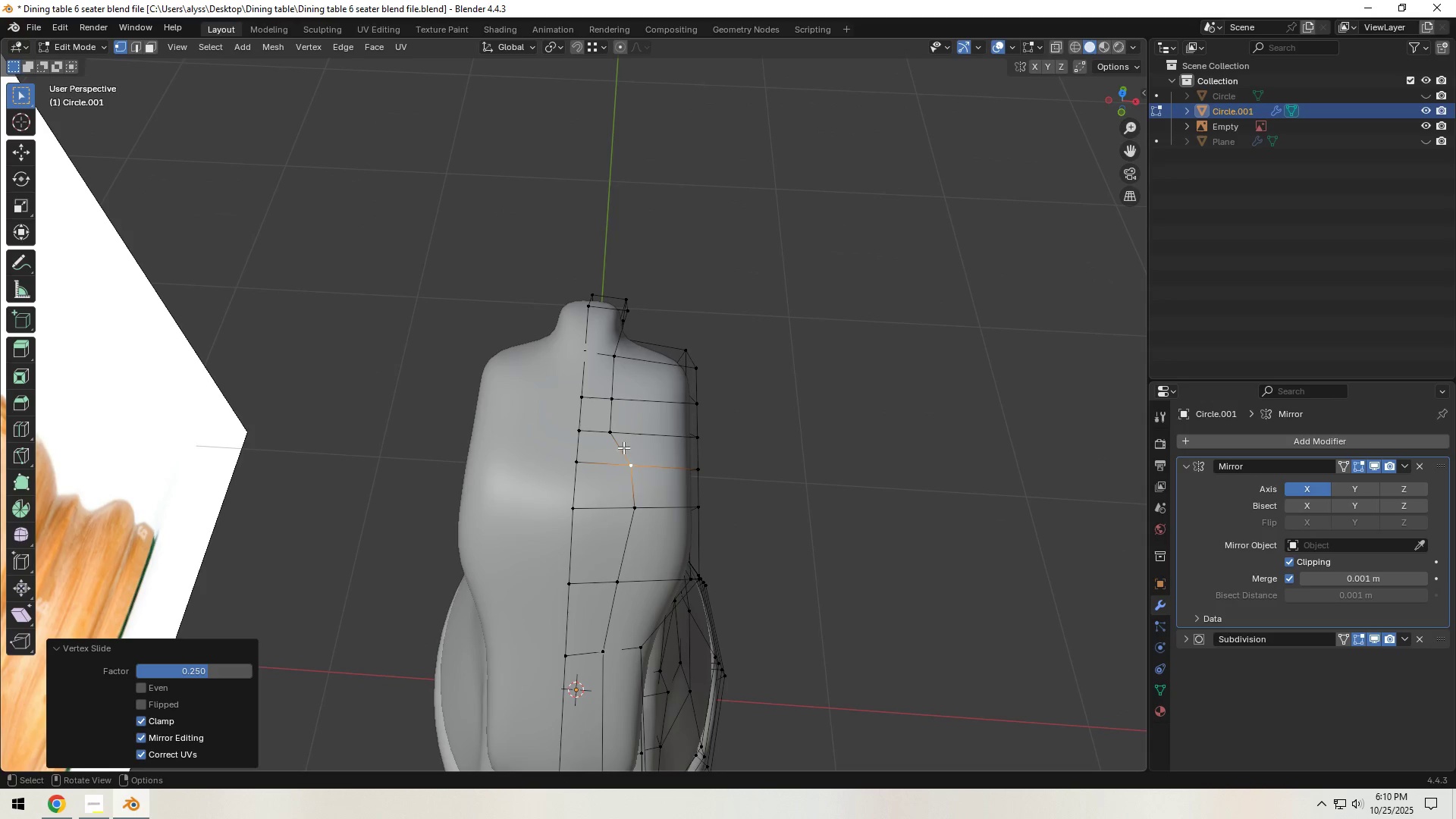 
double_click([611, 429])
 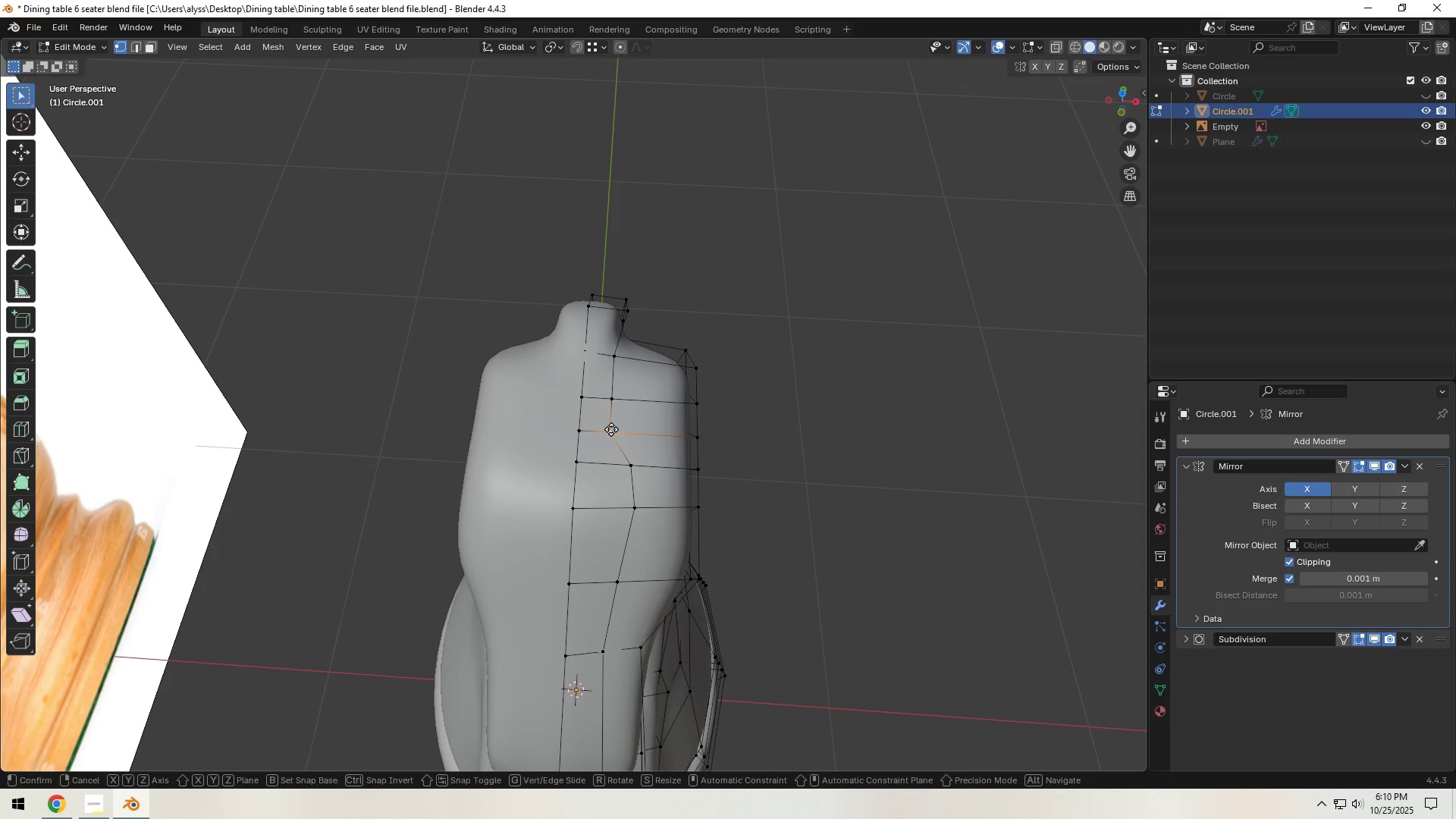 
type(gg)
key(Tab)
key(Tab)
 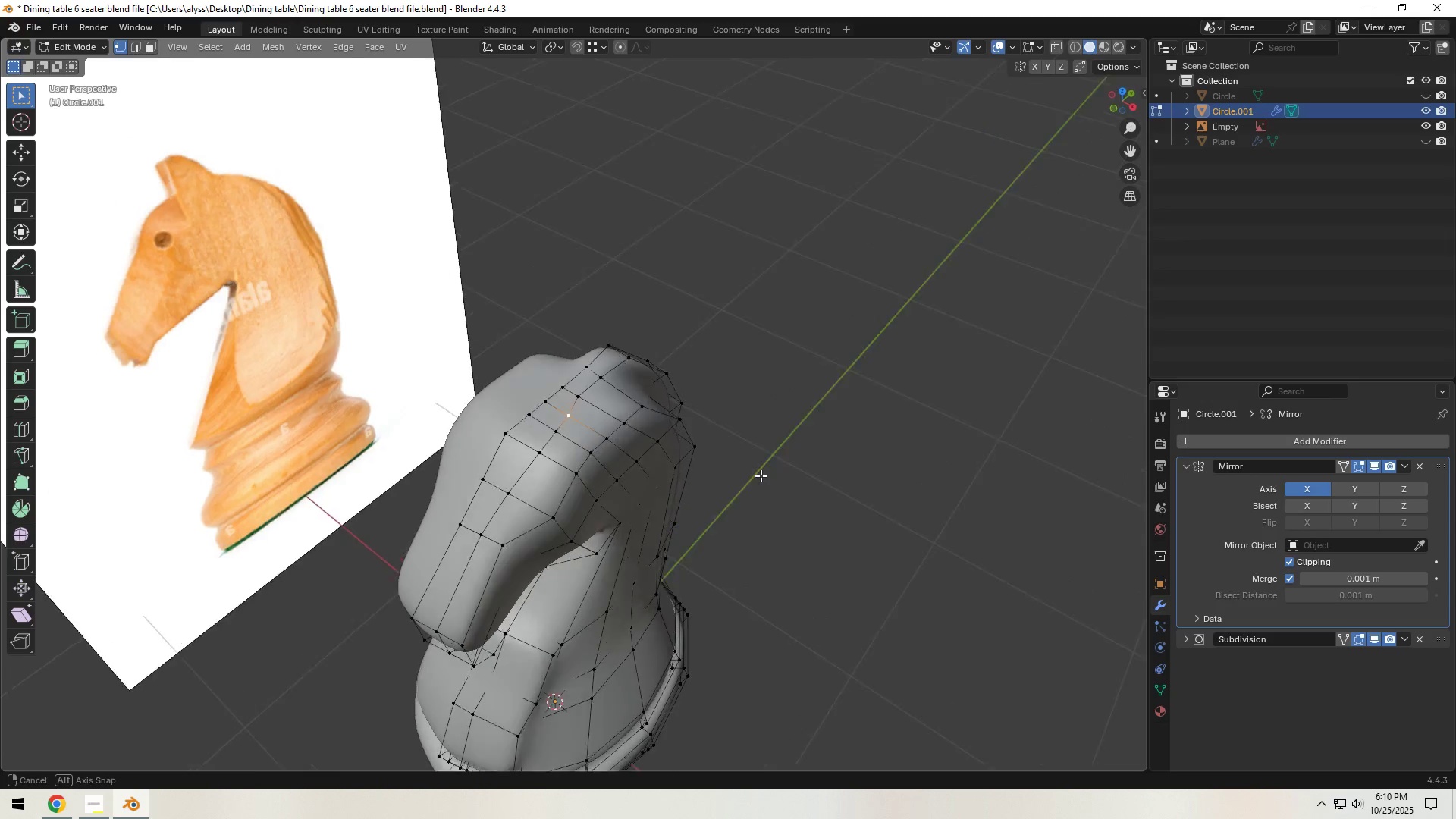 
scroll: coordinate [848, 462], scroll_direction: down, amount: 2.0
 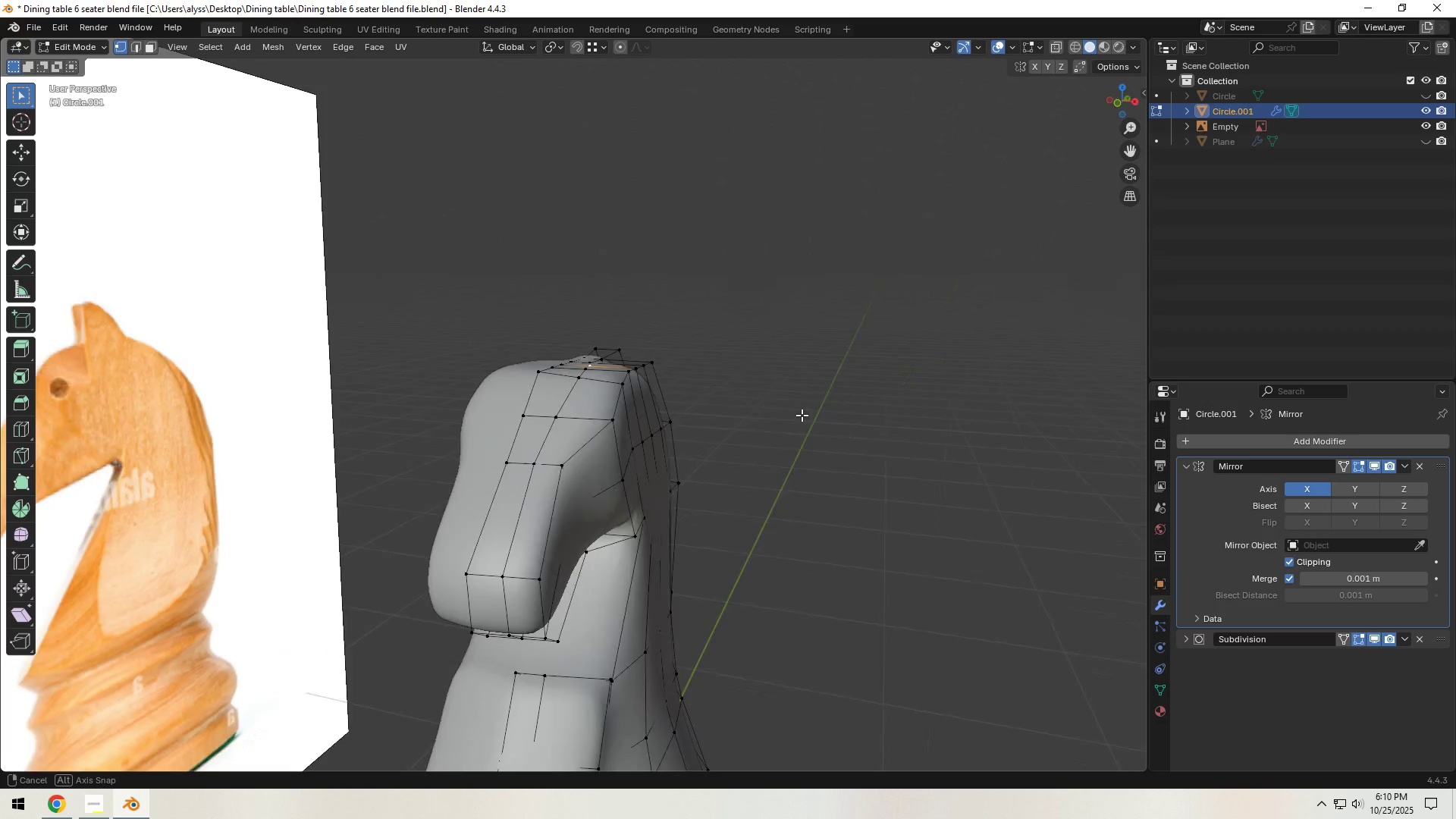 
left_click([658, 427])
 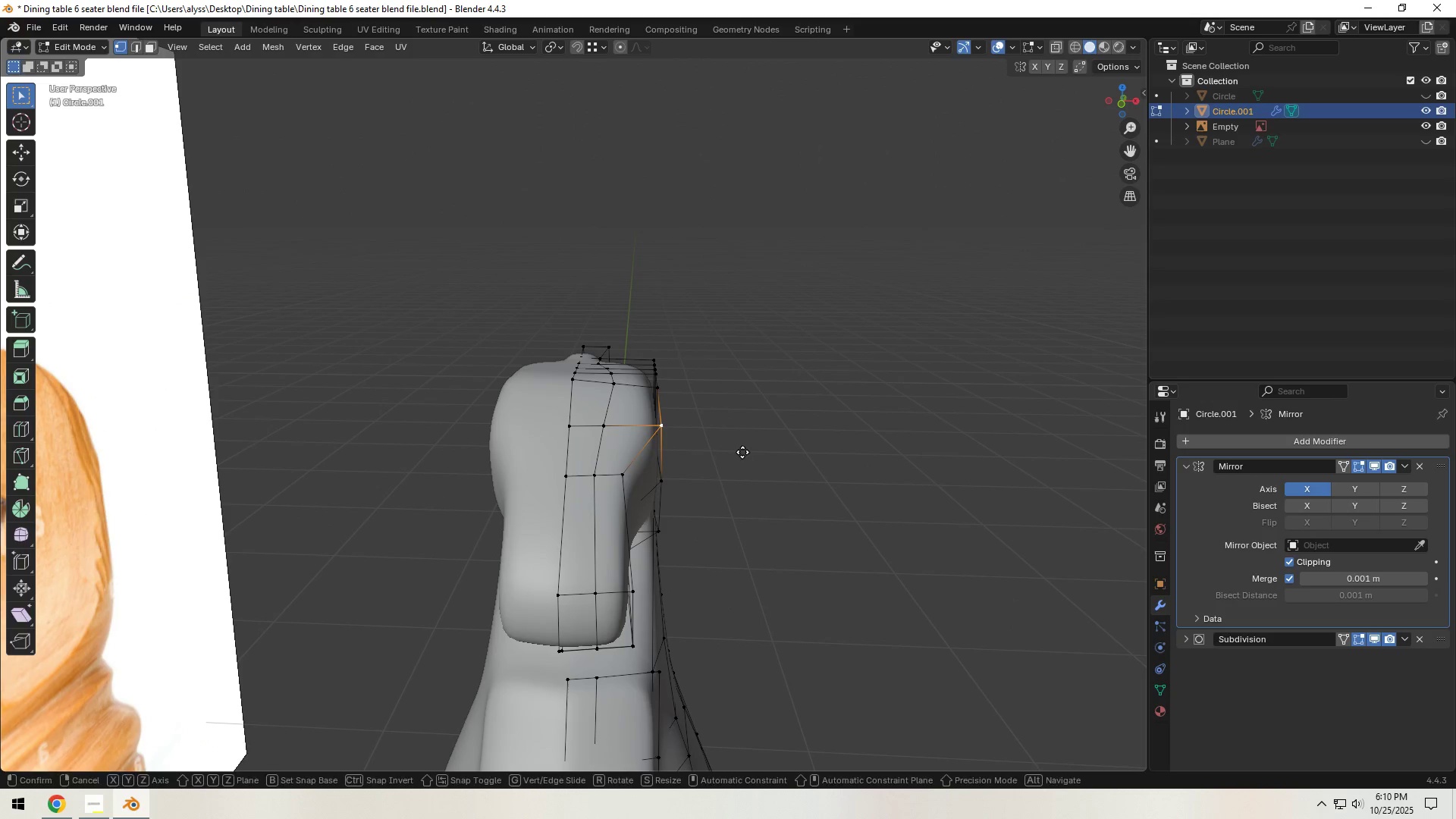 
type(gg)
 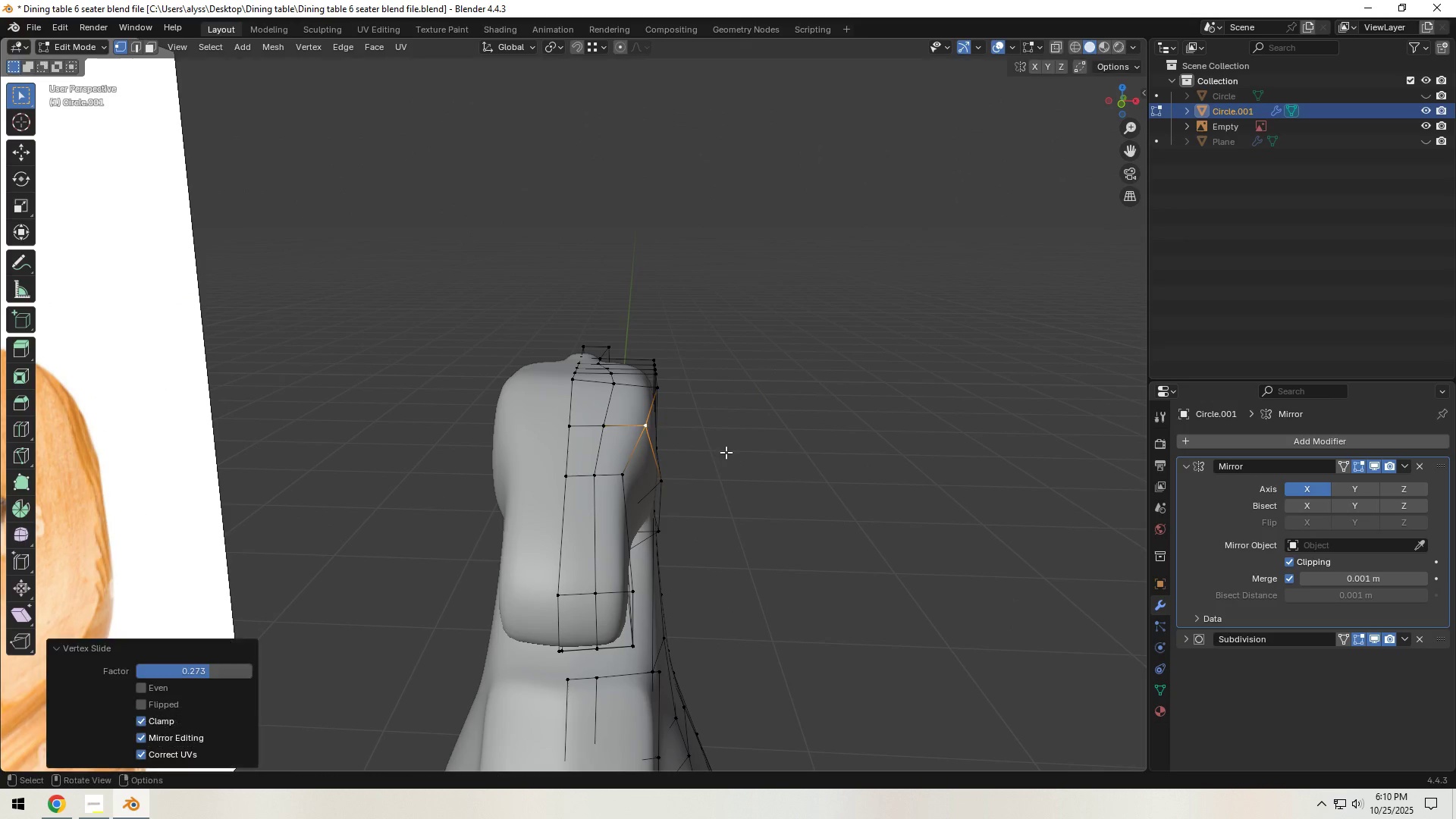 
double_click([795, 438])
 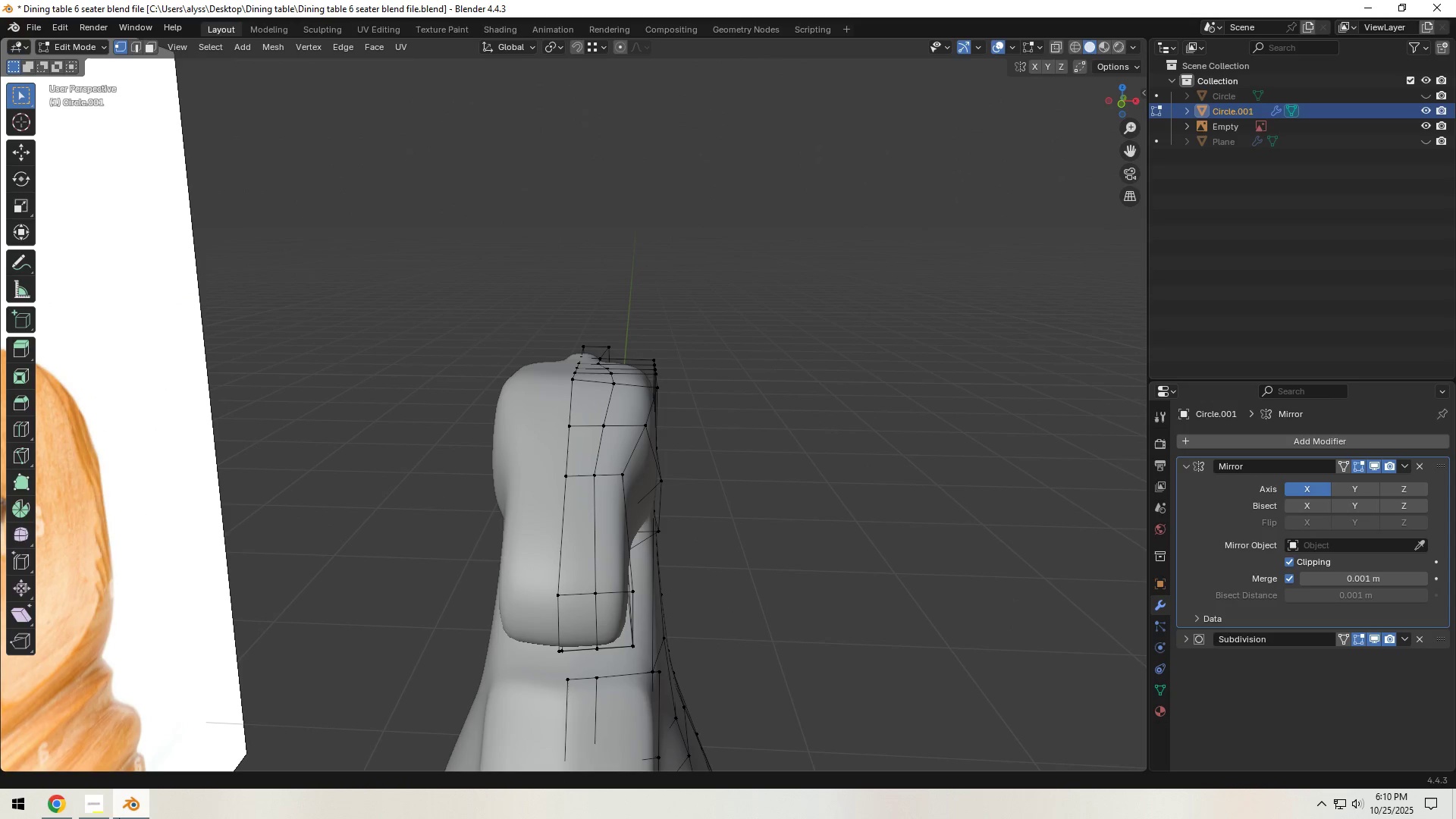 
left_click([69, 814])
 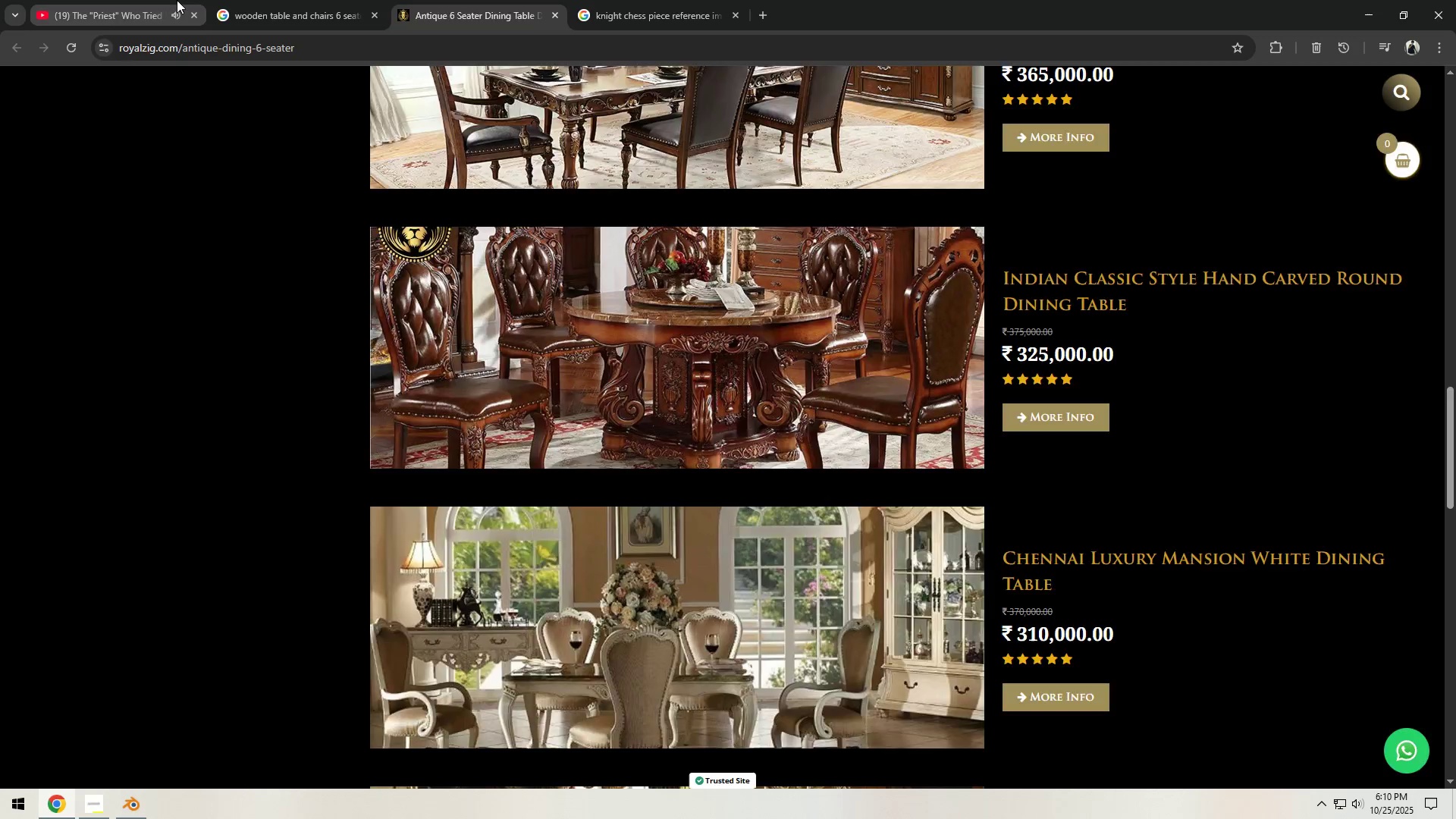 
double_click([638, 292])
 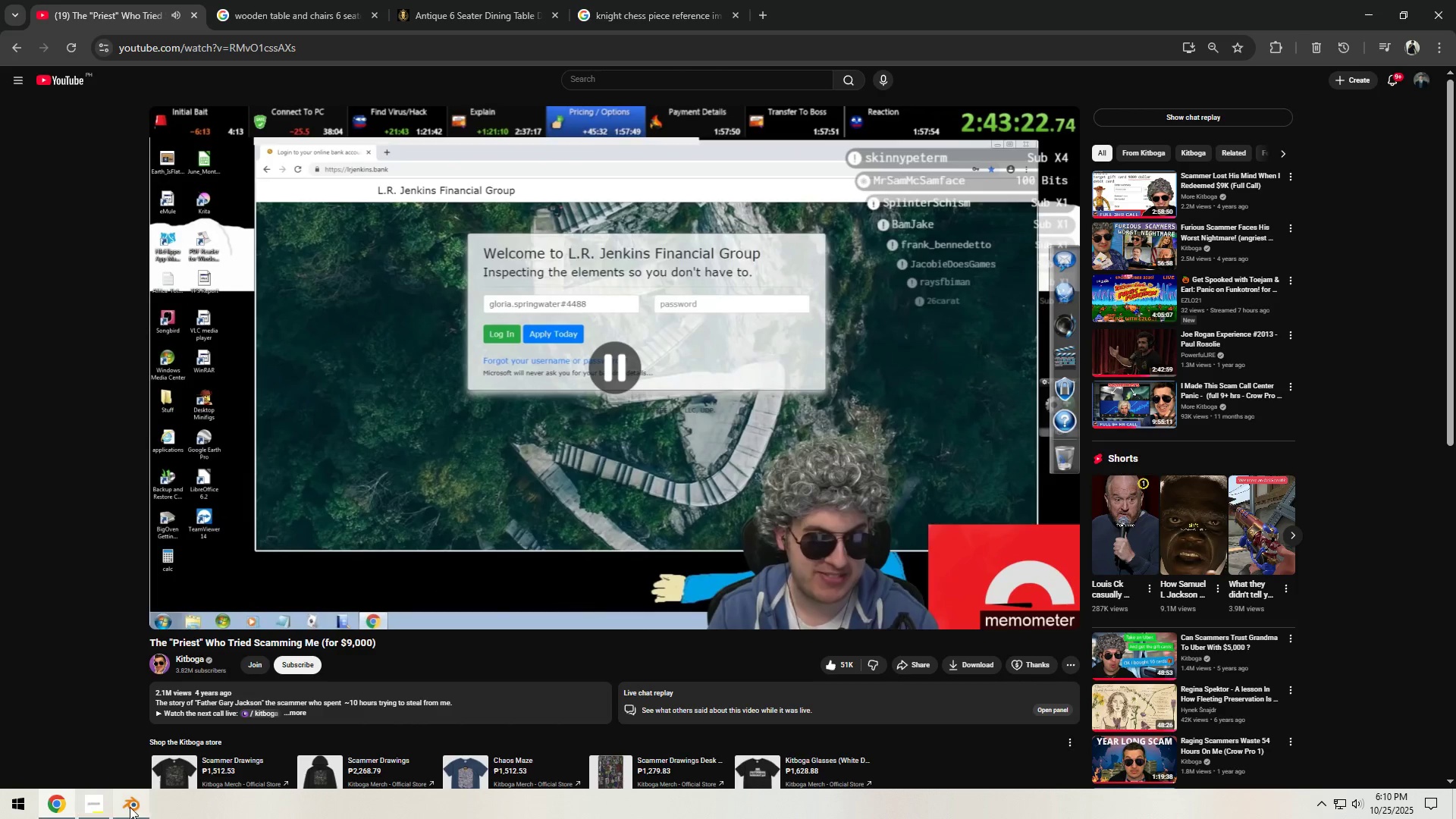 
left_click([140, 799])
 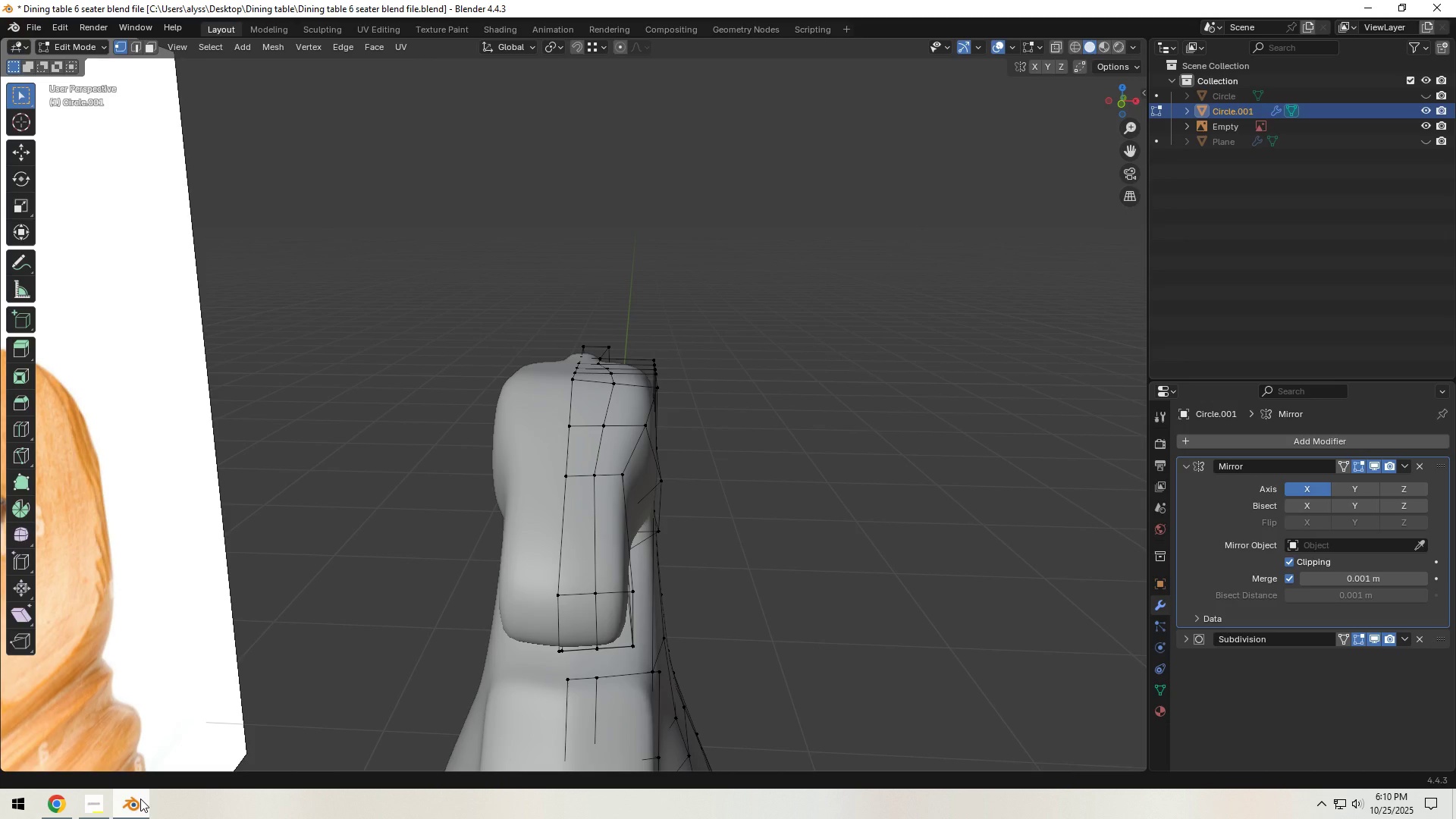 
wait(7.62)
 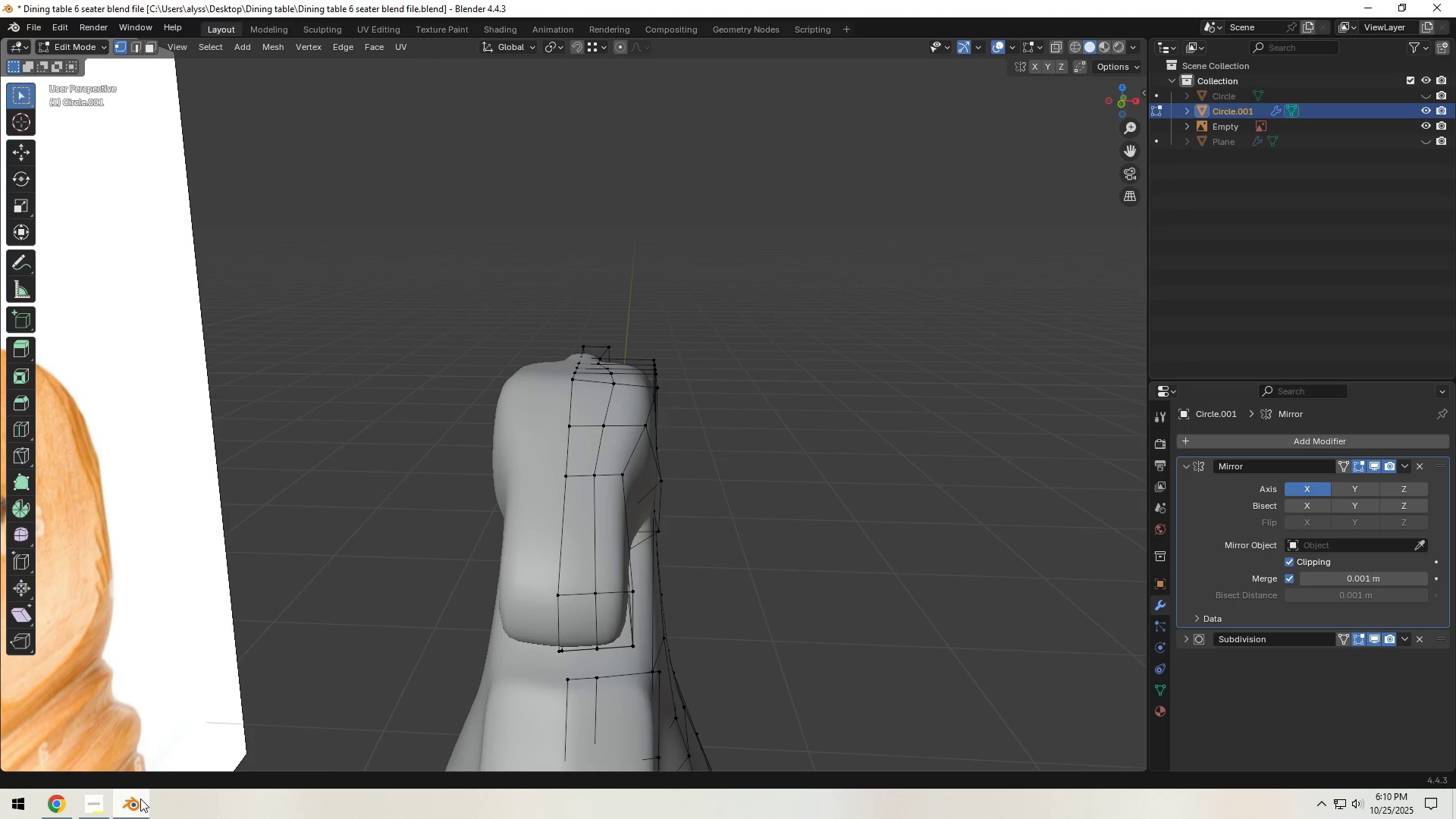 
scroll: coordinate [690, 536], scroll_direction: down, amount: 3.0
 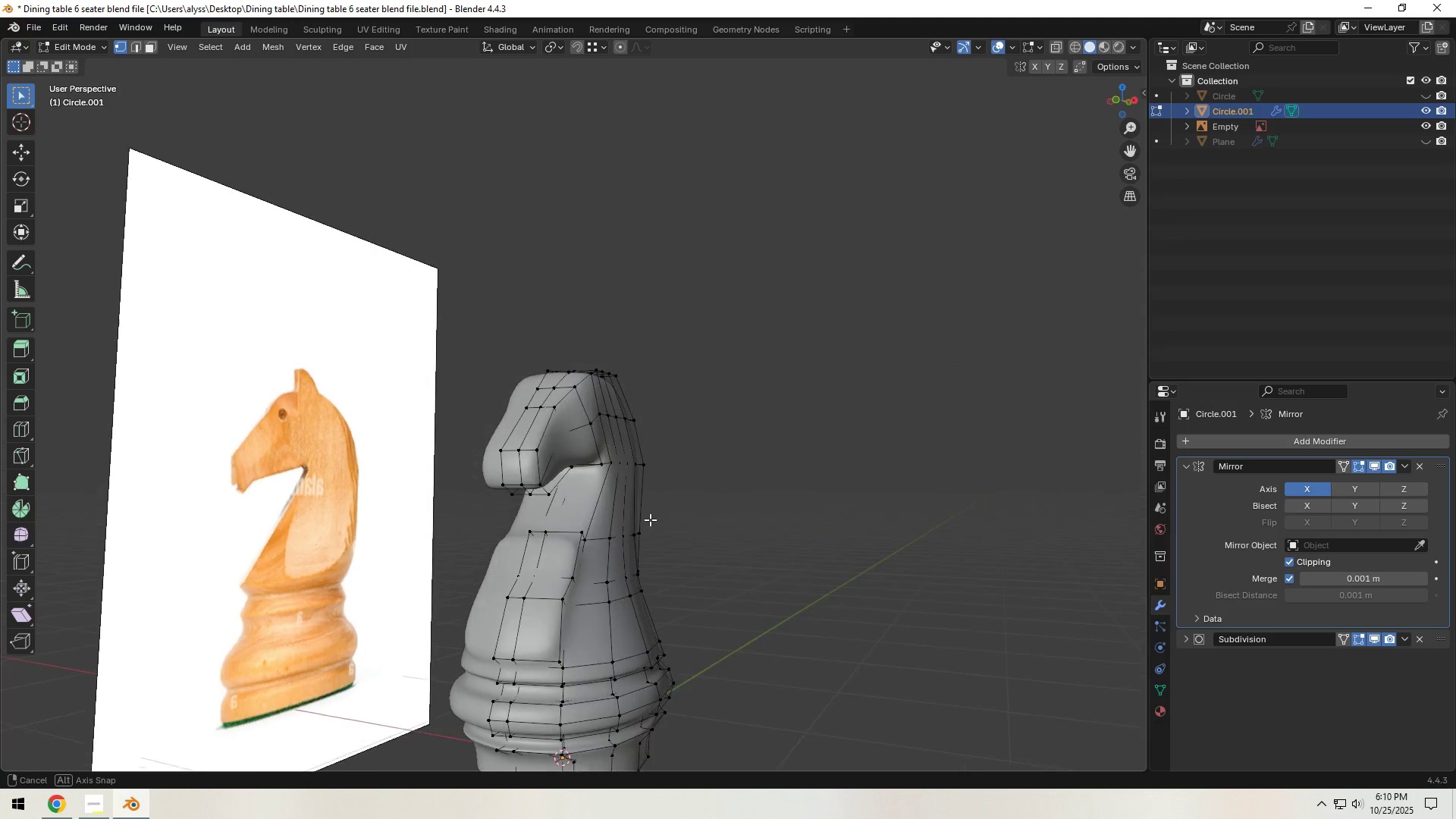 
hold_key(key=ShiftLeft, duration=0.34)
 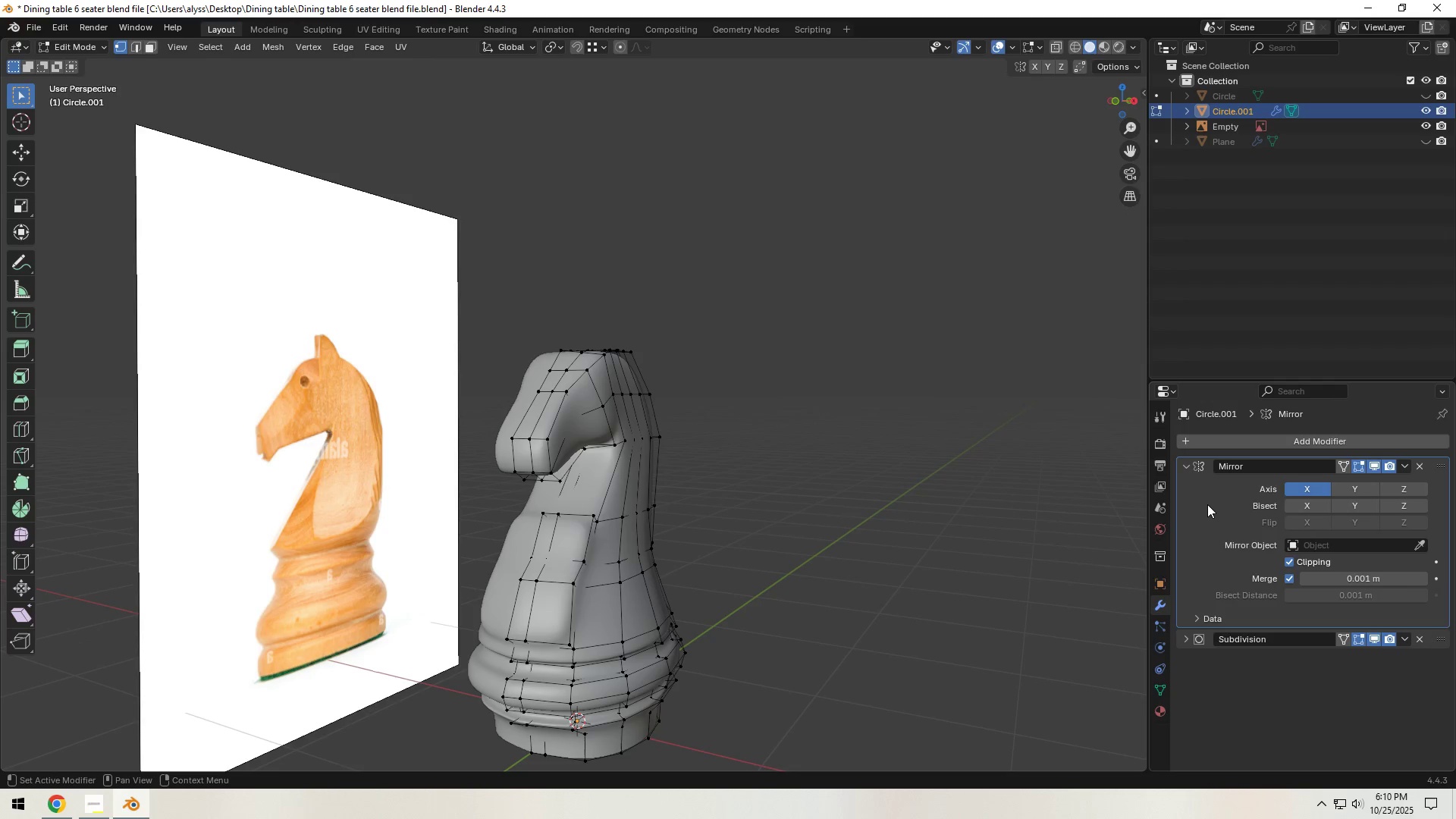 
left_click([1188, 469])
 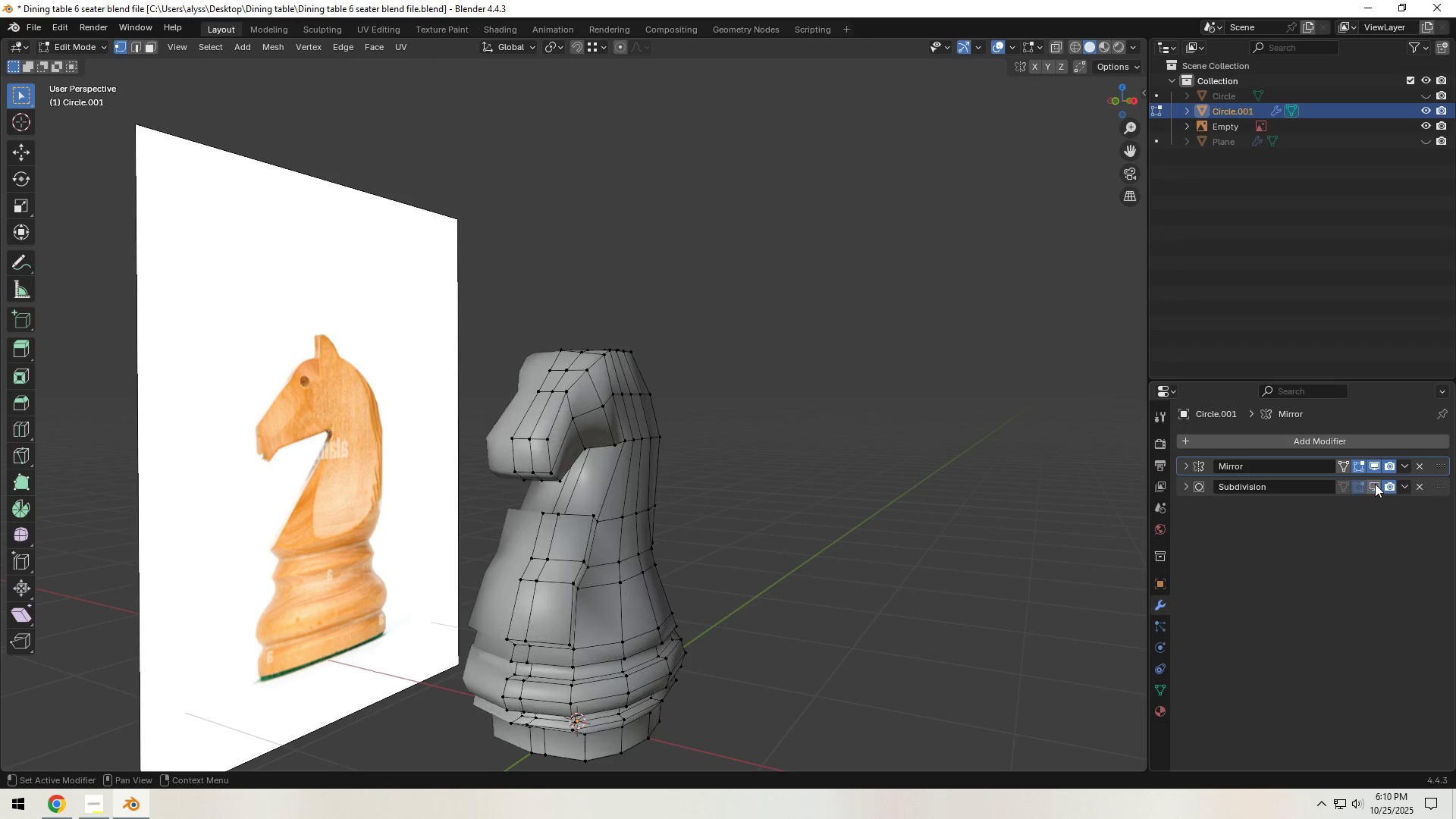 
left_click([1375, 484])
 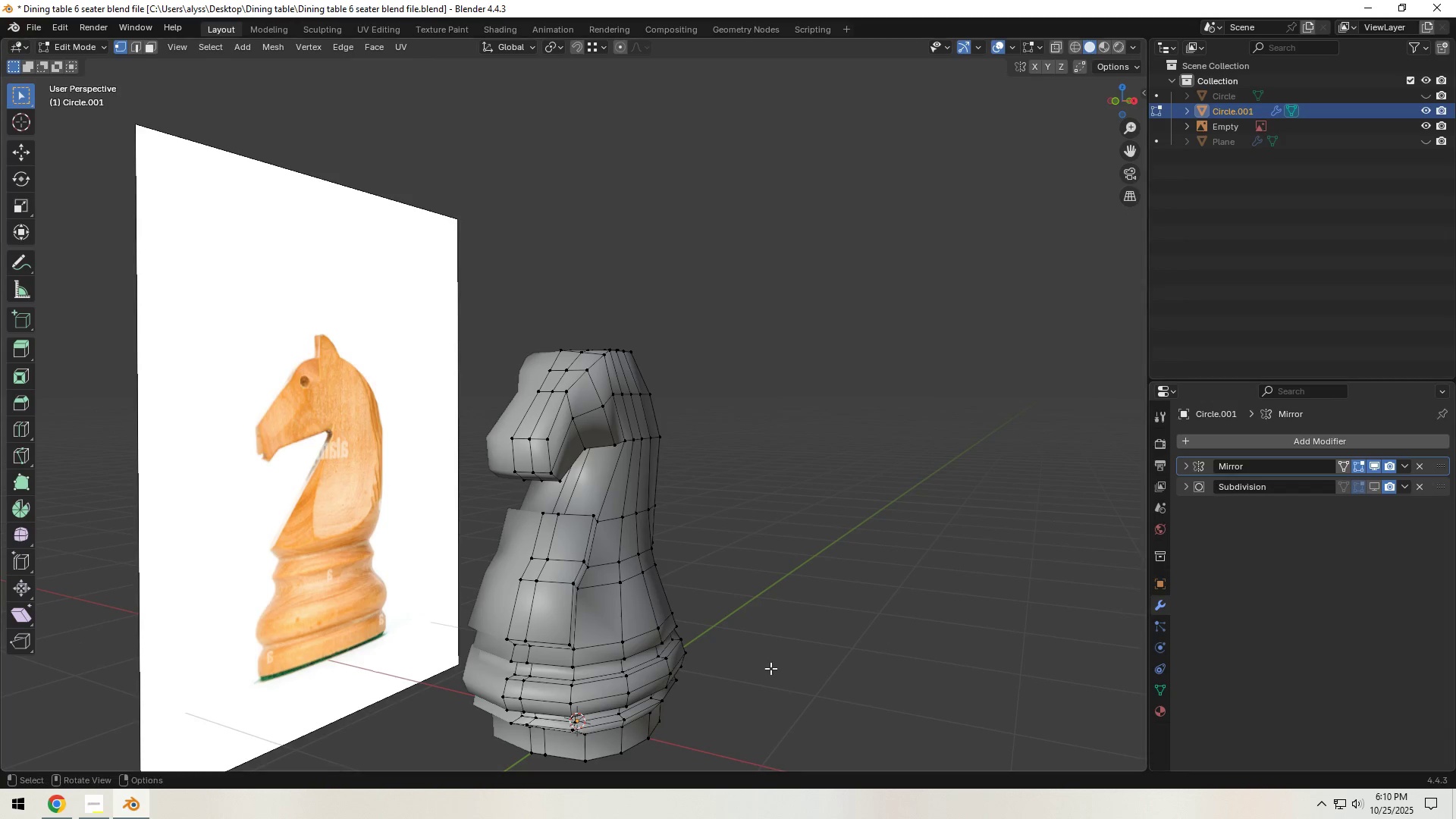 
scroll: coordinate [792, 667], scroll_direction: down, amount: 1.0
 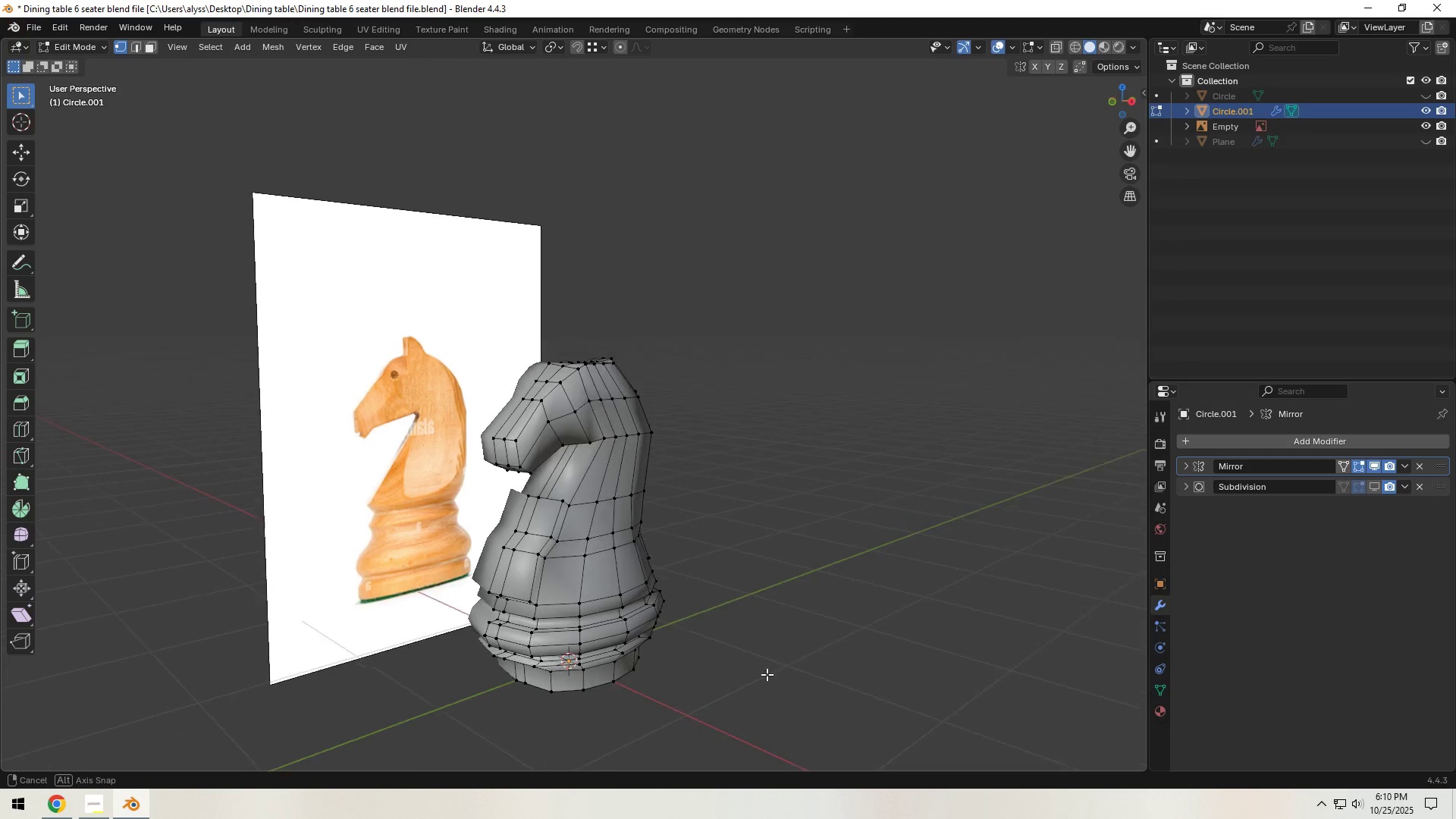 
key(Shift+ShiftLeft)
 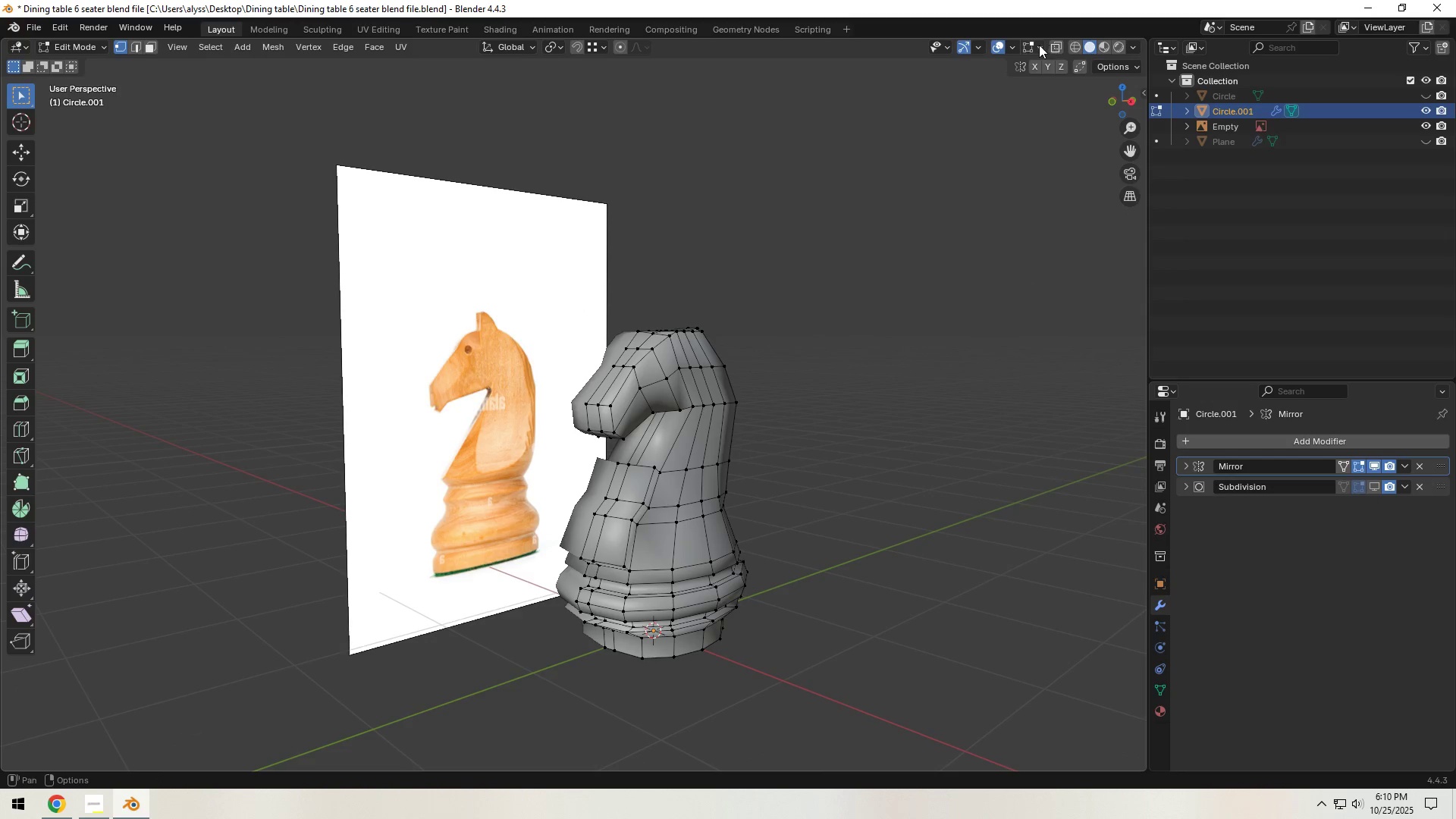 
left_click([1015, 48])
 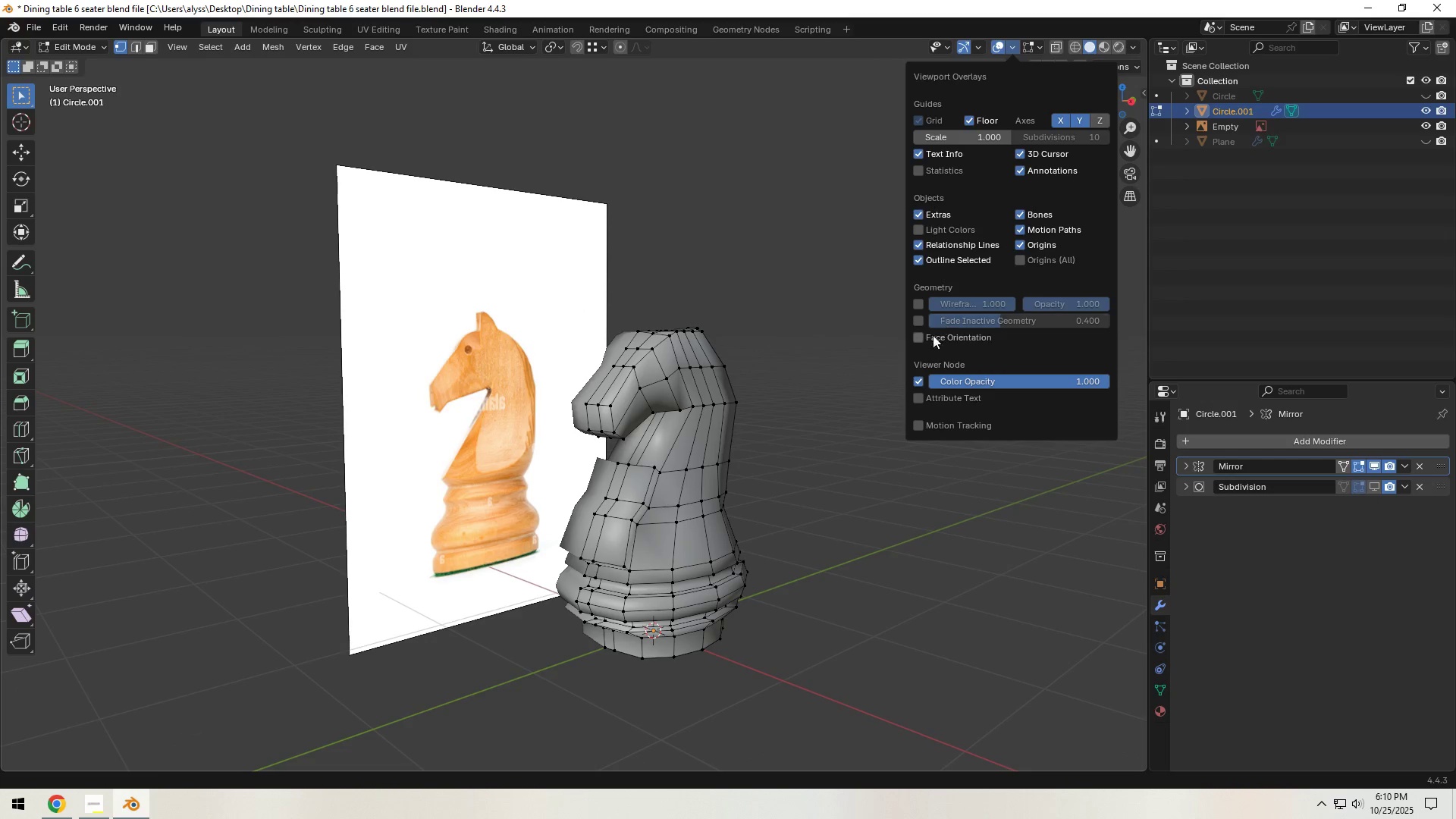 
left_click([924, 341])
 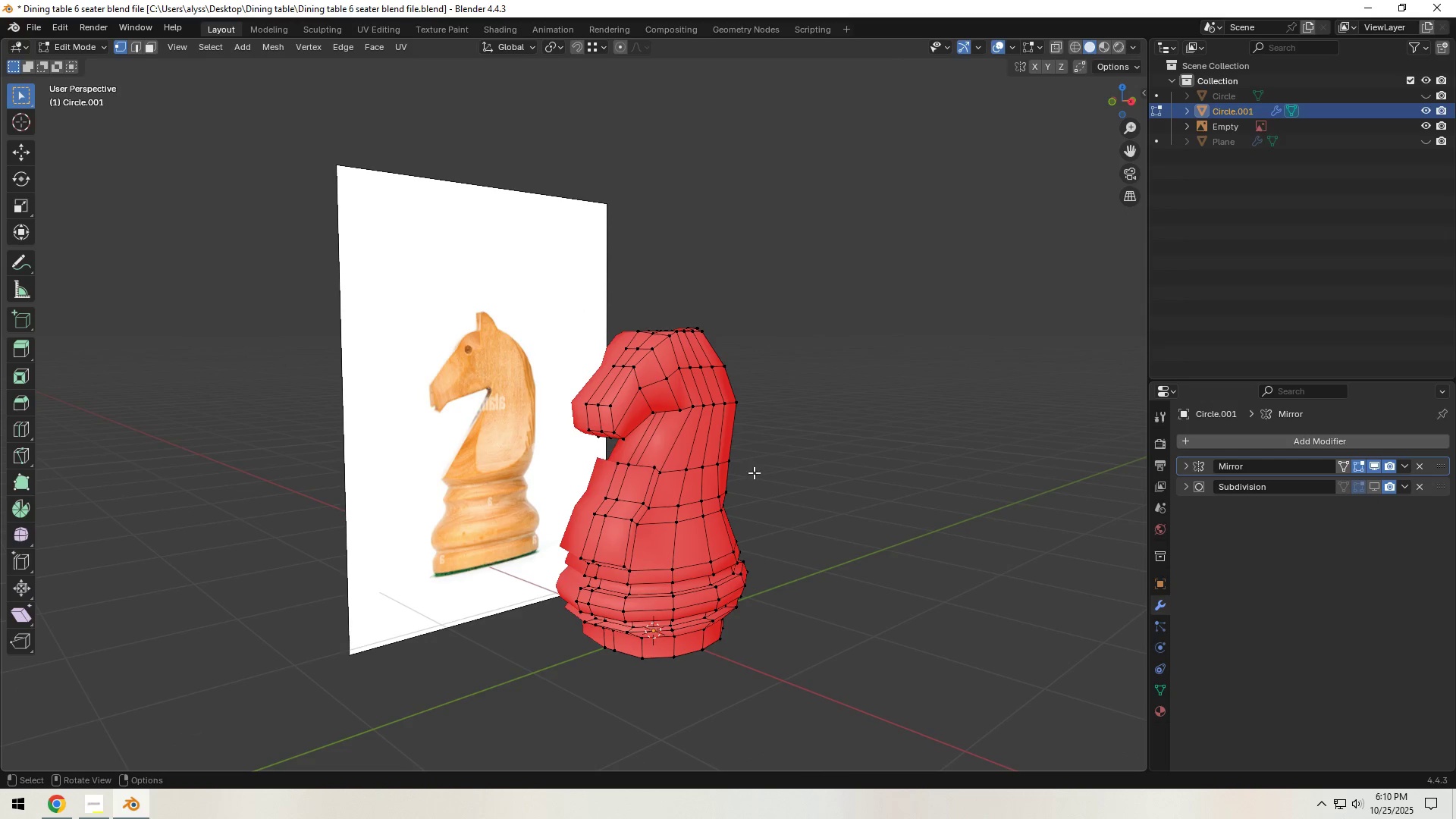 
key(Tab)
 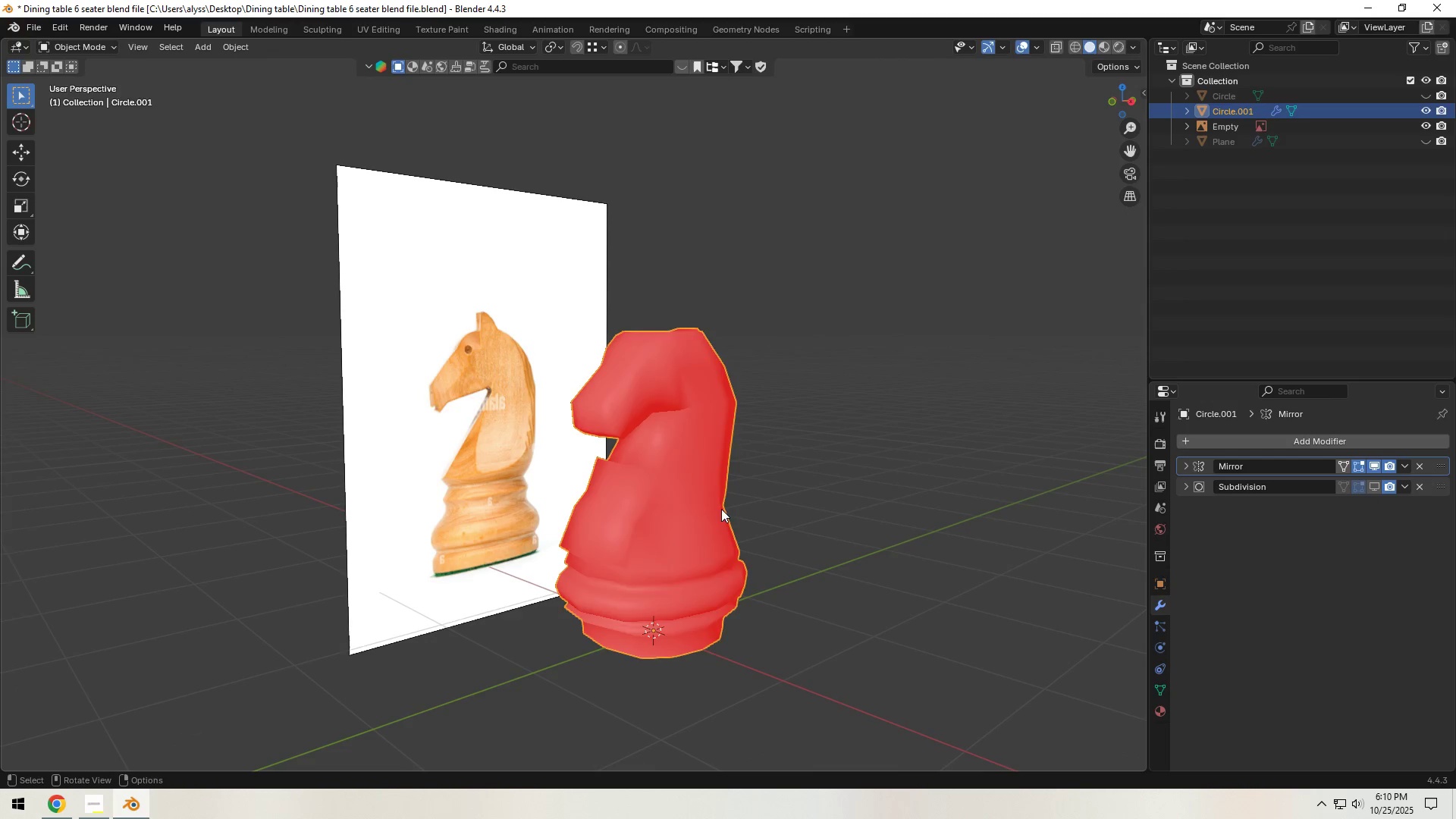 
key(Tab)
 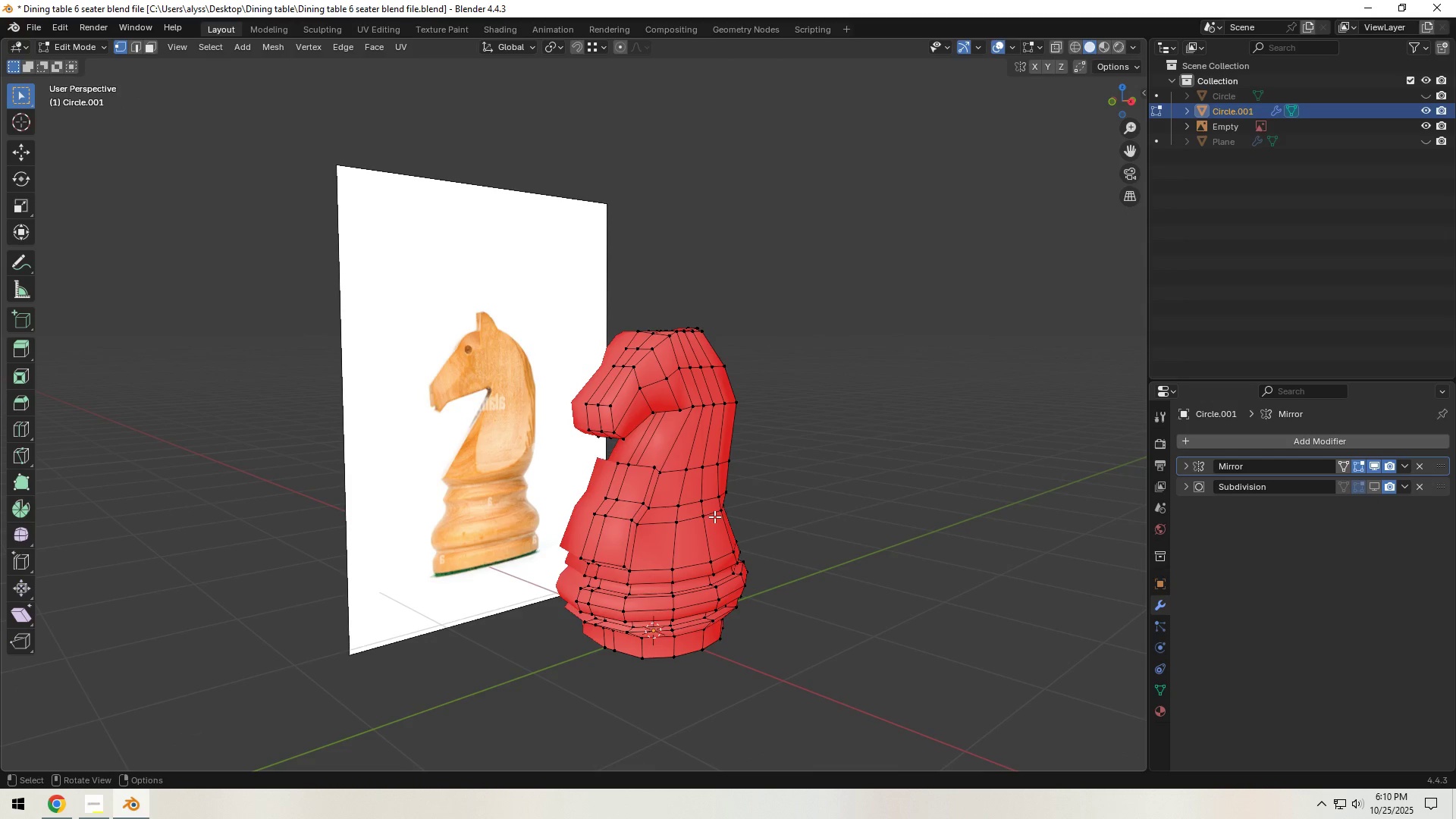 
key(A)
 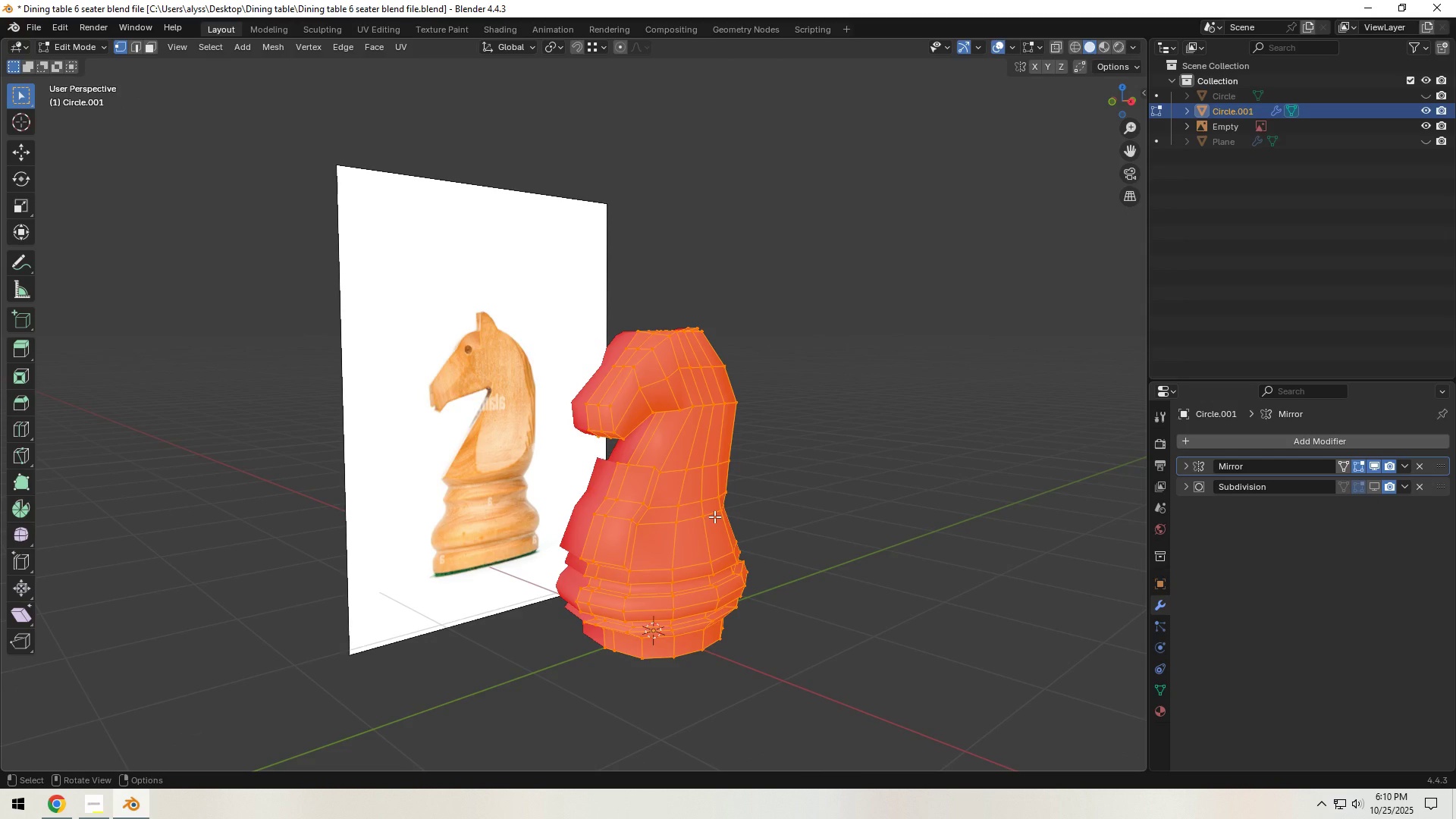 
key(Shift+N)
 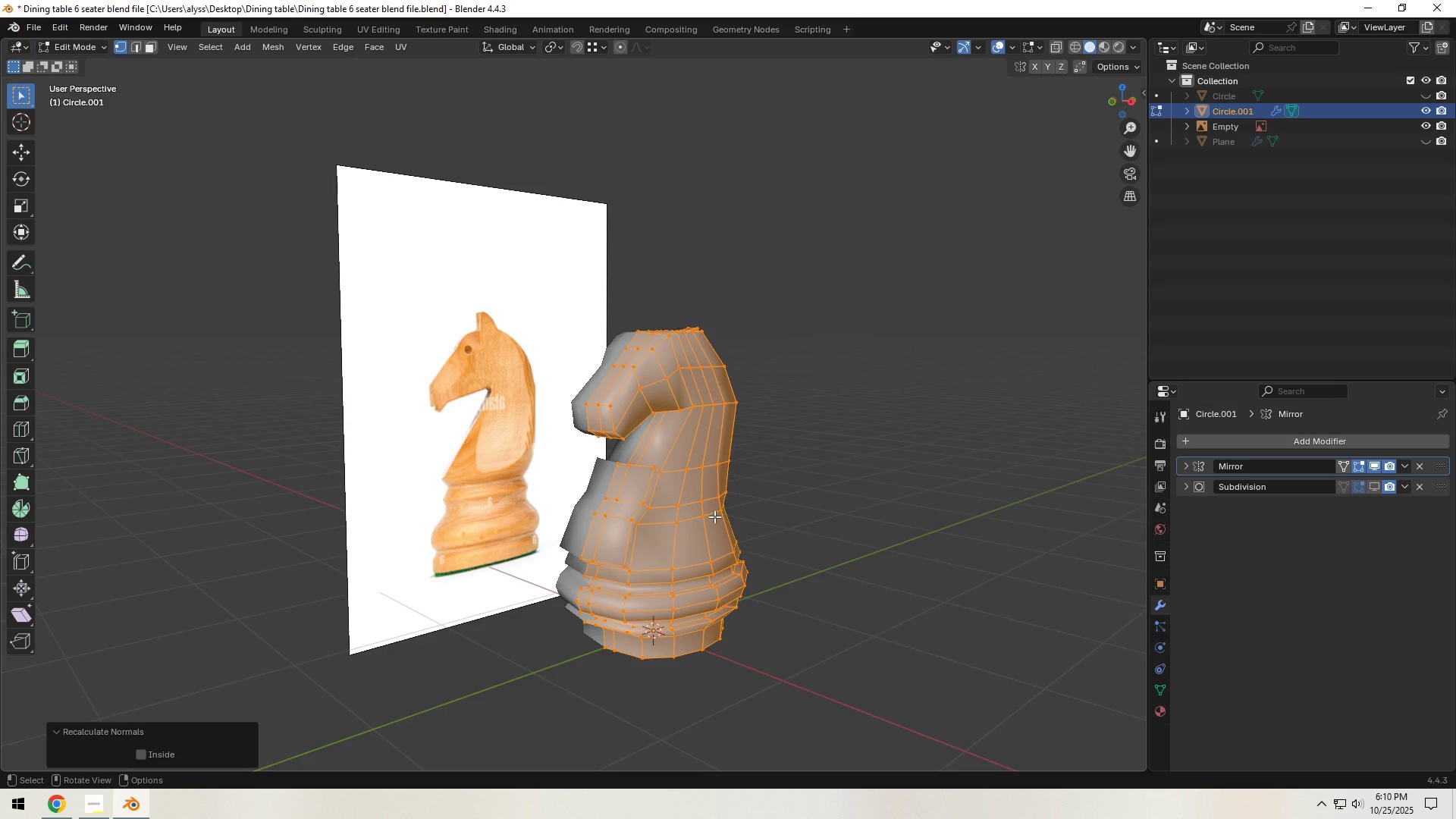 
key(Tab)
 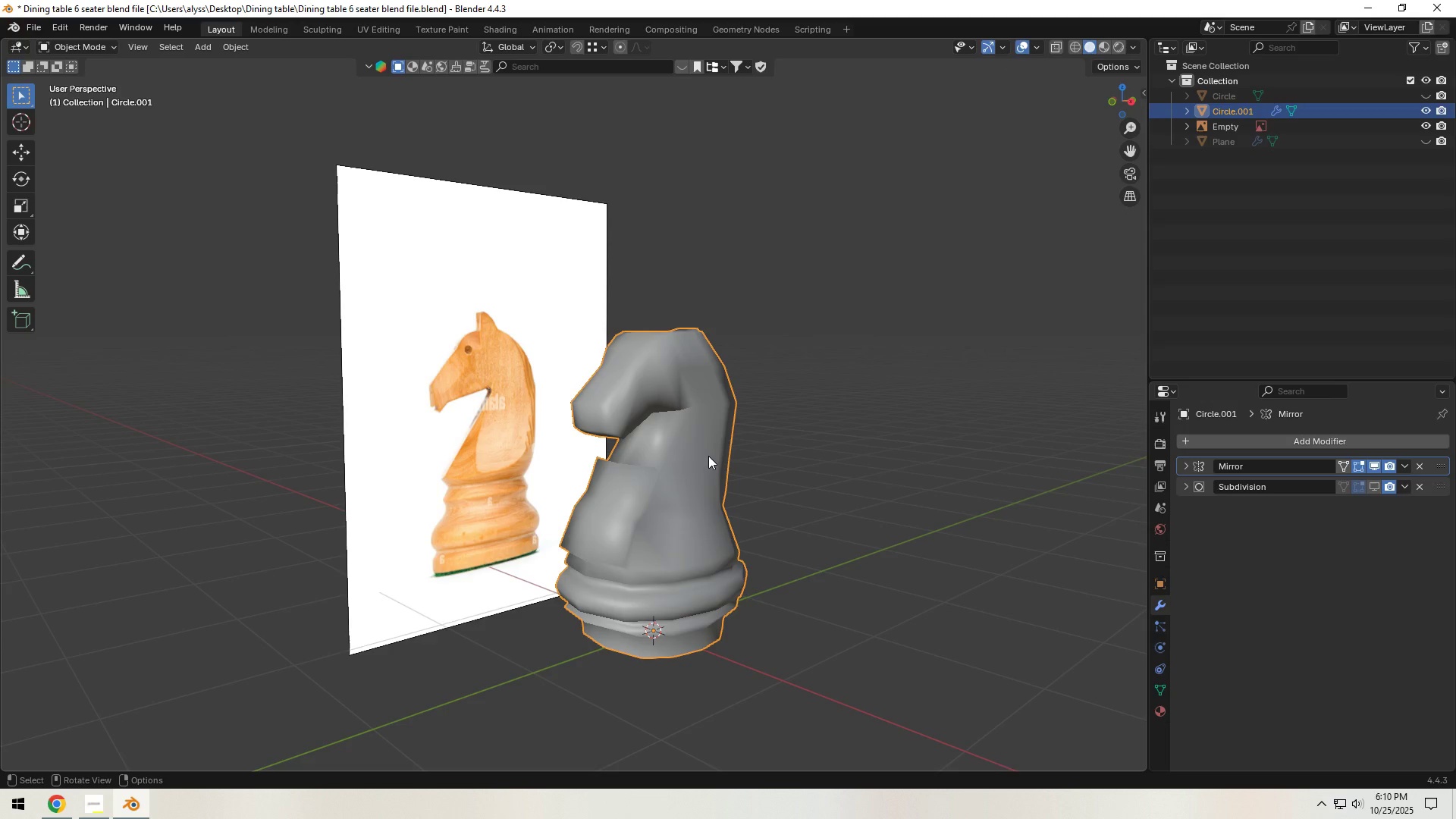 
left_click([708, 456])
 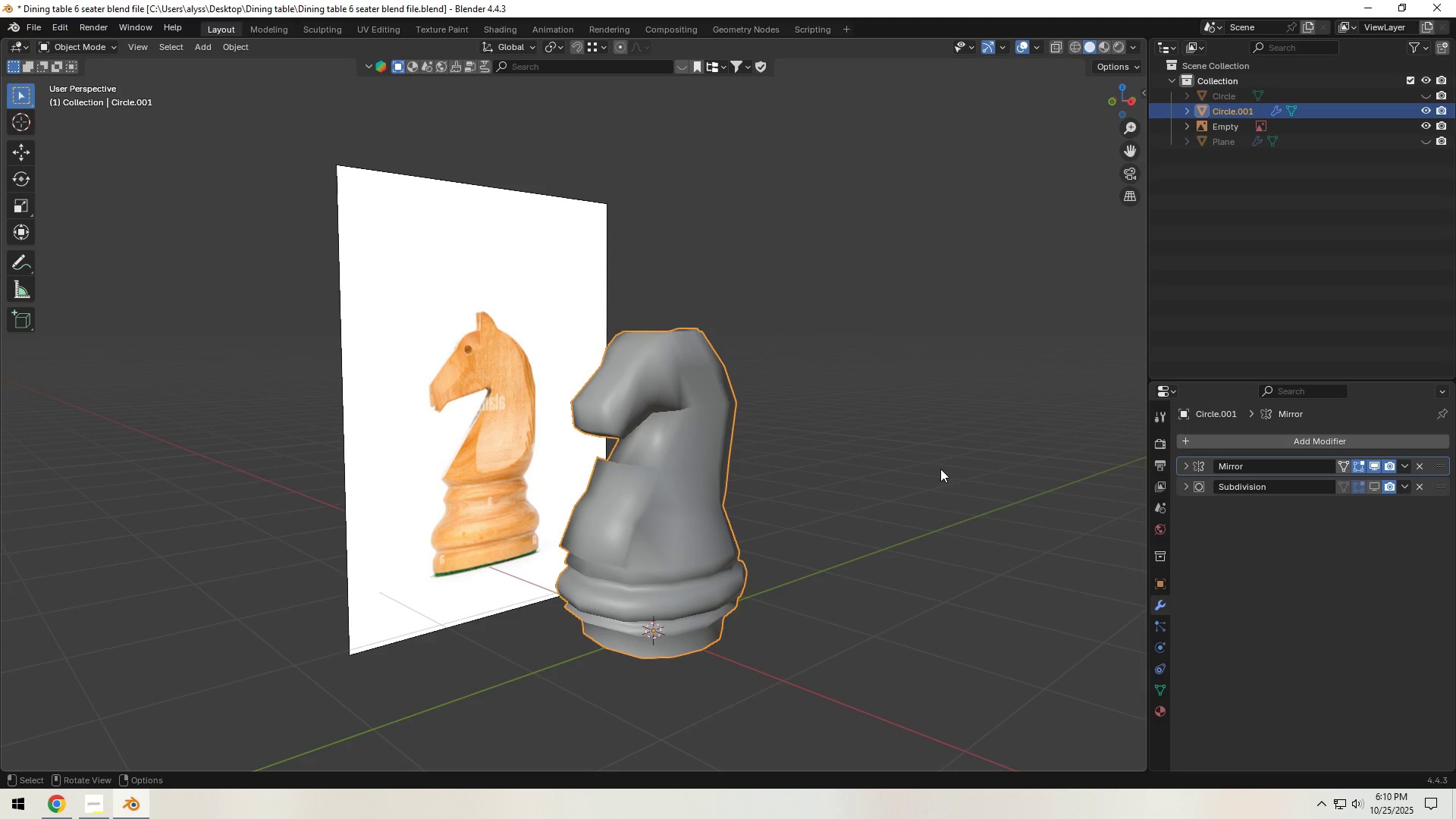 
key(Control+S)
 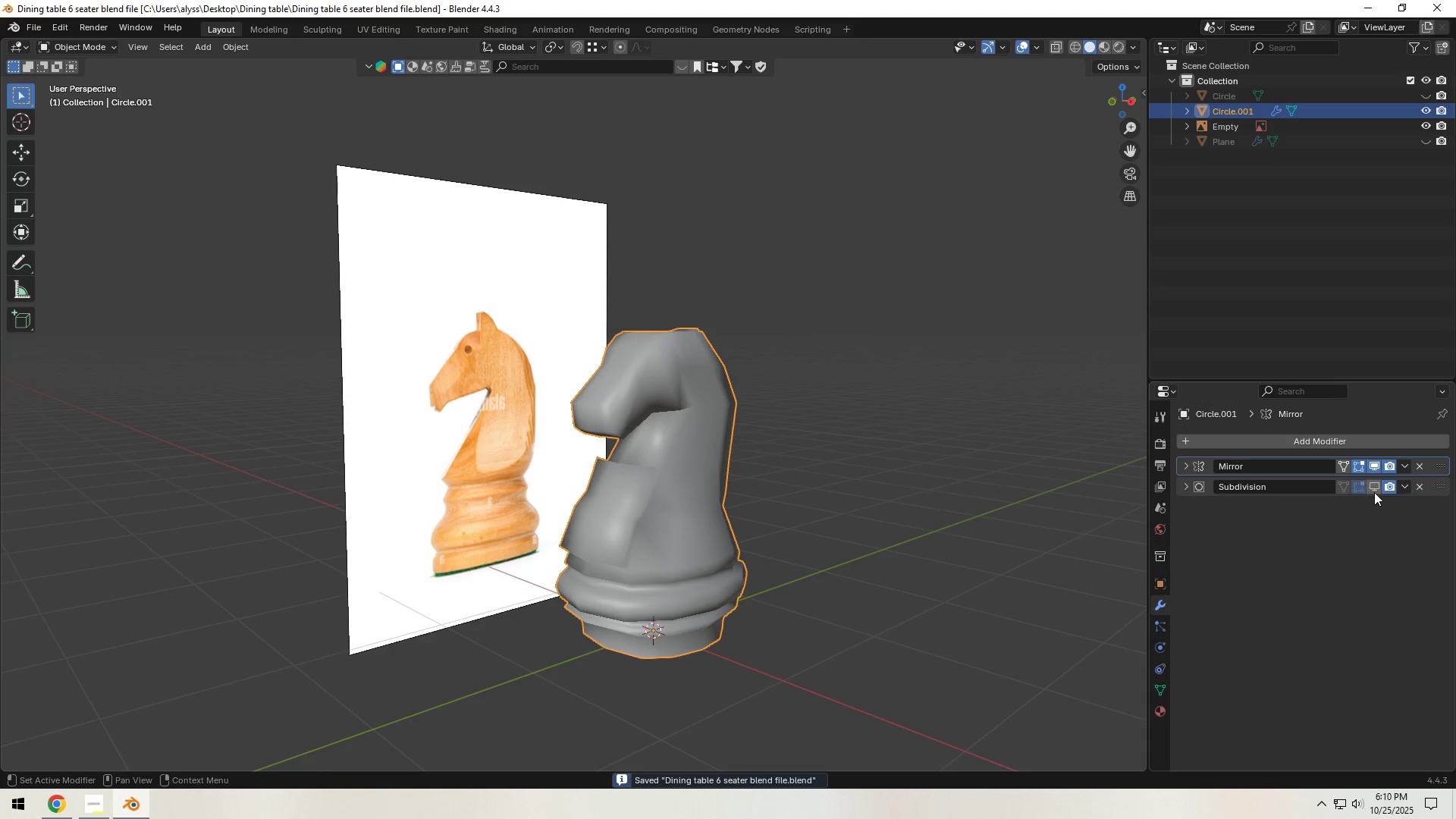 
left_click([1374, 492])
 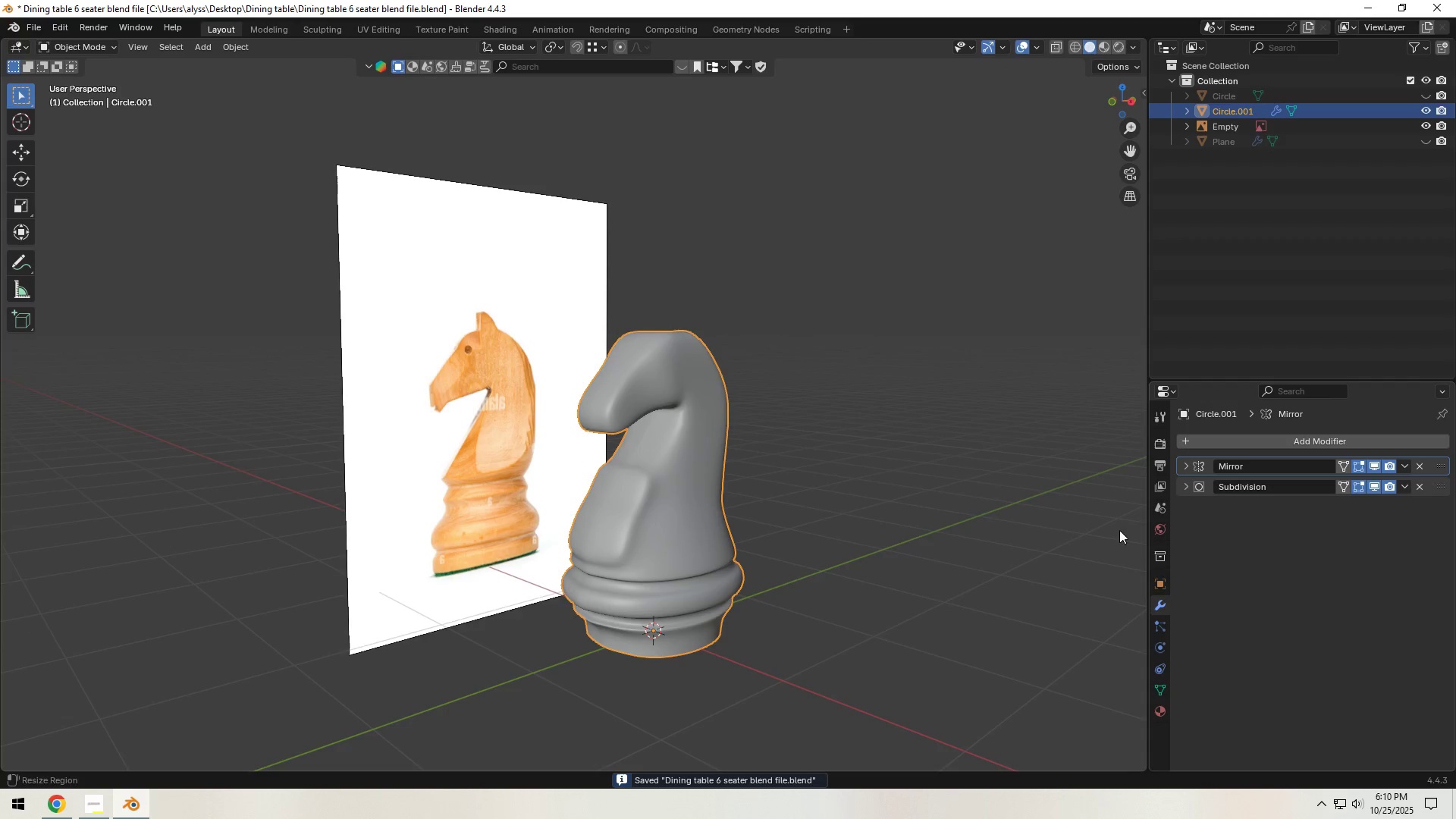 
scroll: coordinate [1066, 530], scroll_direction: down, amount: 1.0
 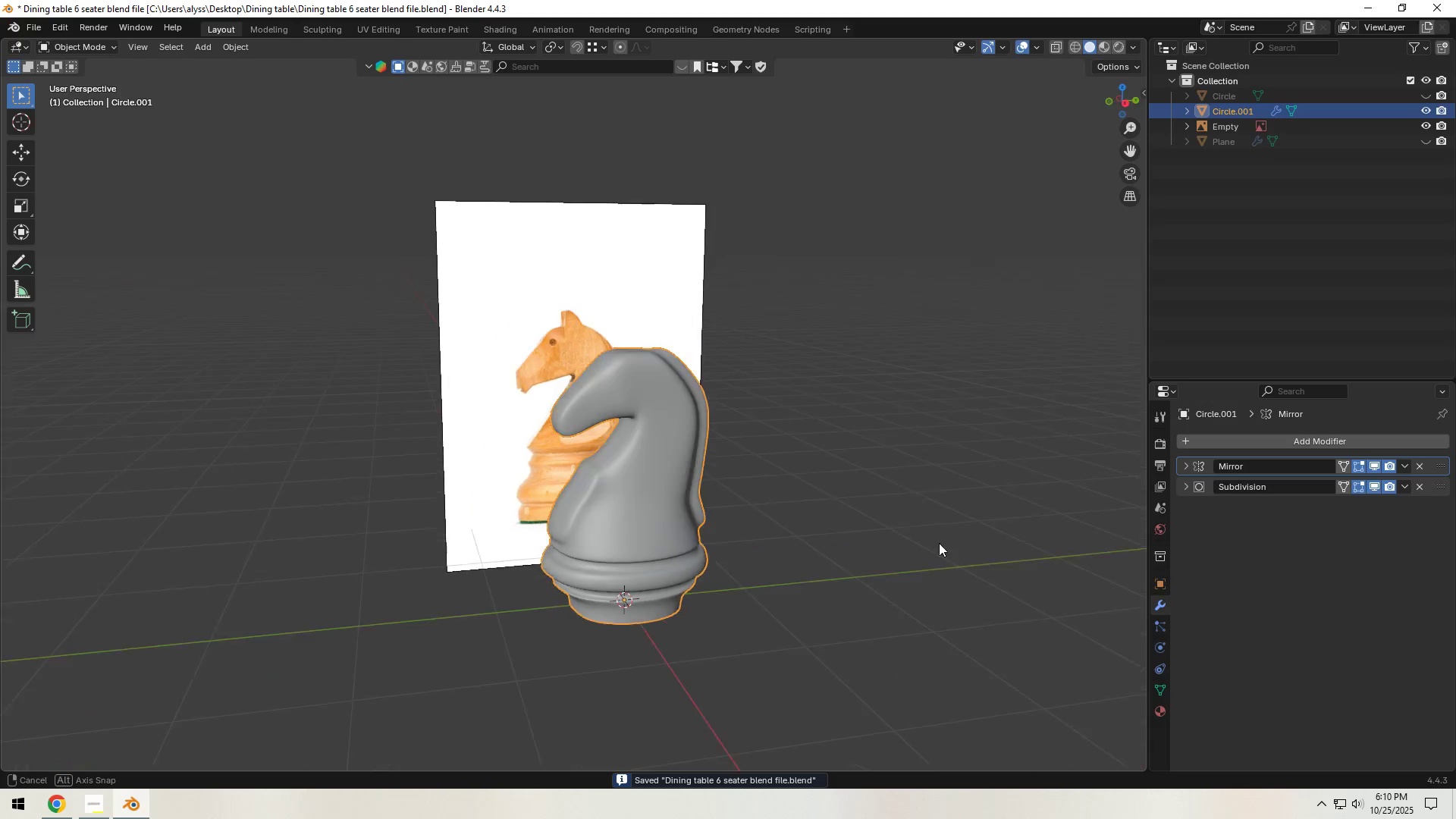 
key(Shift+ShiftLeft)
 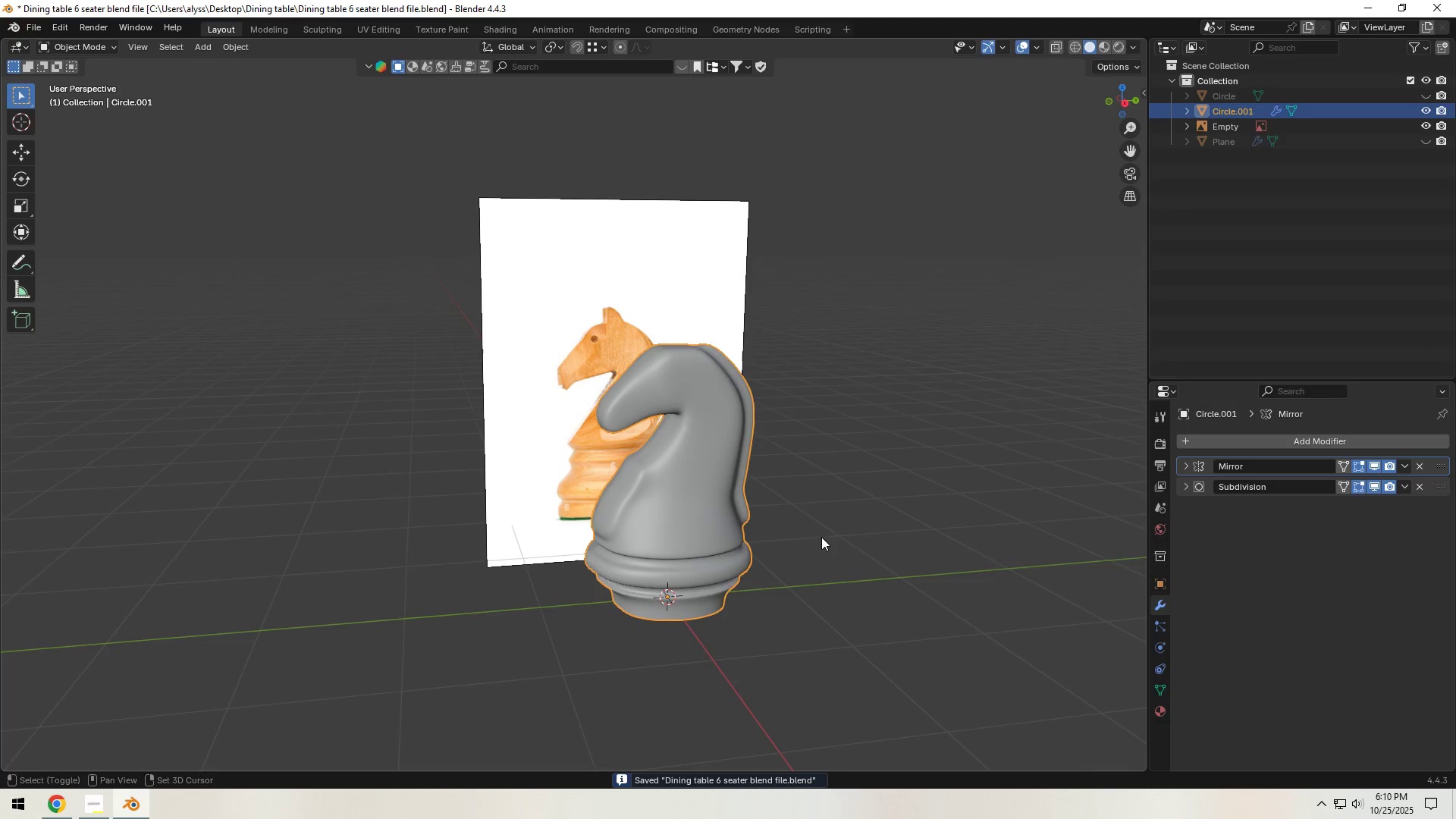 
scroll: coordinate [815, 540], scroll_direction: up, amount: 3.0
 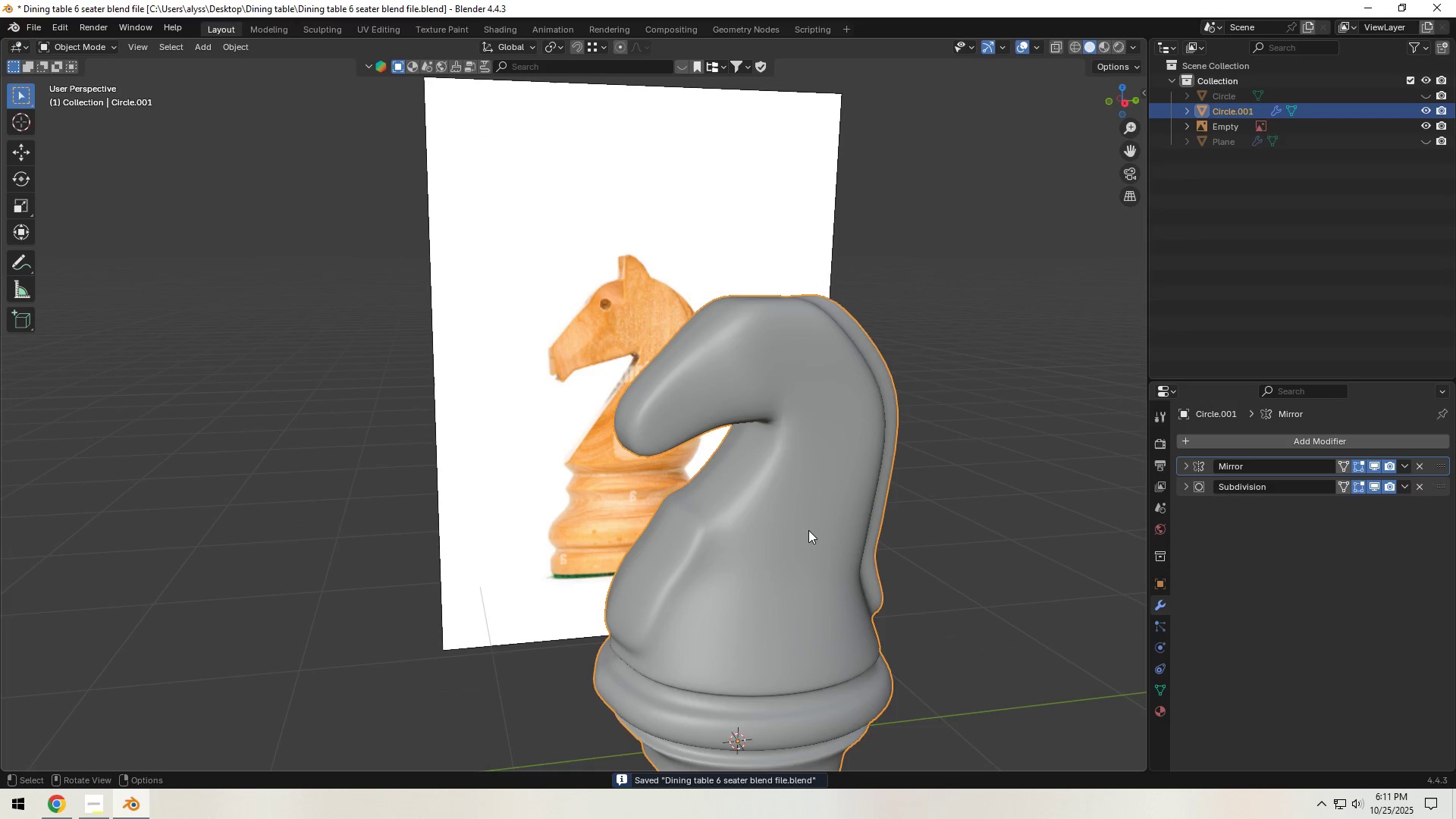 
left_click([808, 530])
 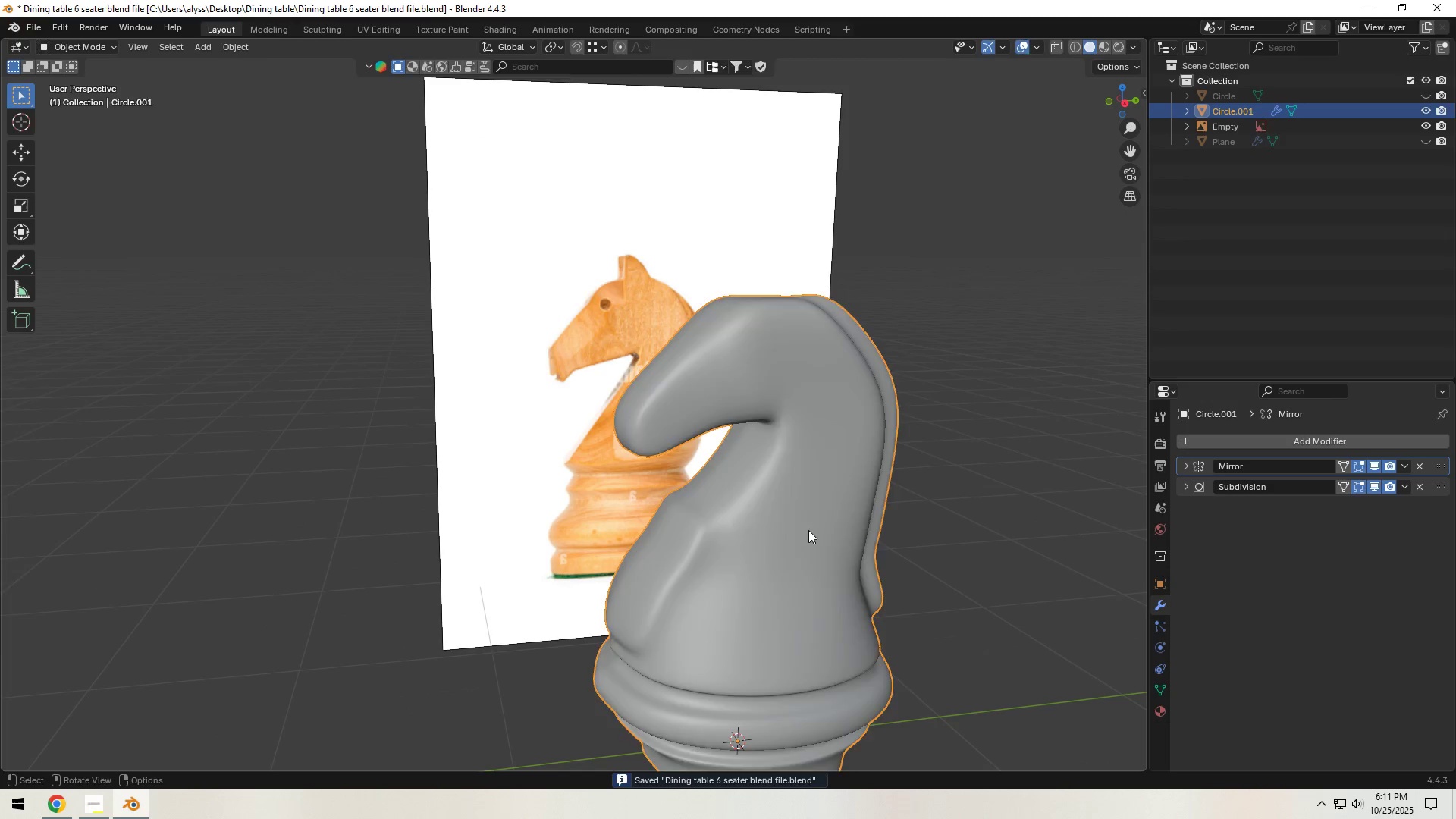 
key(Tab)
 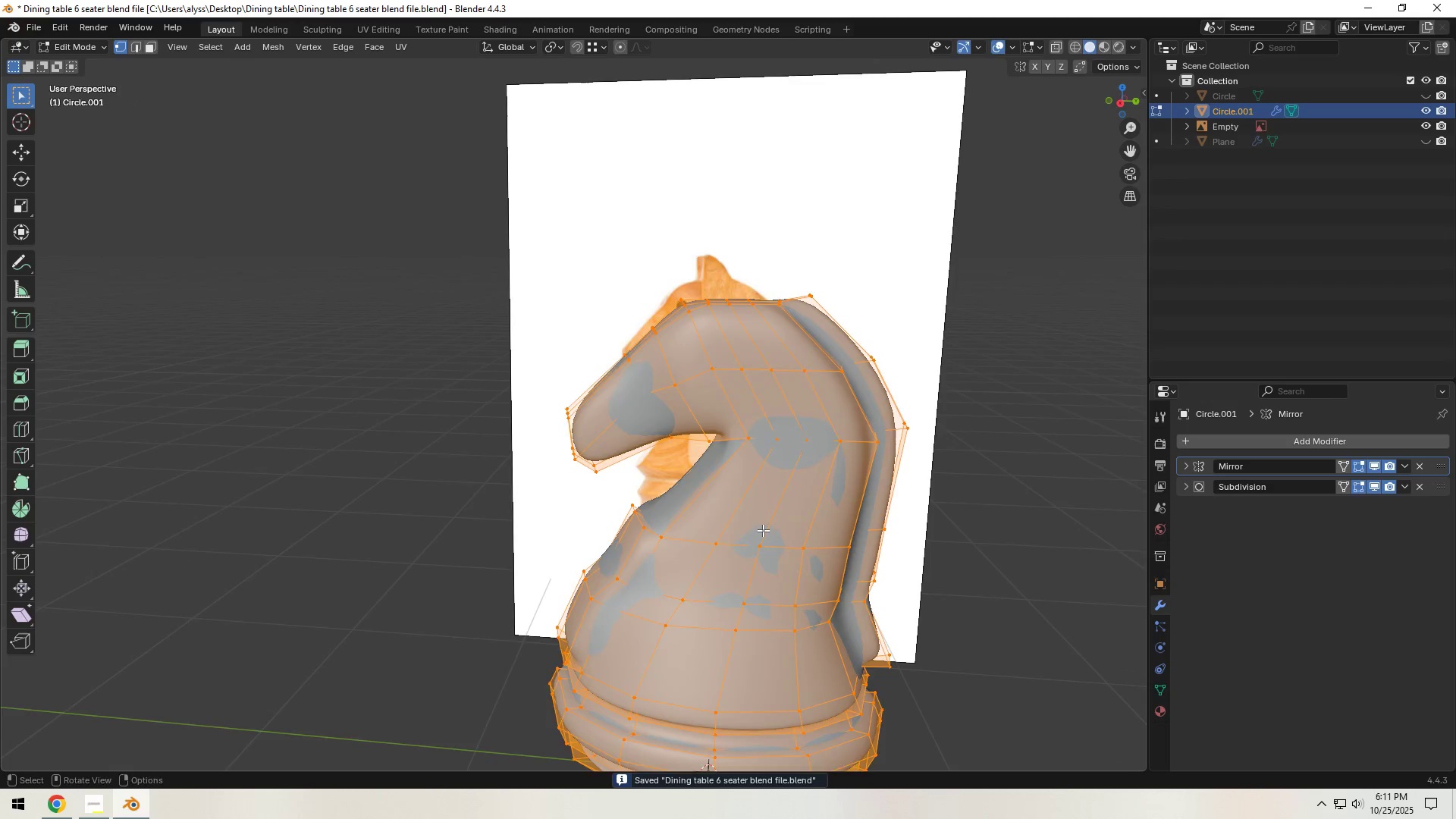 
hold_key(key=ShiftLeft, duration=0.46)
 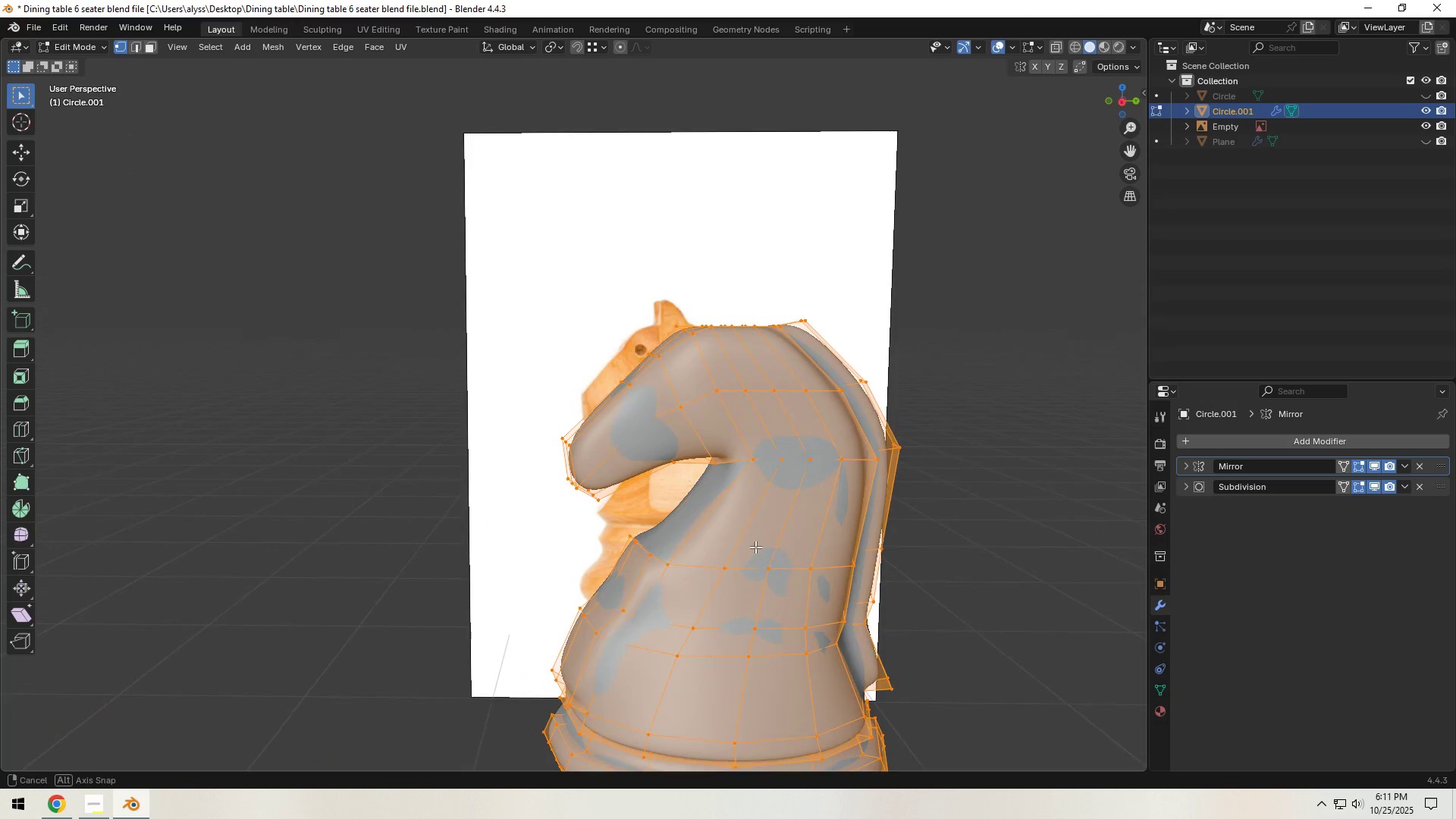 
key(Shift+ShiftLeft)
 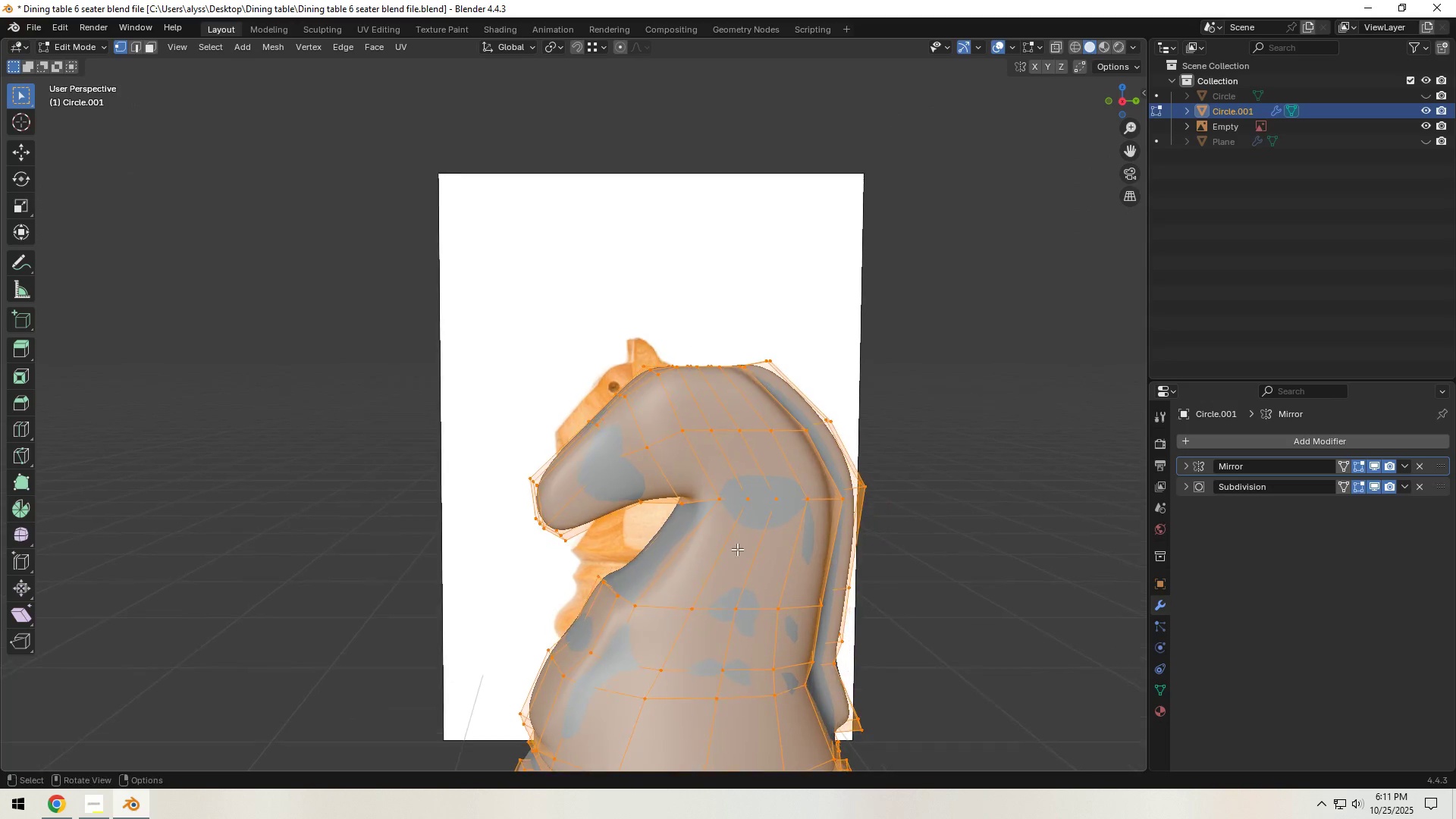 
scroll: coordinate [737, 549], scroll_direction: up, amount: 2.0
 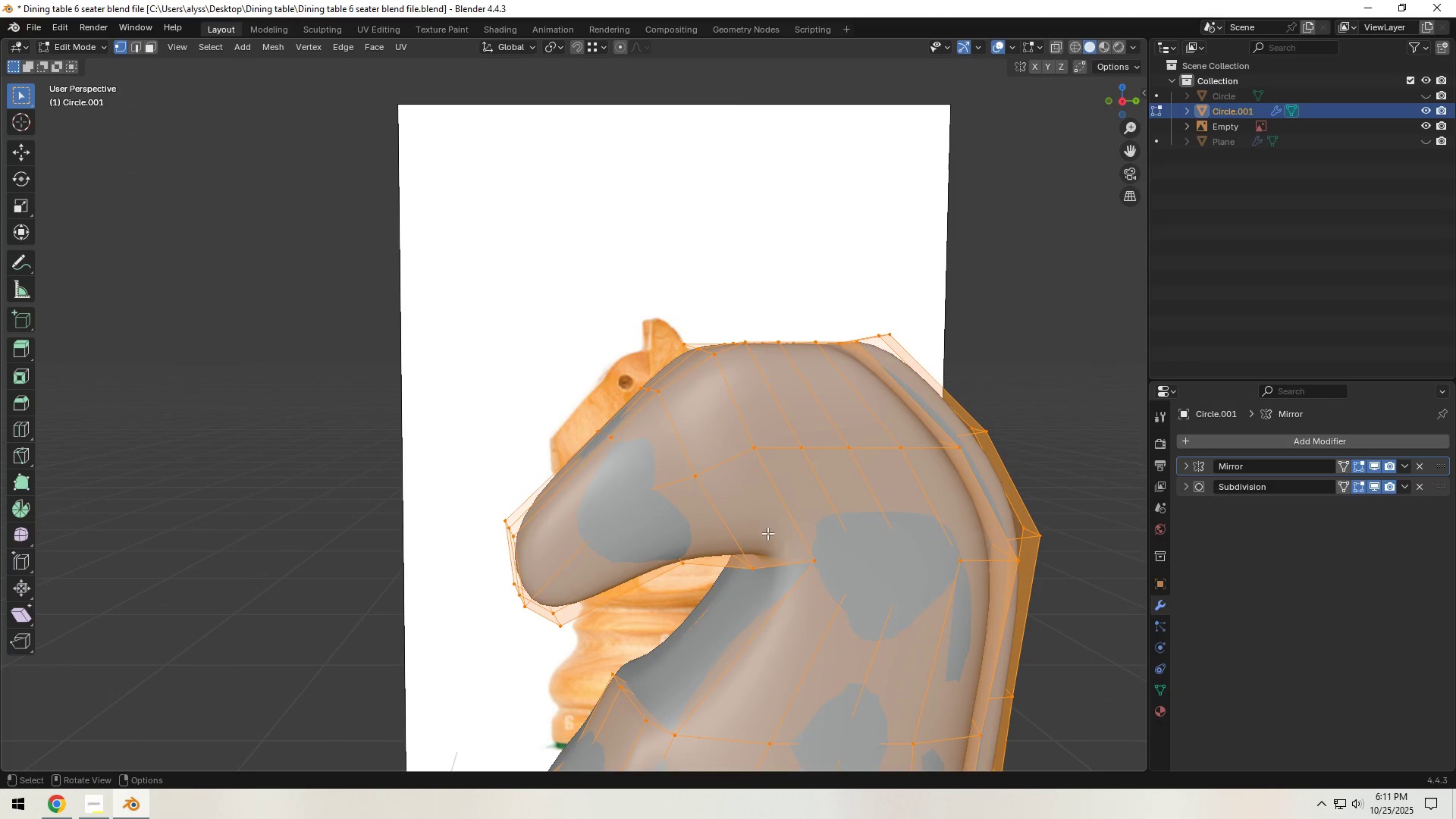 
hold_key(key=ShiftLeft, duration=0.51)
 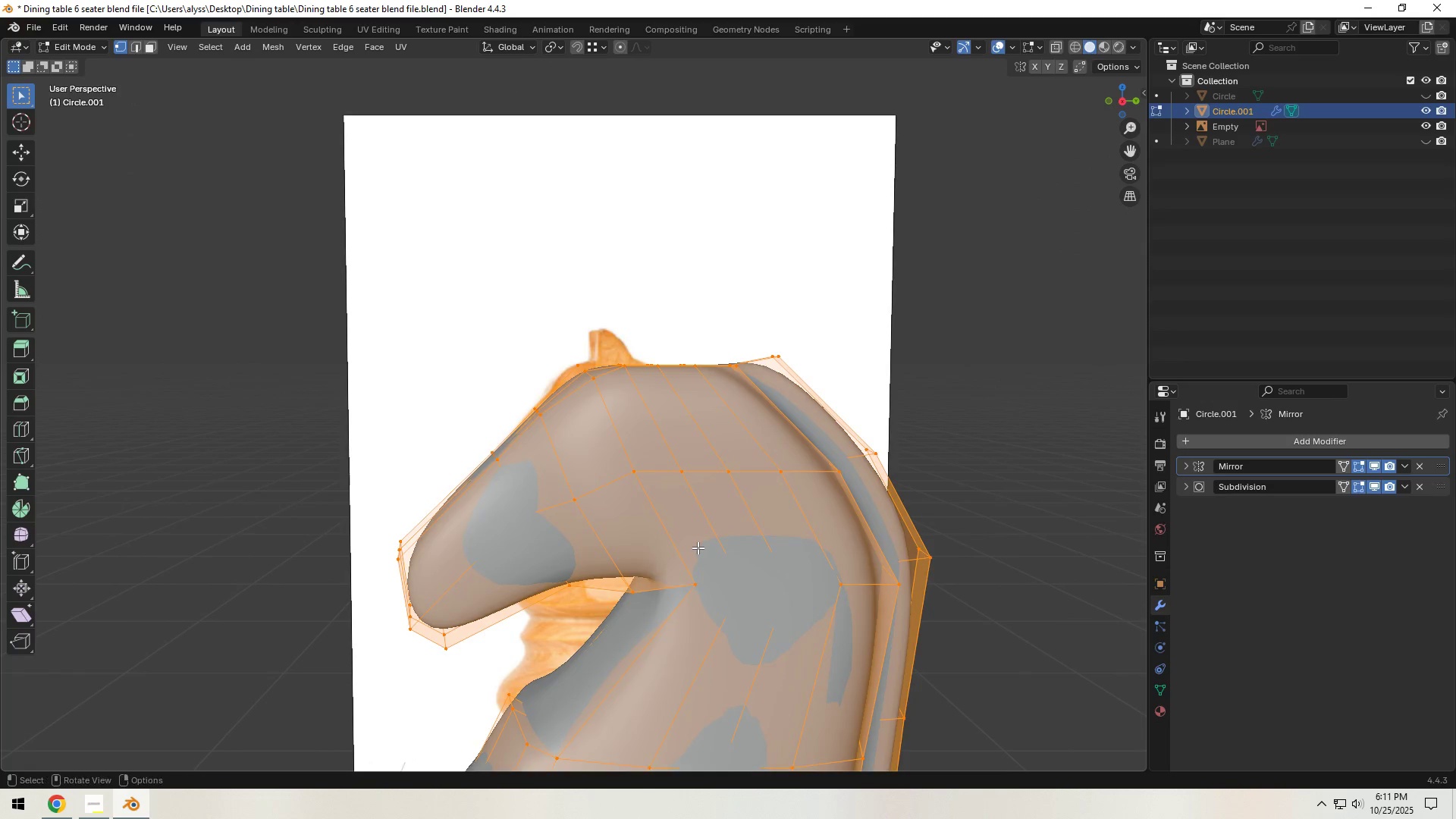 
scroll: coordinate [698, 548], scroll_direction: up, amount: 1.0
 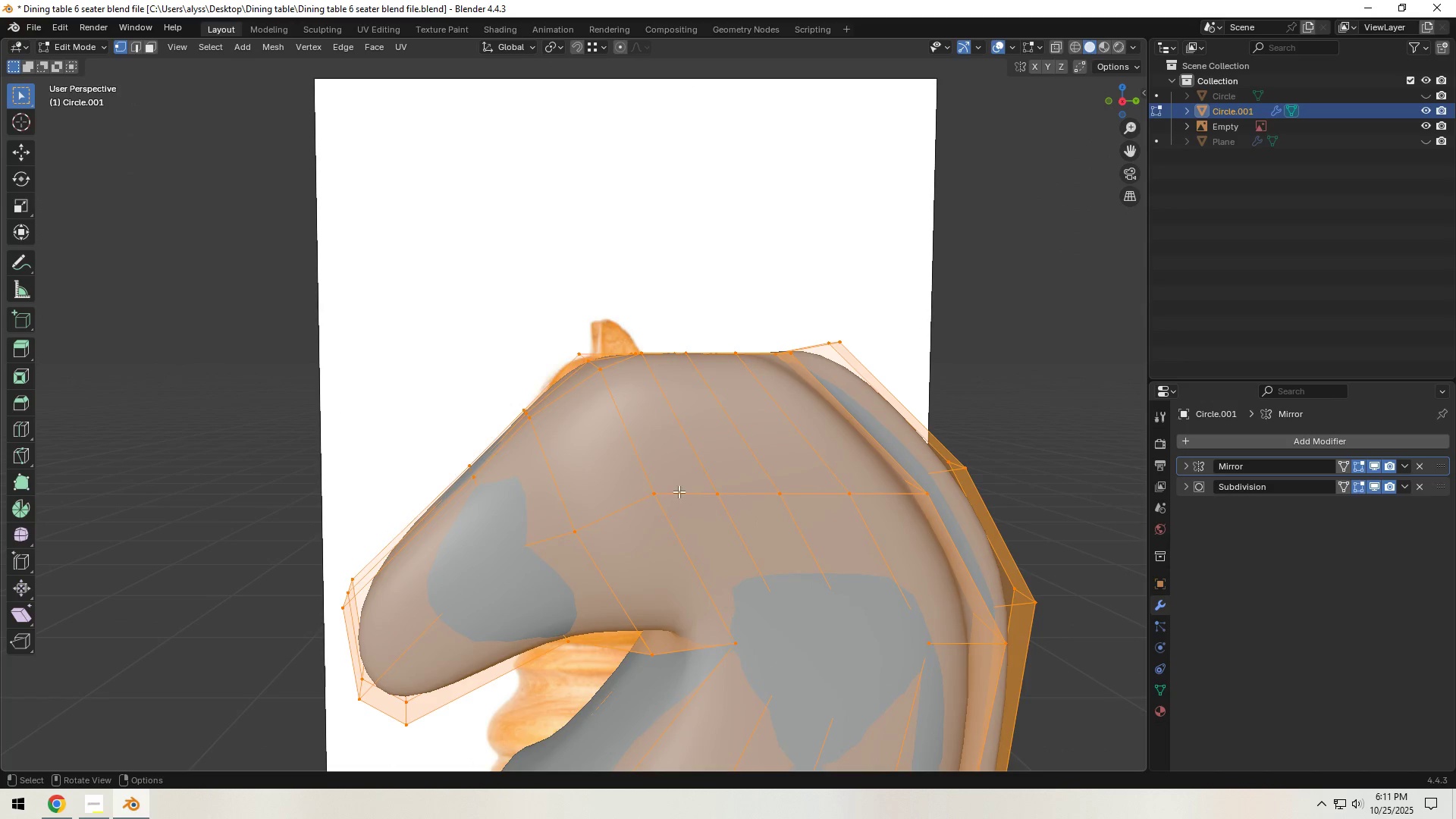 
key(3)
 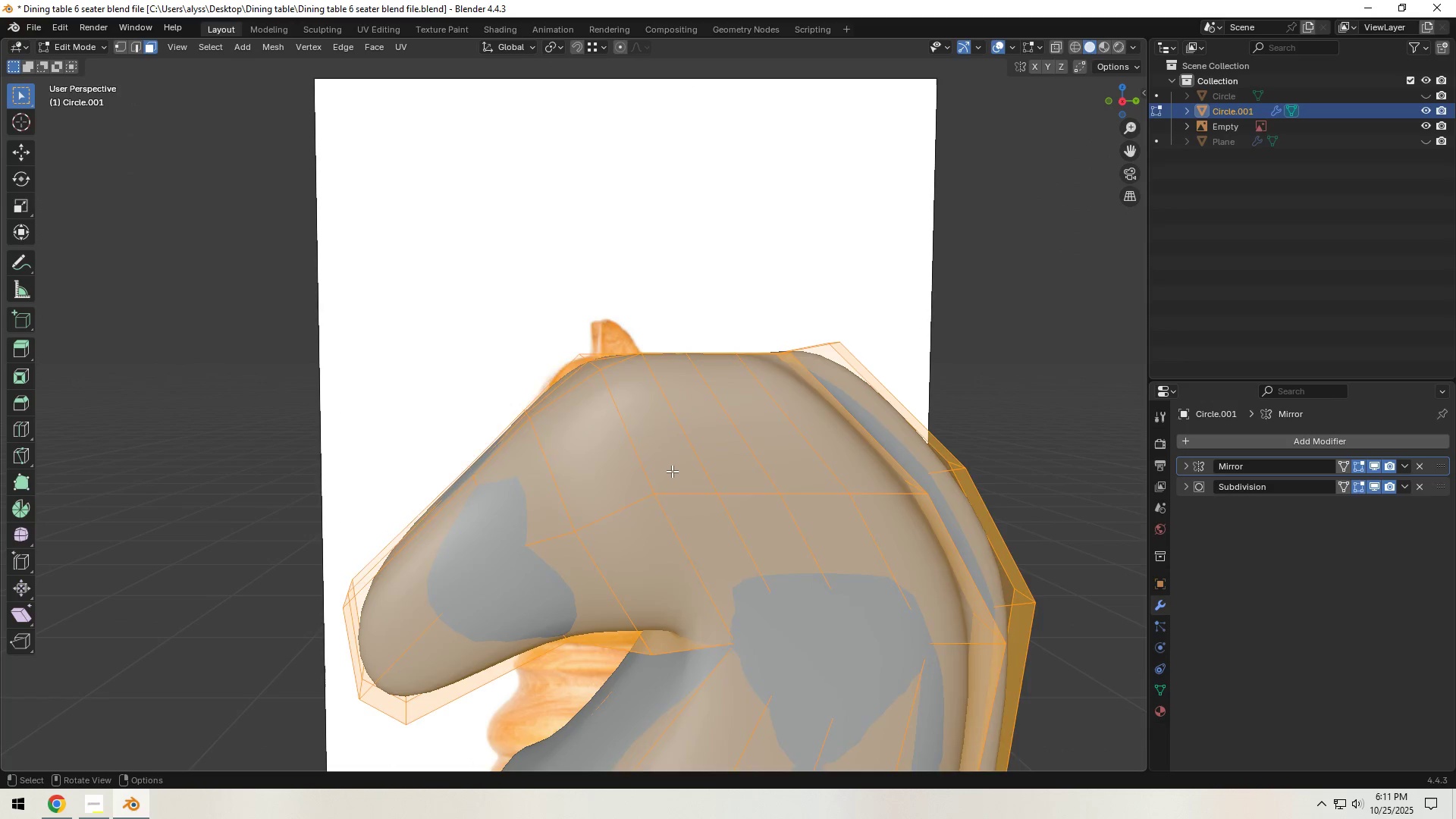 
left_click([672, 471])
 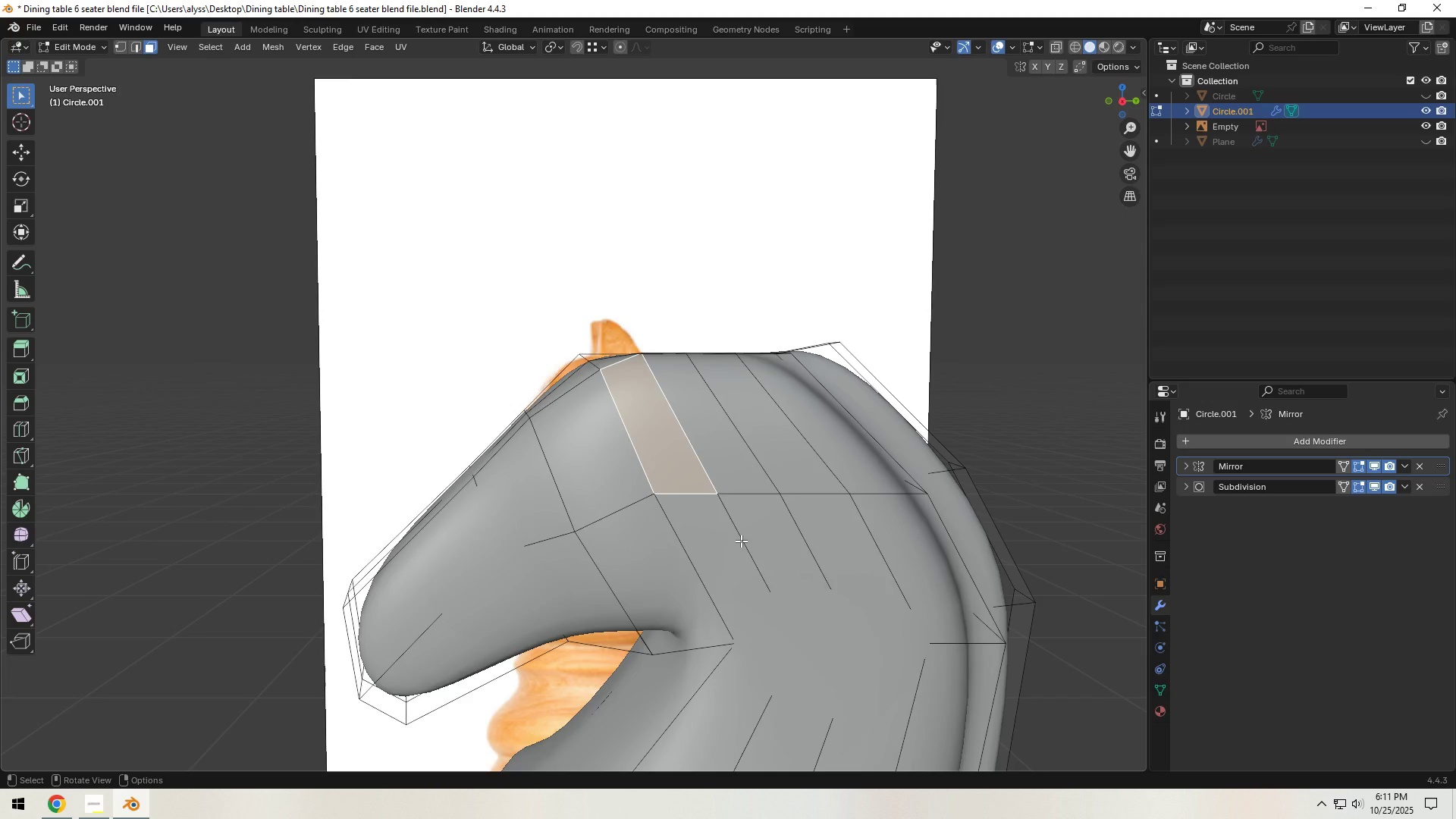 
wait(11.13)
 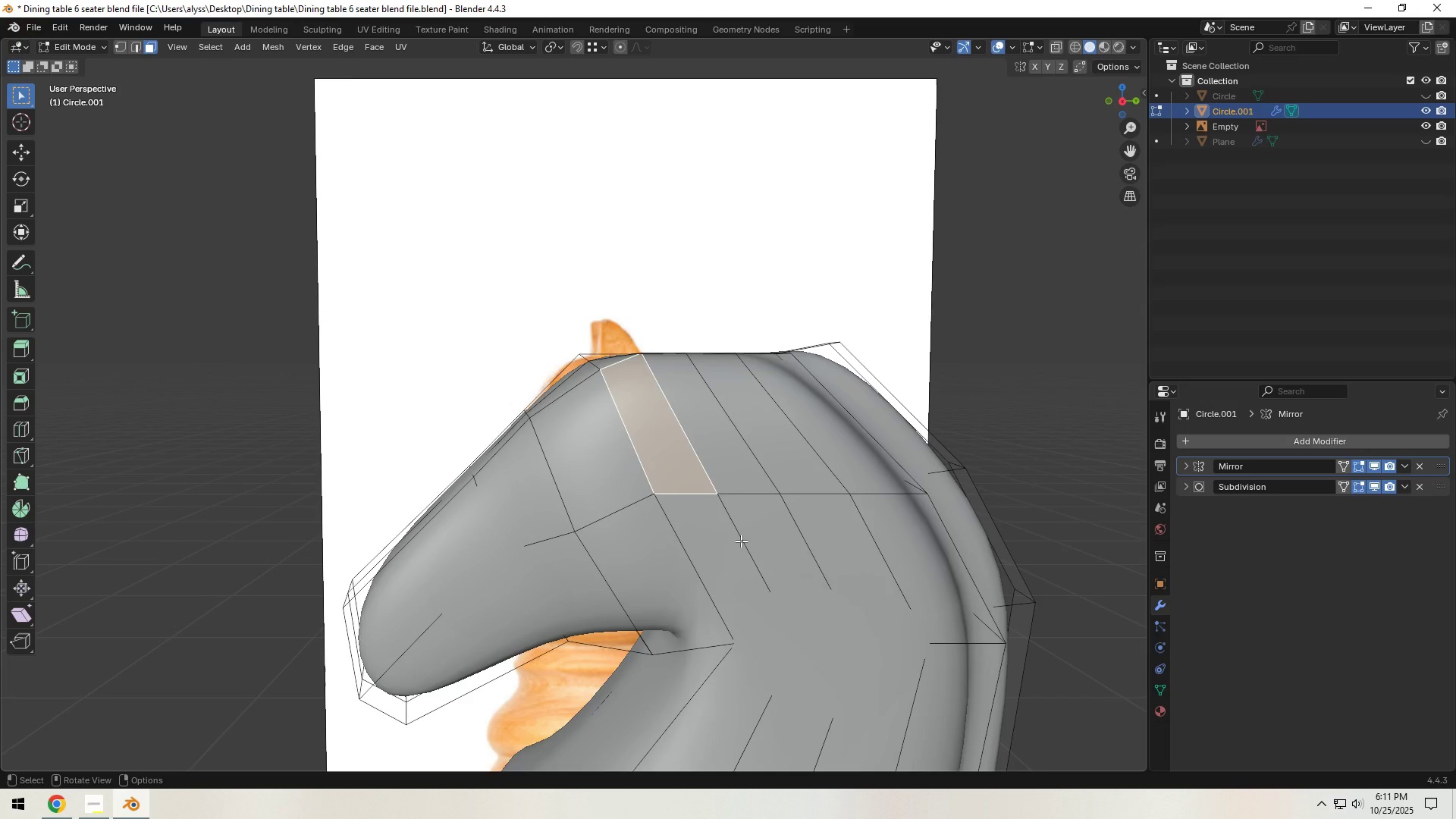 
hold_key(key=AltLeft, duration=0.42)
left_click([717, 462])
 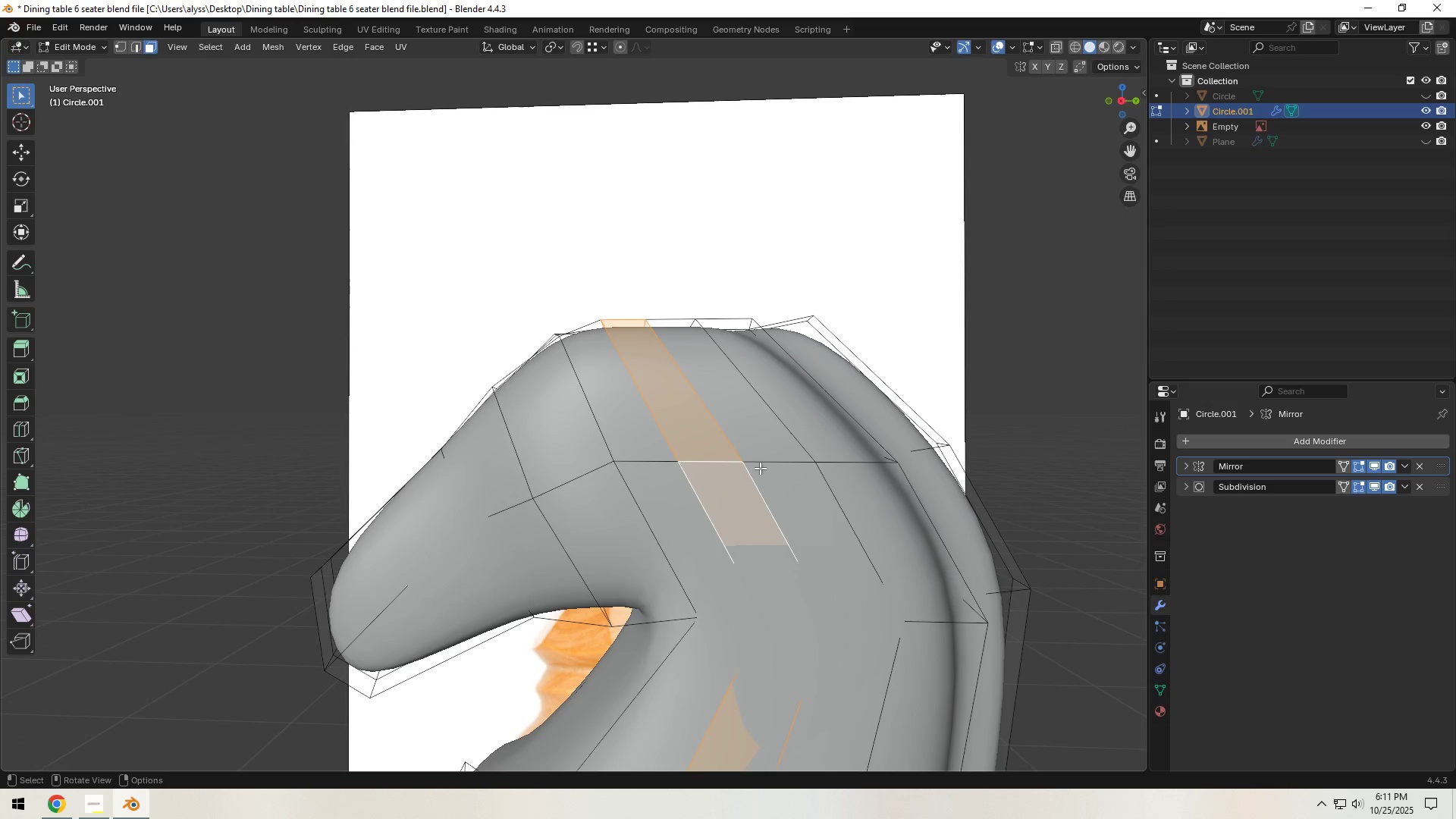 
key(2)
 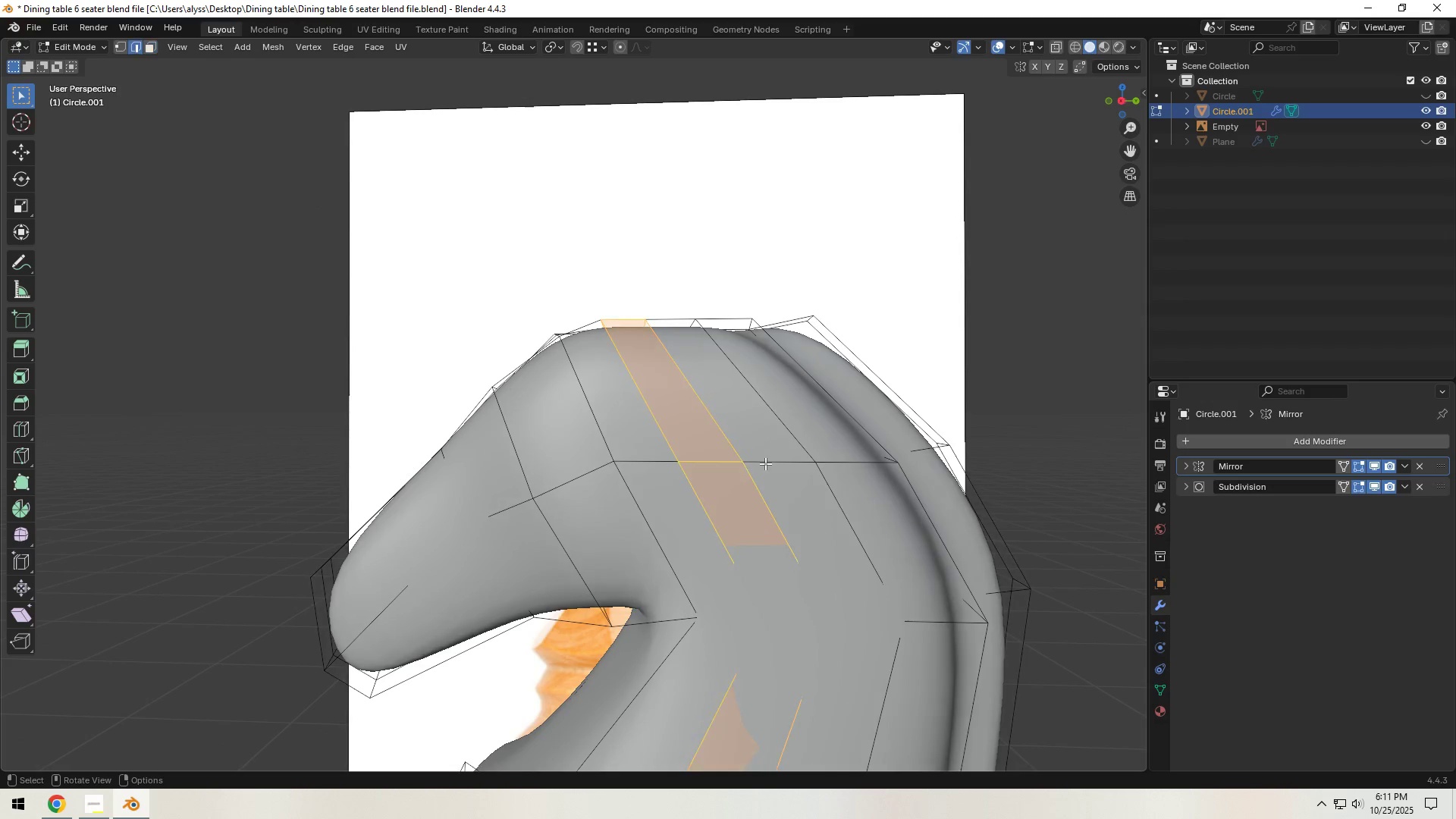 
hold_key(key=AltLeft, duration=0.31)
left_click([765, 463])
 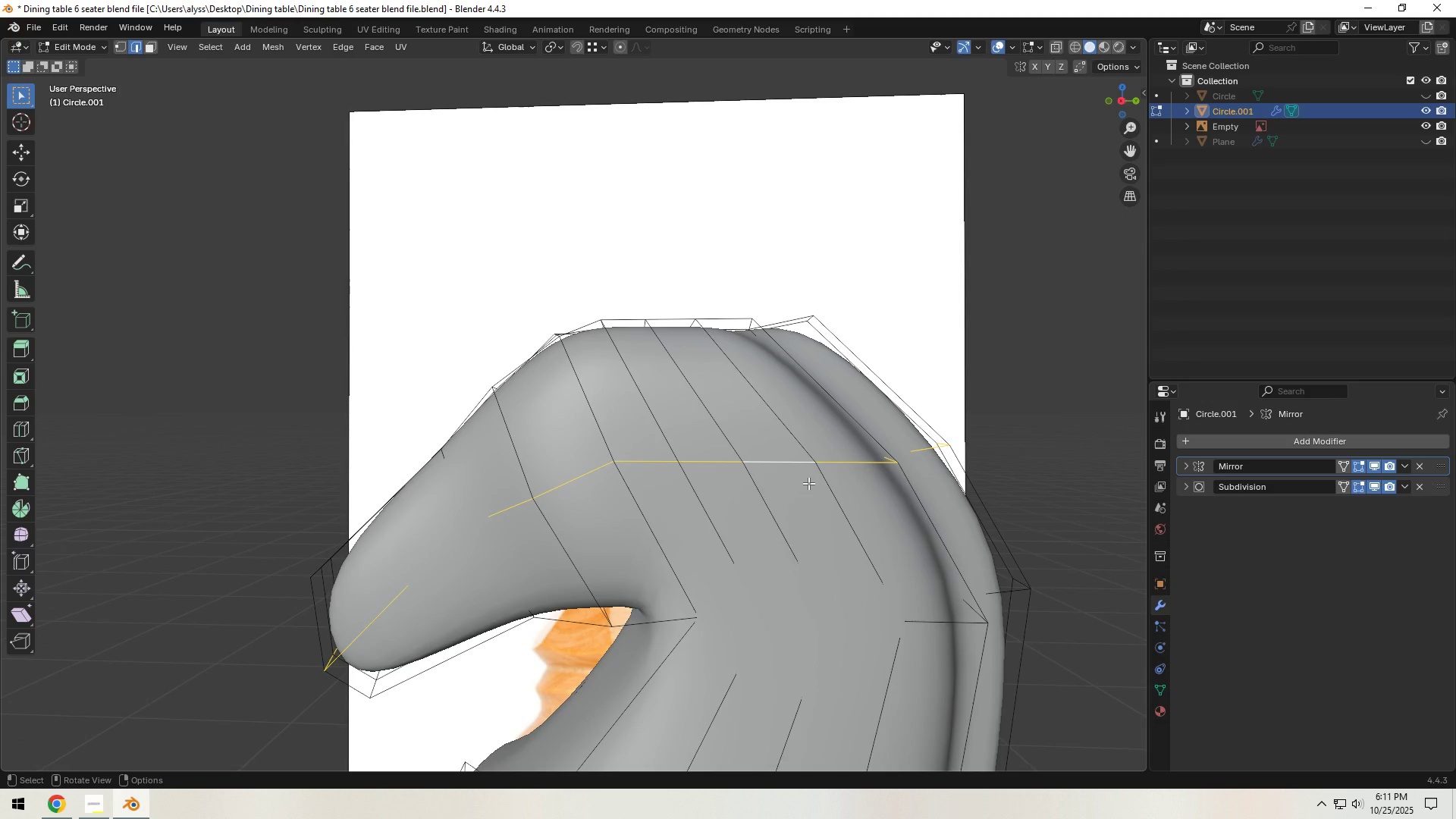 
type(gg)
 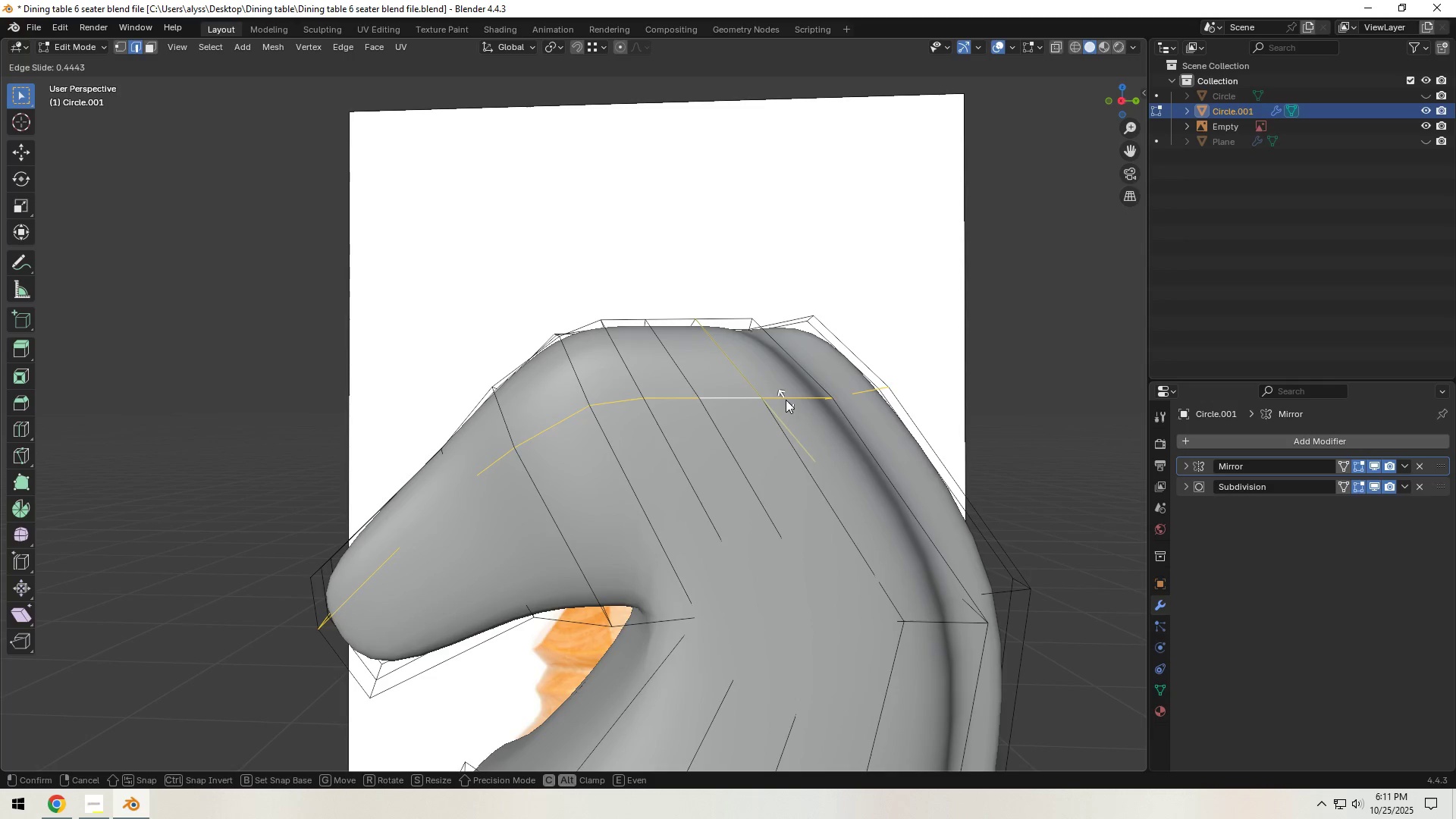 
left_click([785, 397])
 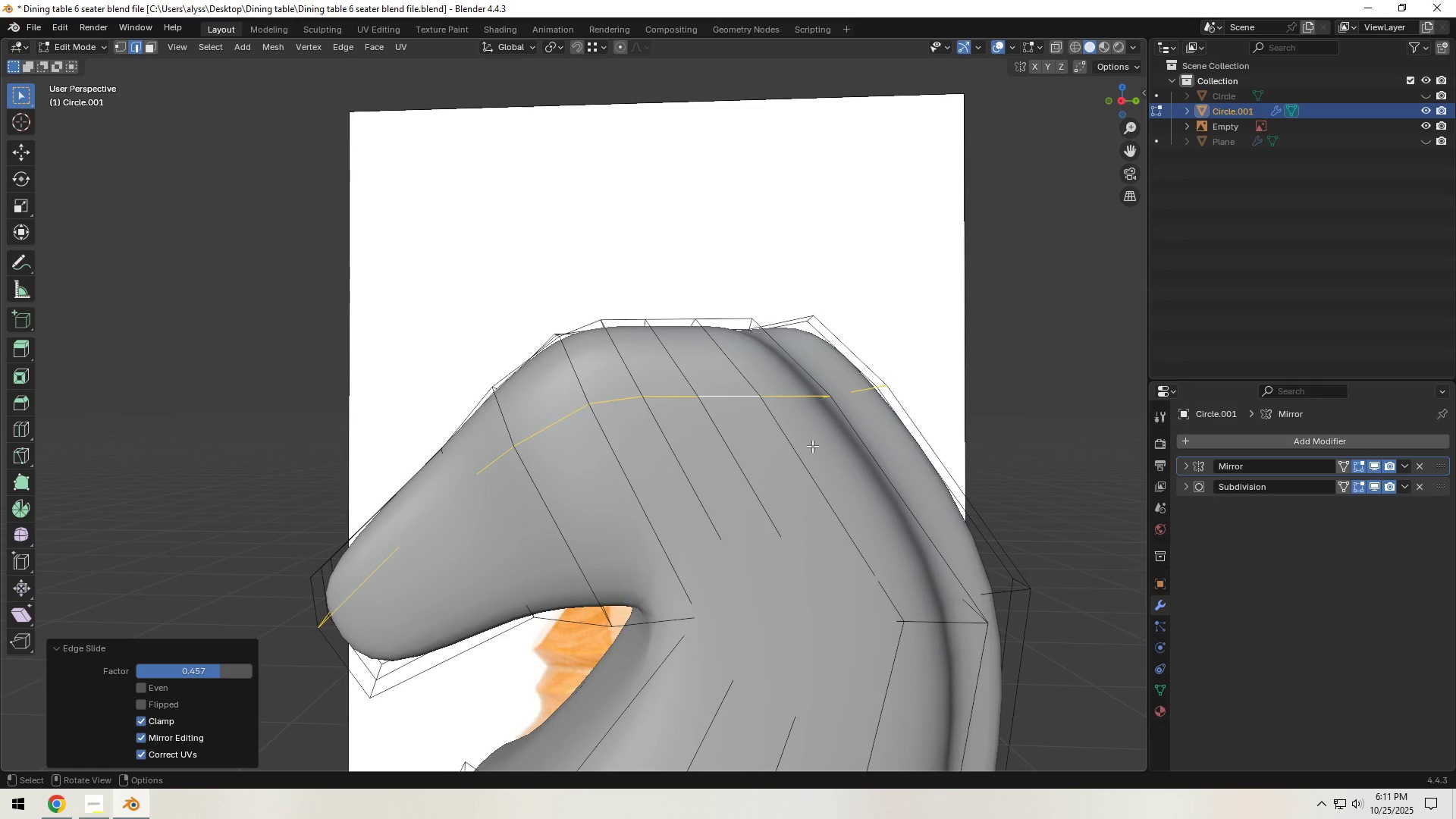 
key(Control+R)
 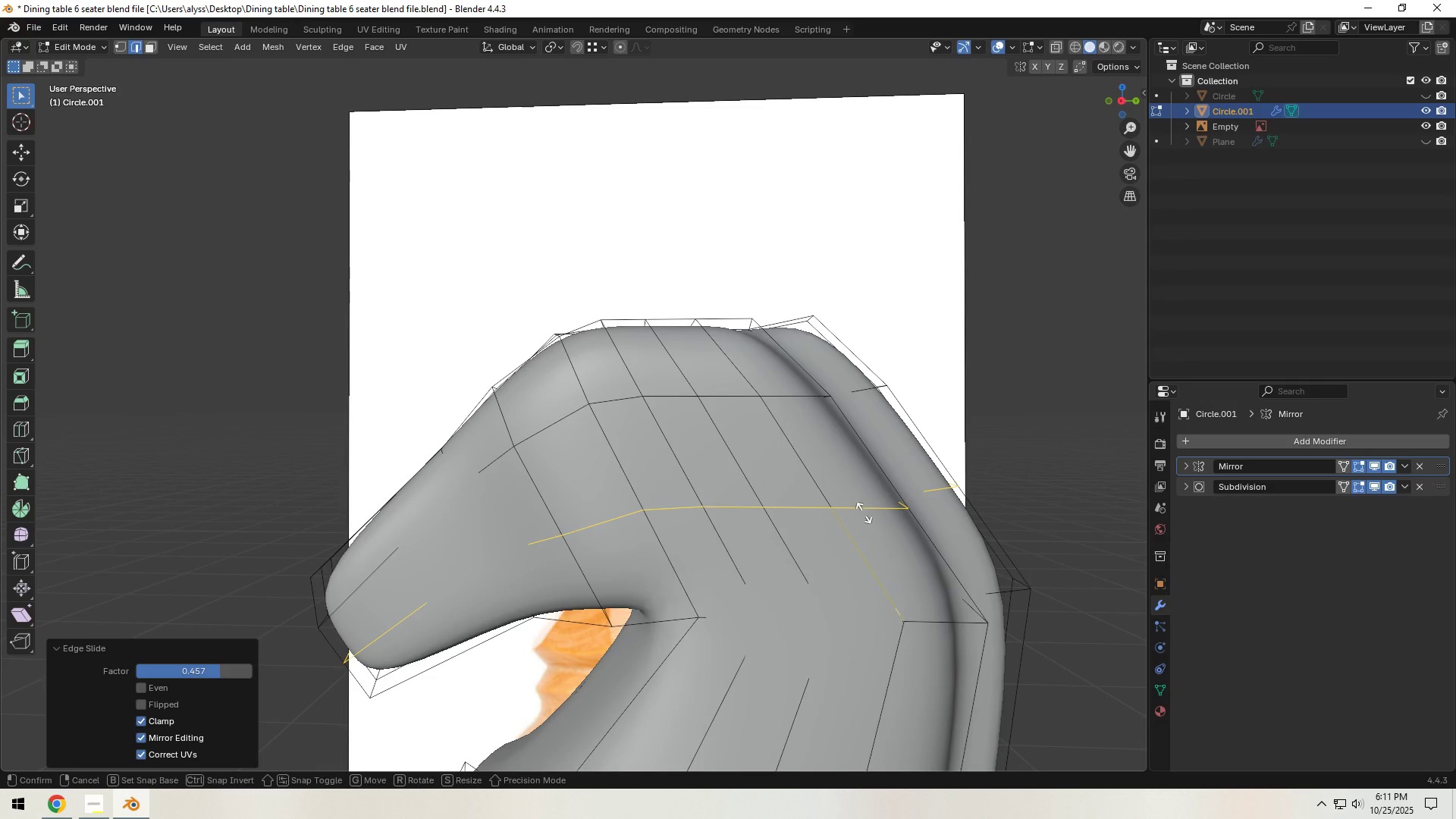 
left_click([864, 513])
 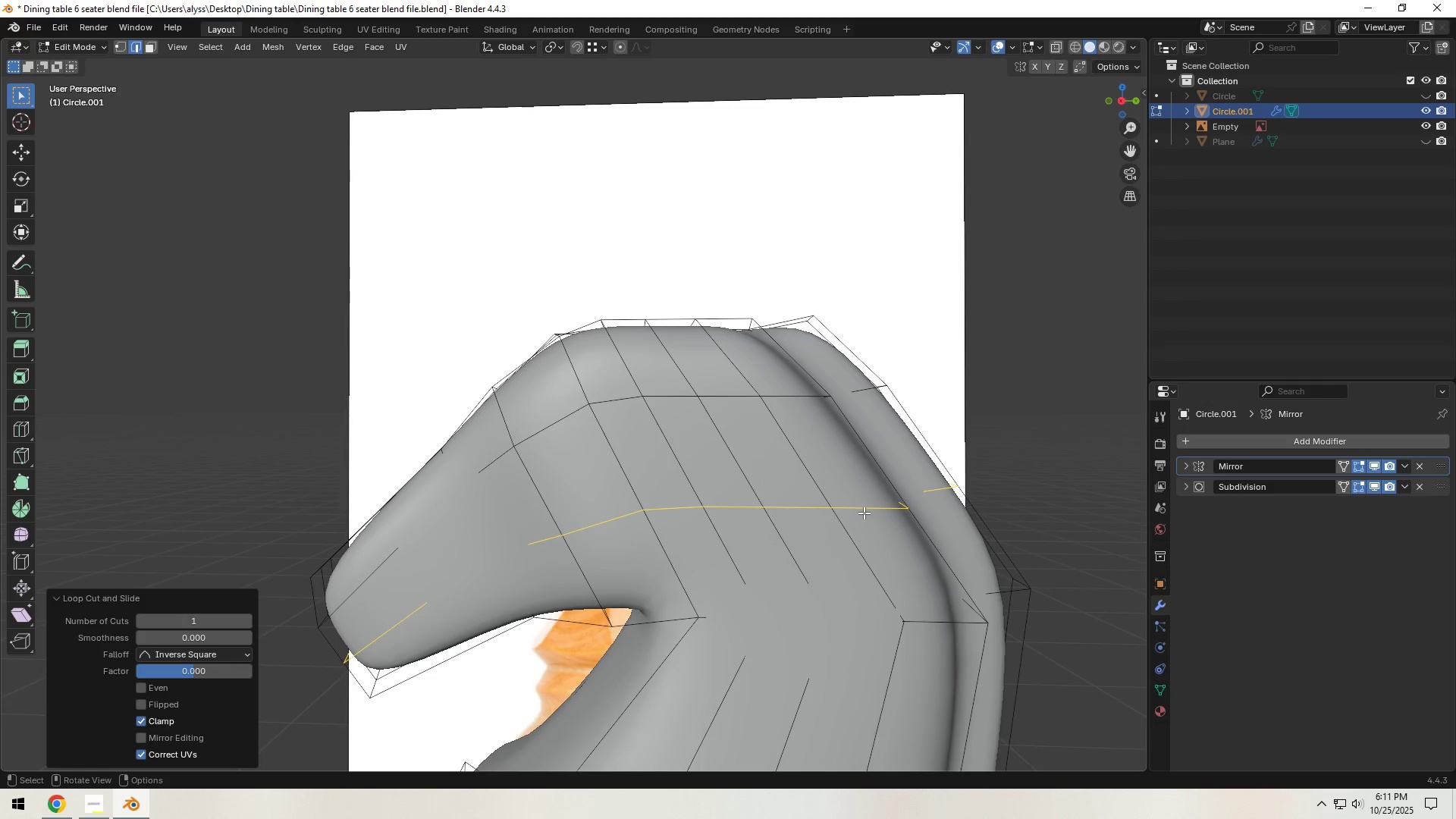 
right_click([864, 513])
 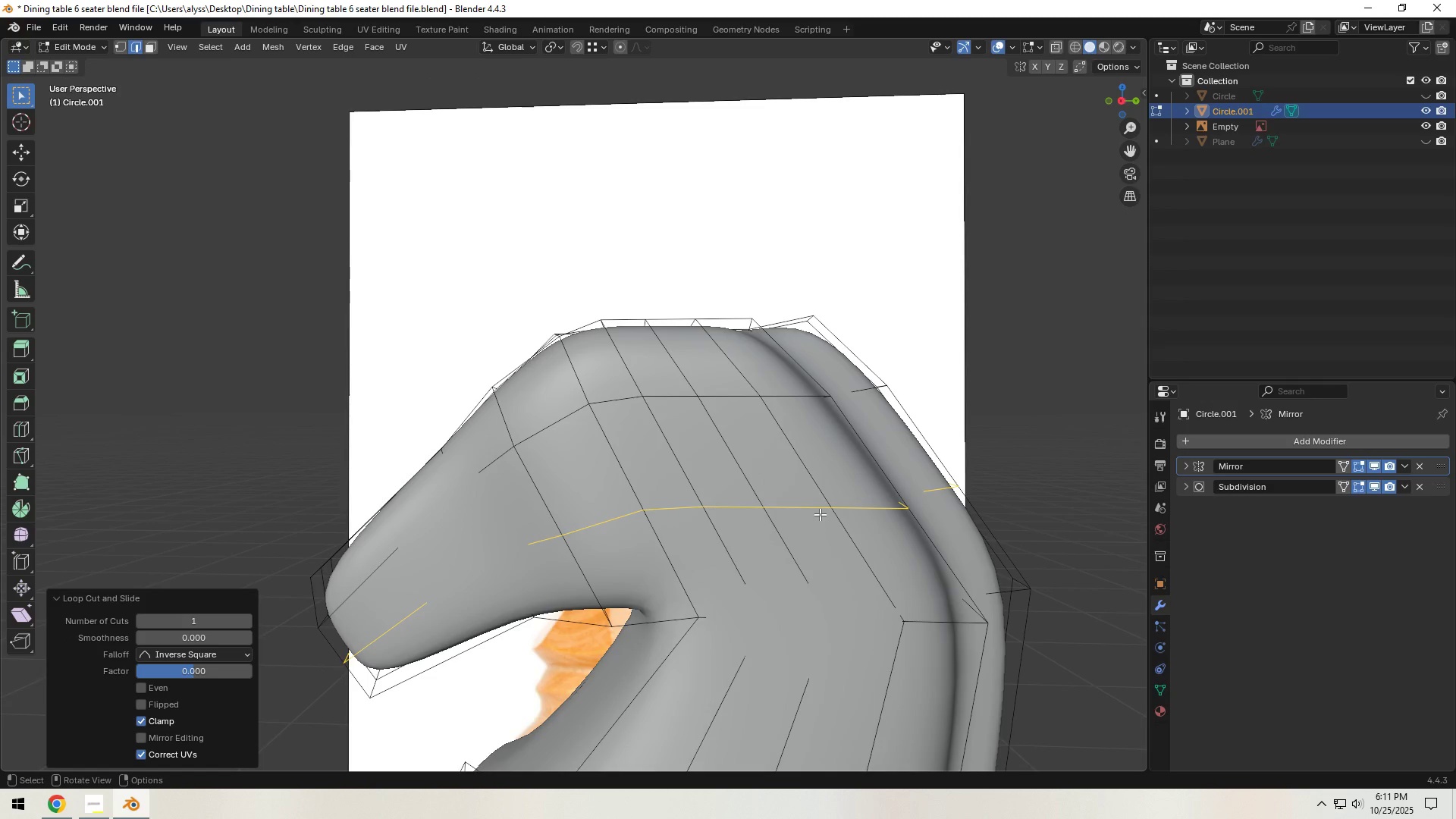 
type(gg)
 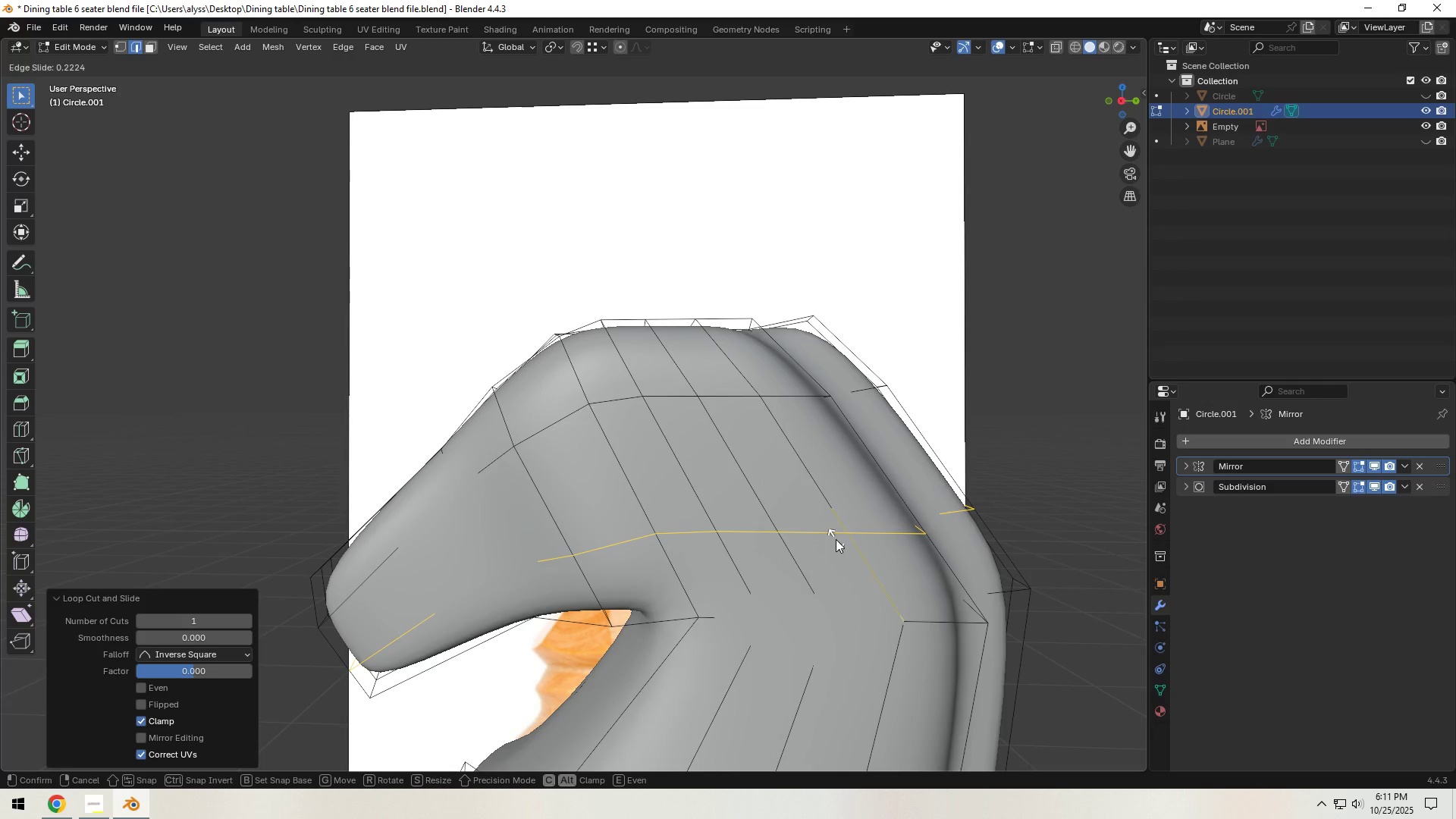 
left_click([836, 539])
 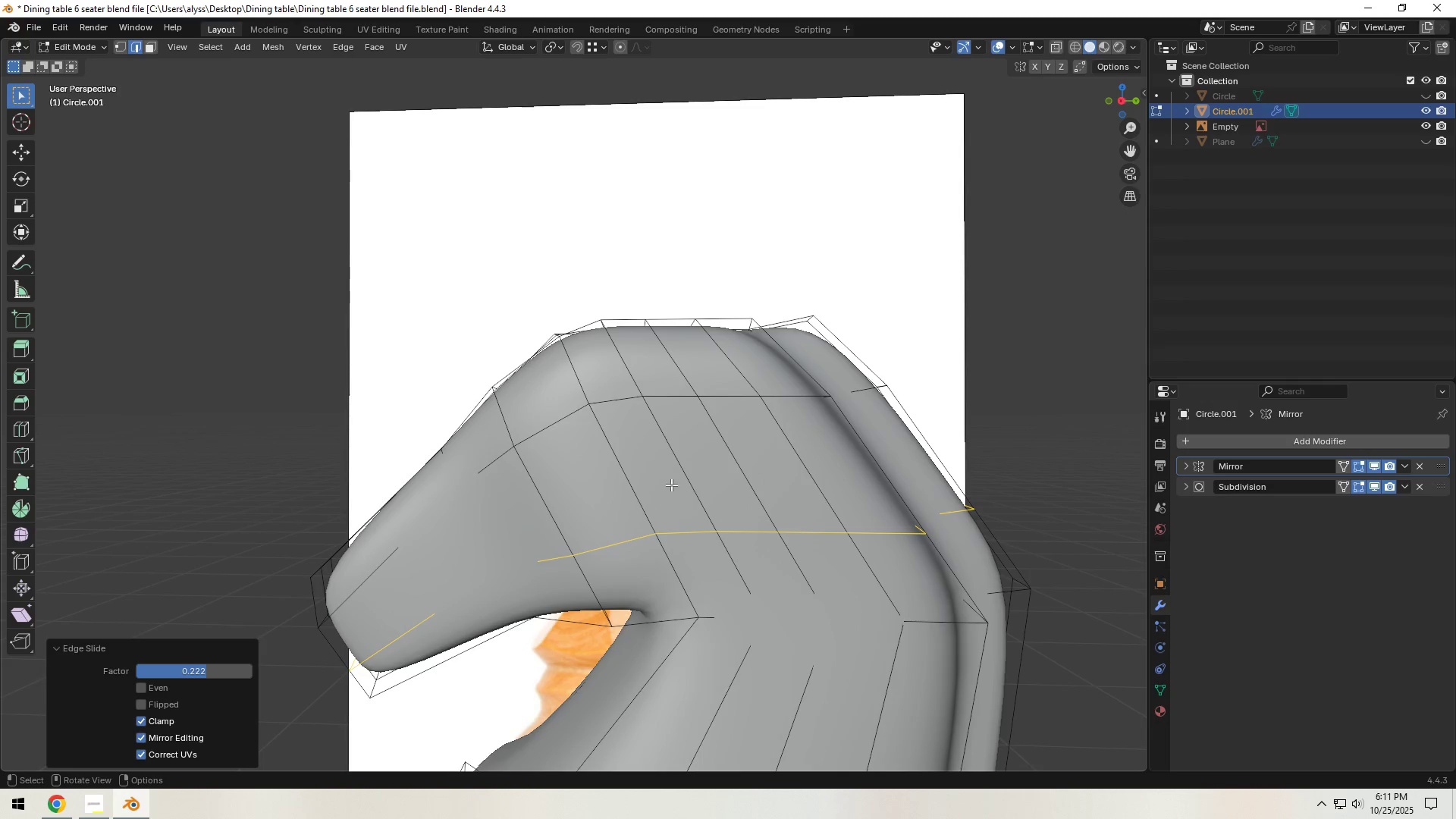 
key(3)
 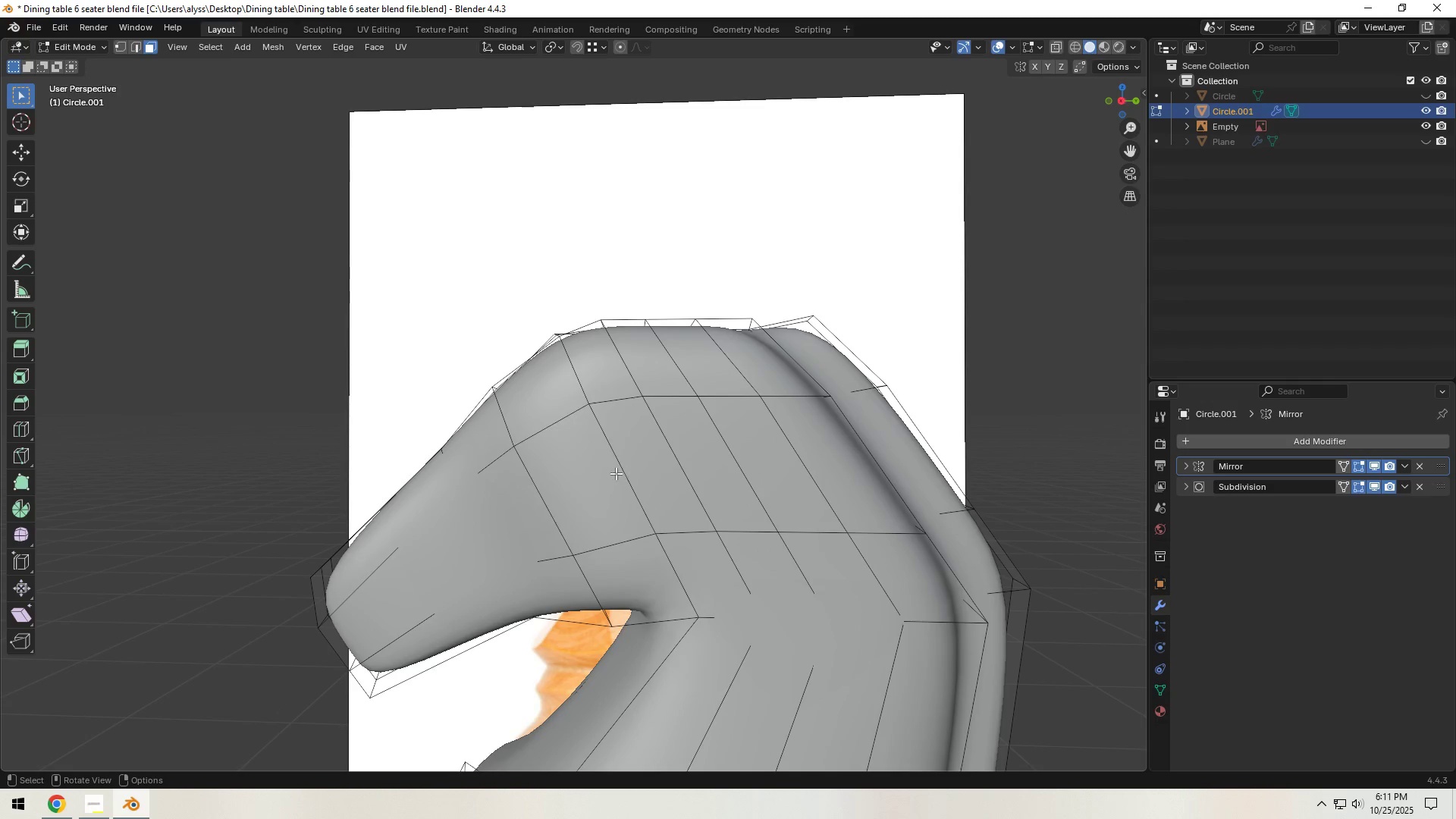 
left_click([613, 473])
 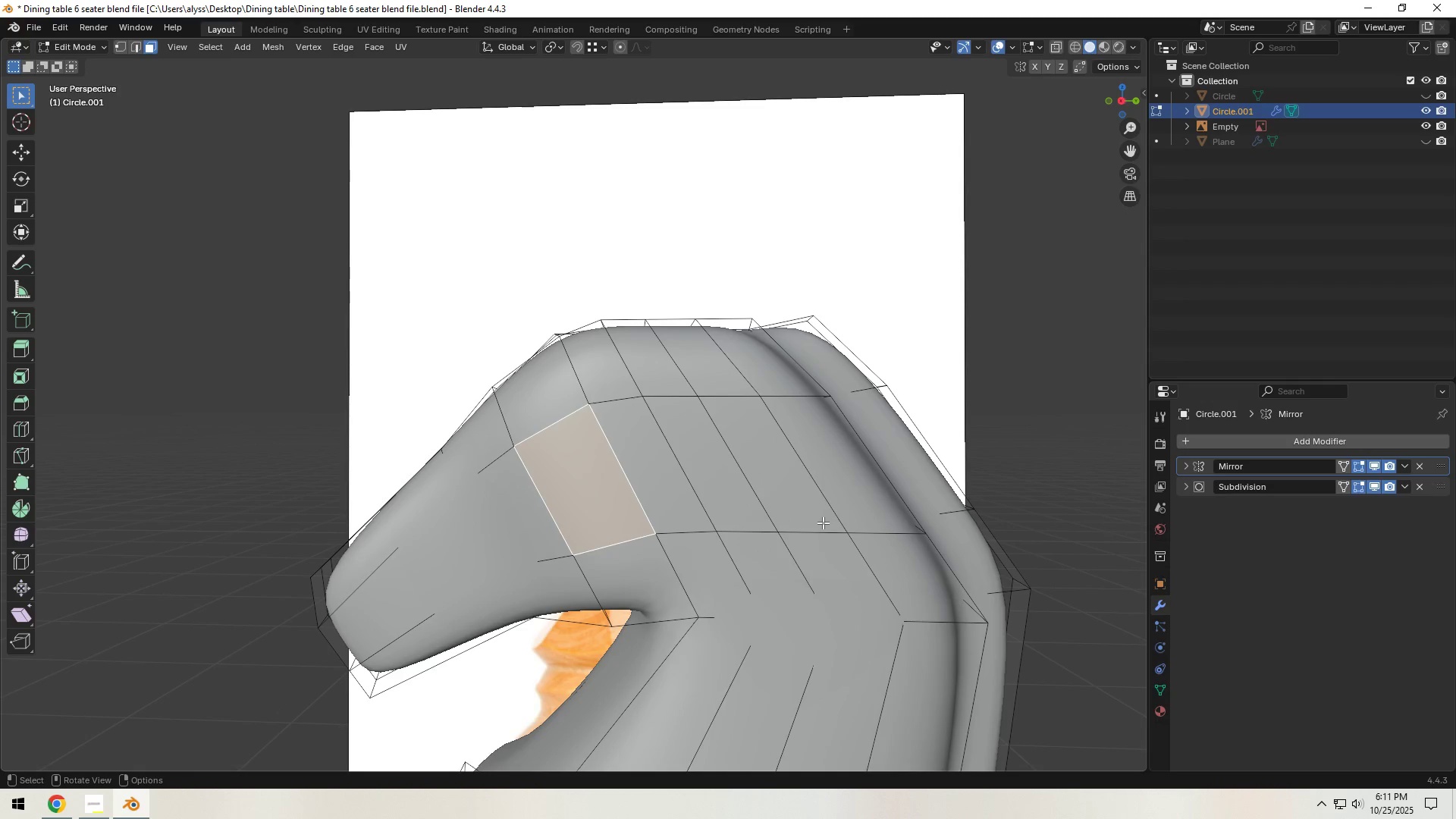 
key(I)
 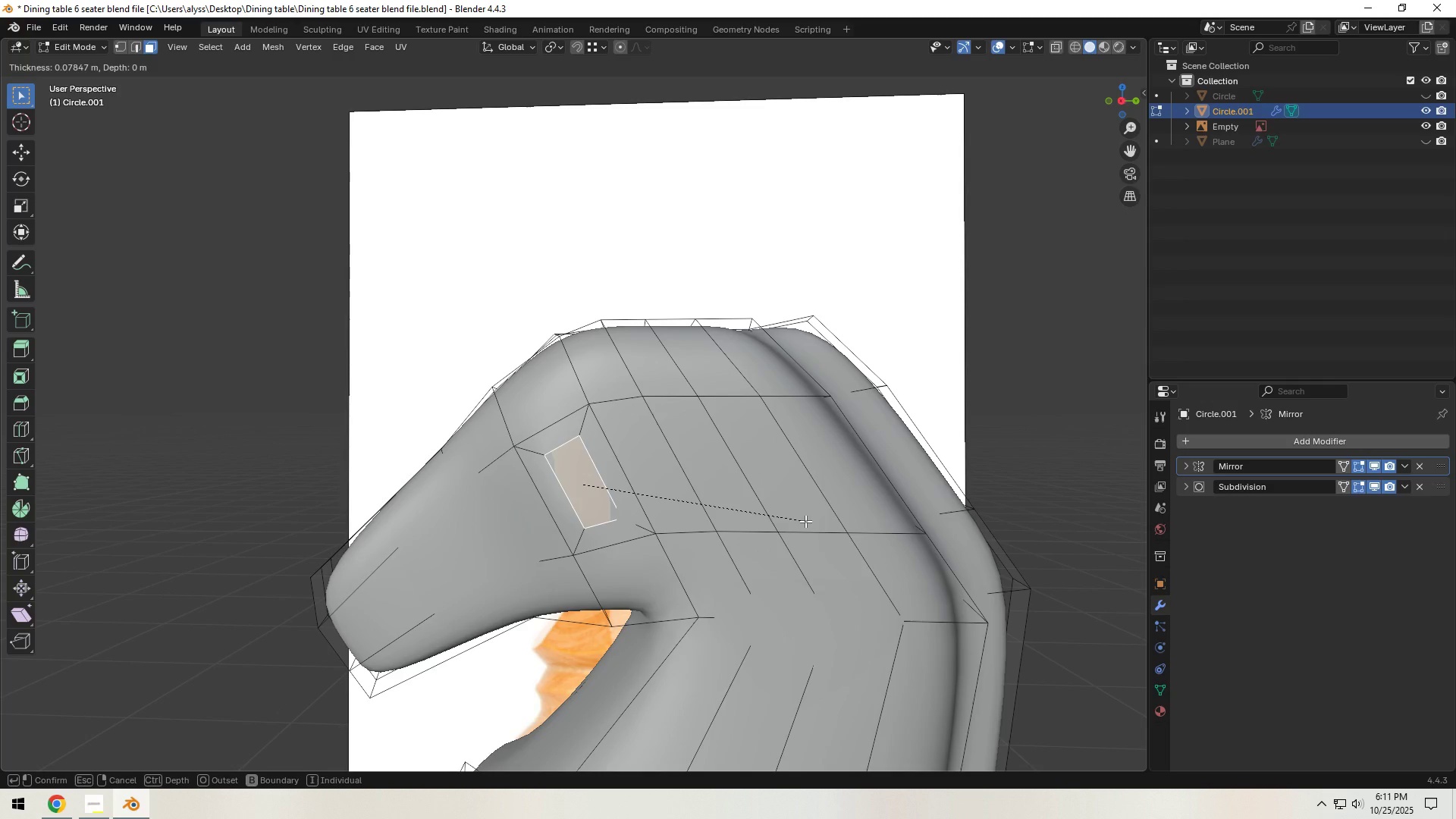 
left_click([805, 521])
 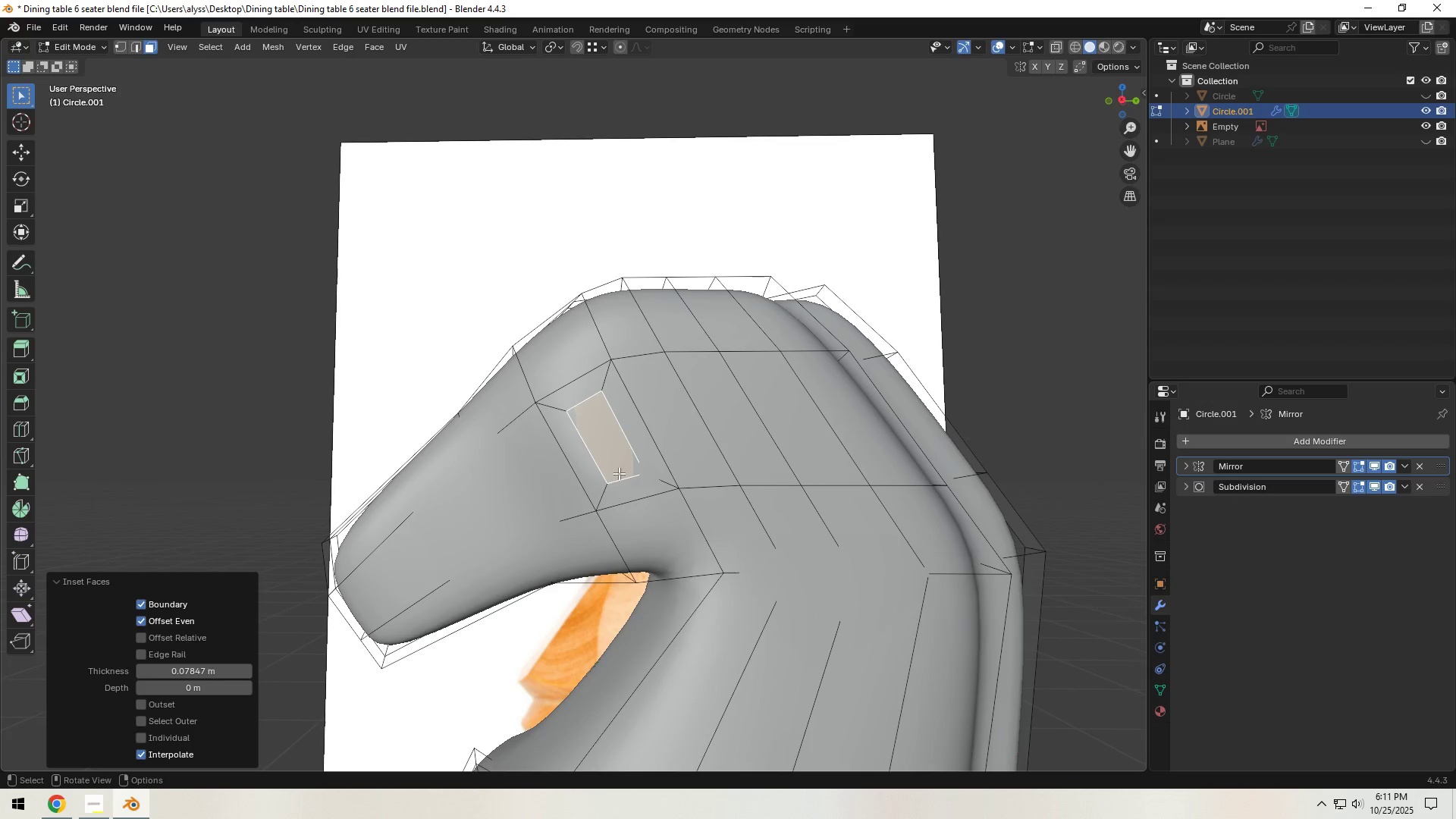 
right_click([618, 454])
 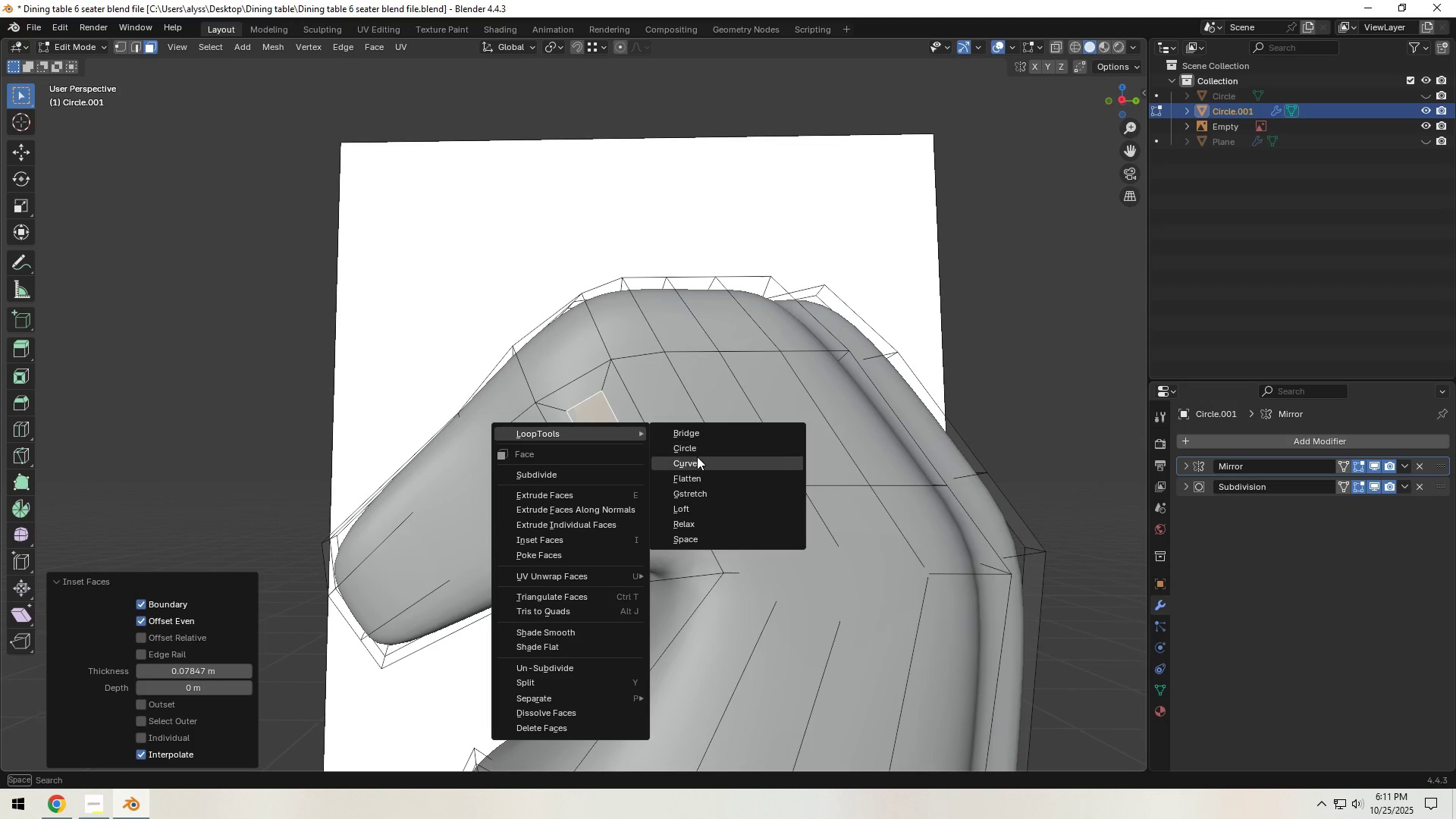 
left_click([698, 452])
 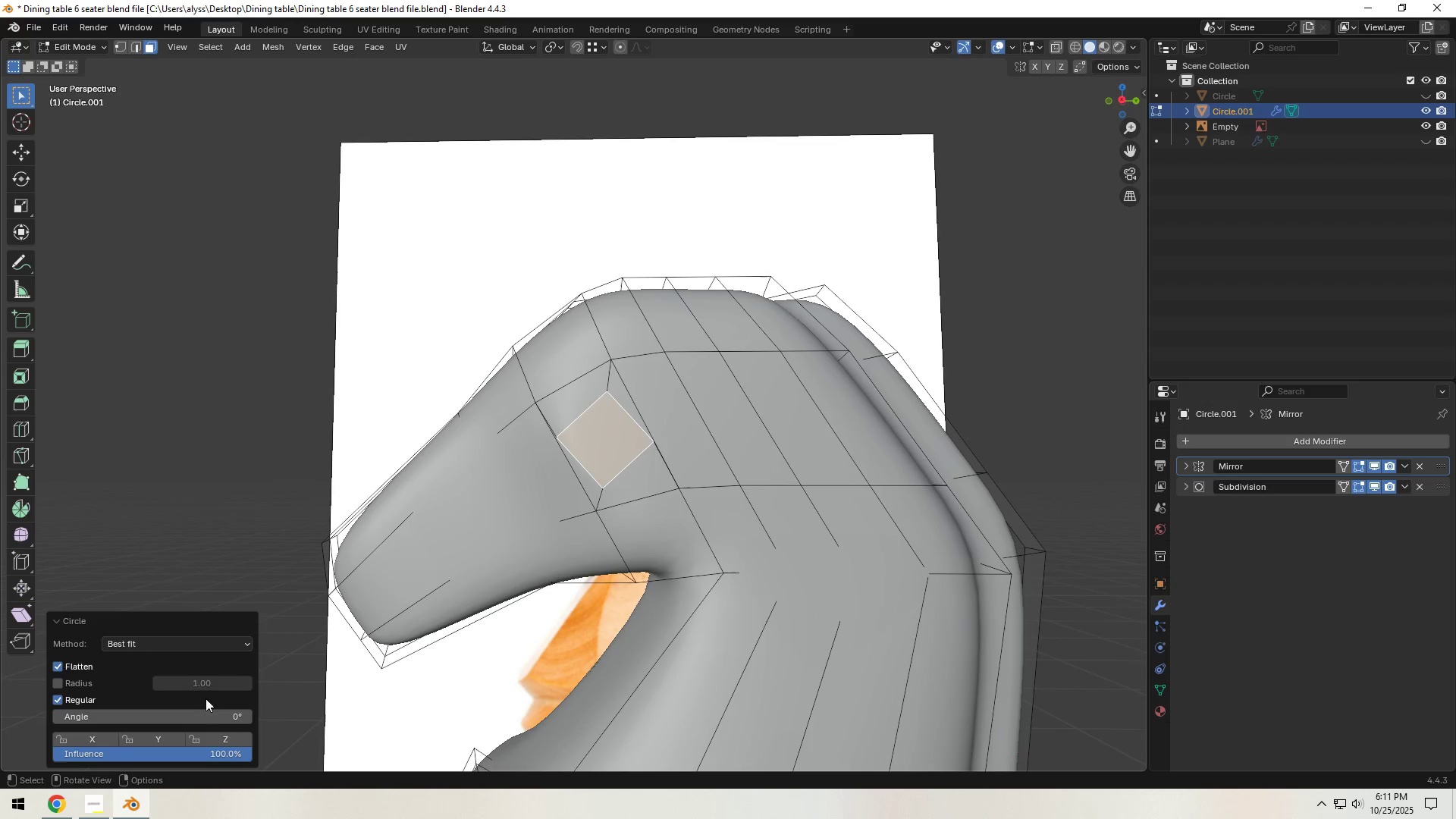 
left_click_drag(start_coordinate=[196, 720], to_coordinate=[589, 284])
 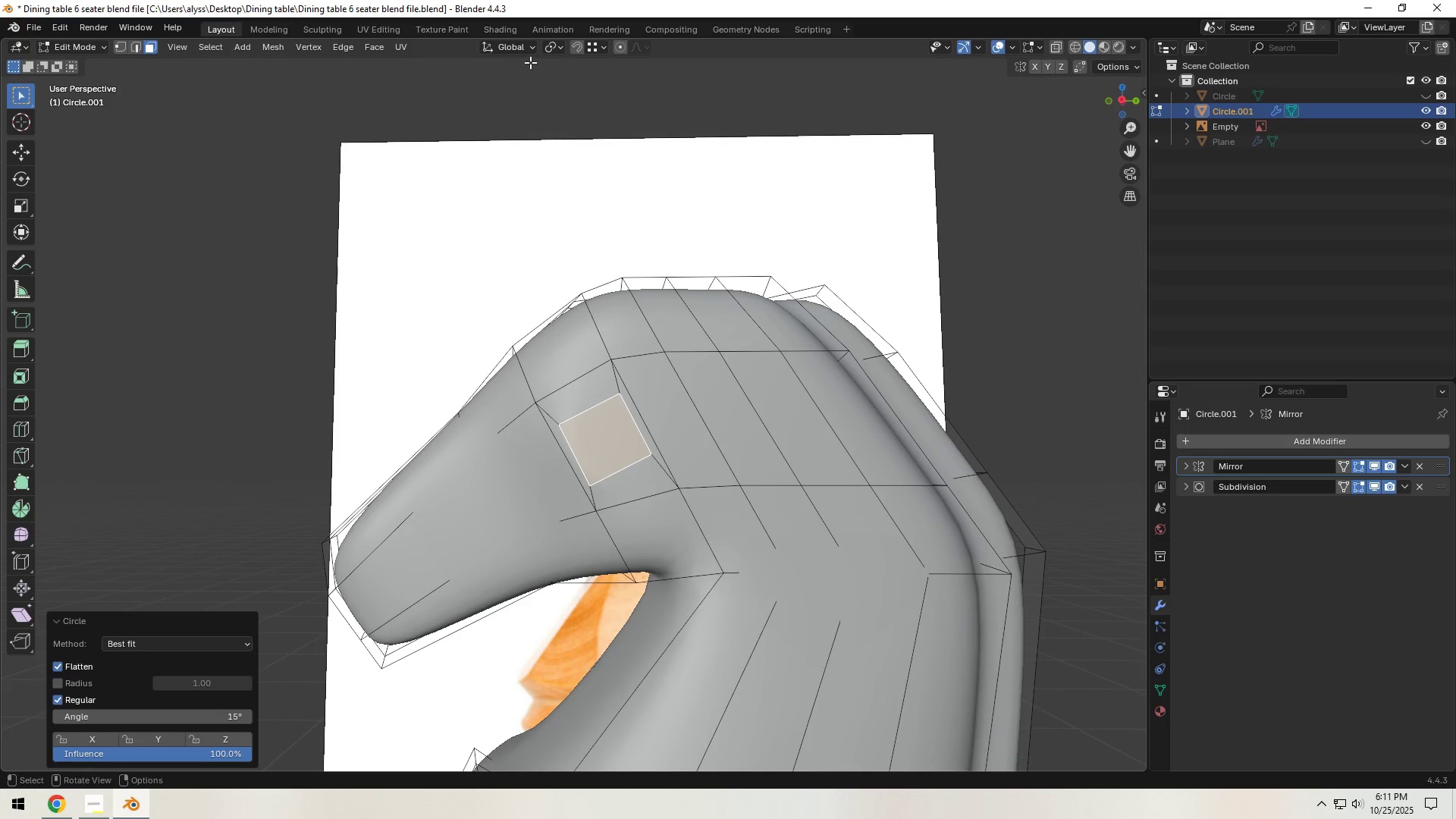 
left_click([552, 50])
 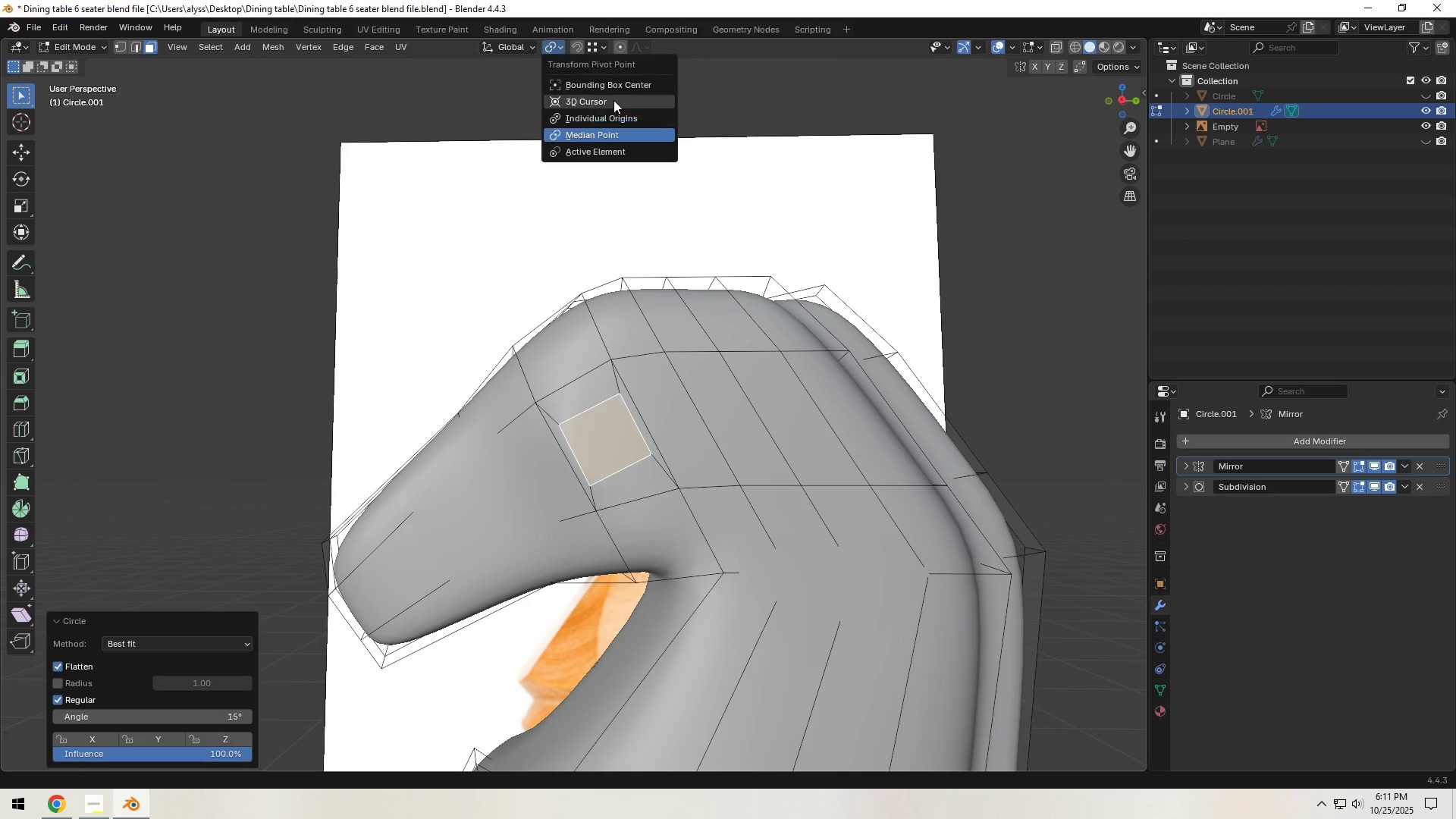 
wait(6.78)
 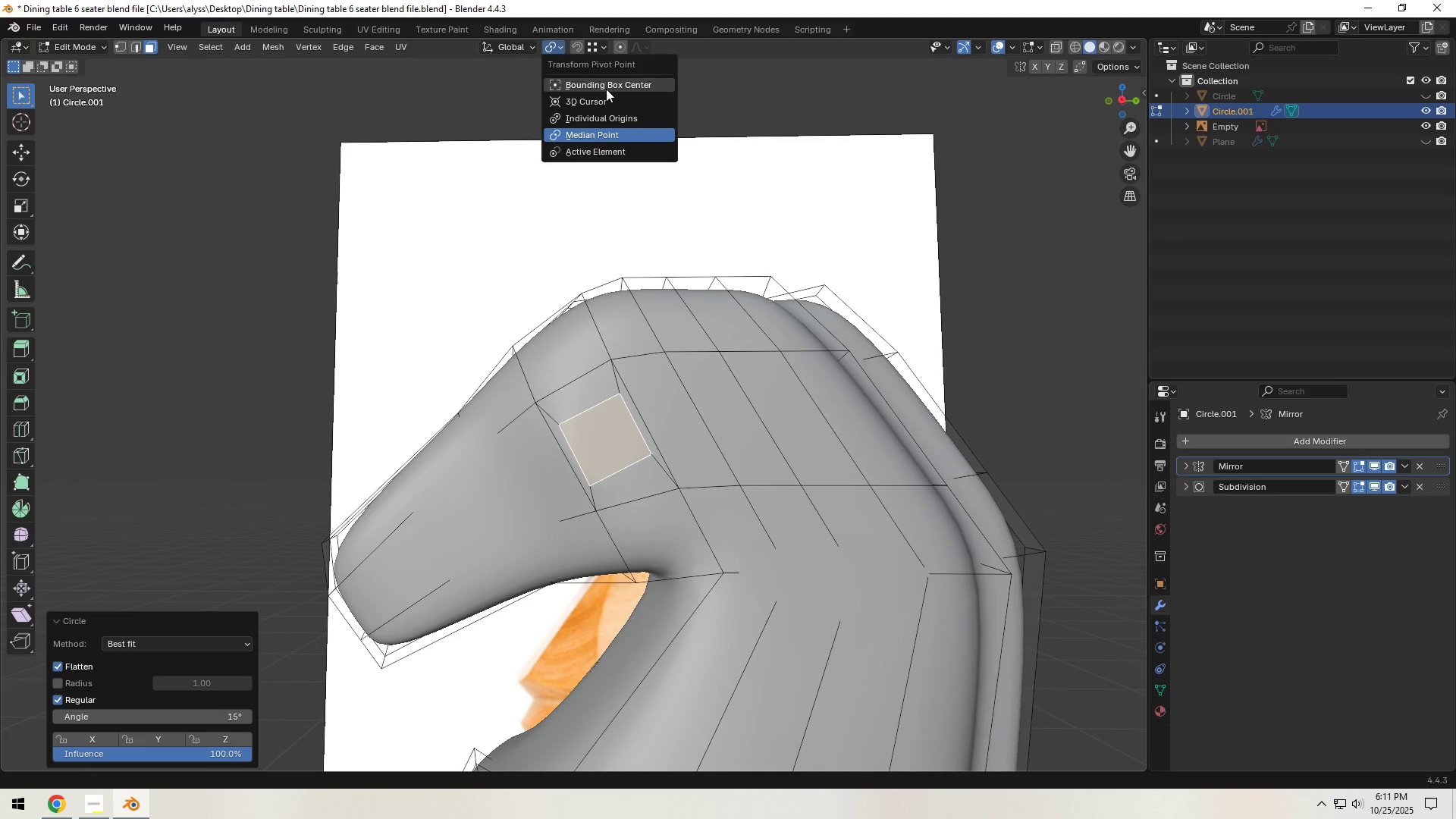 
hold_key(key=ShiftLeft, duration=0.43)
 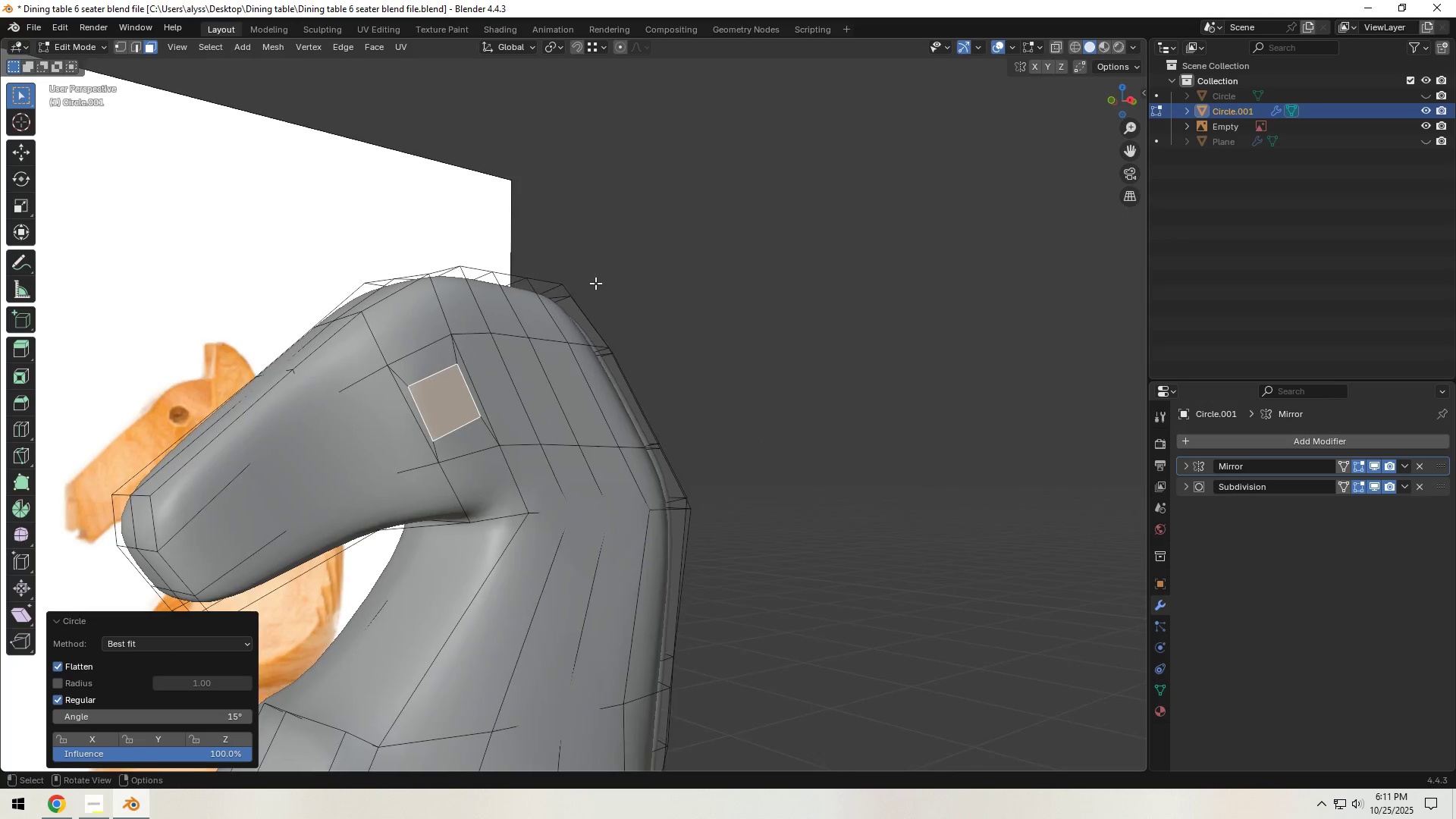 
scroll: coordinate [595, 283], scroll_direction: up, amount: 1.0
 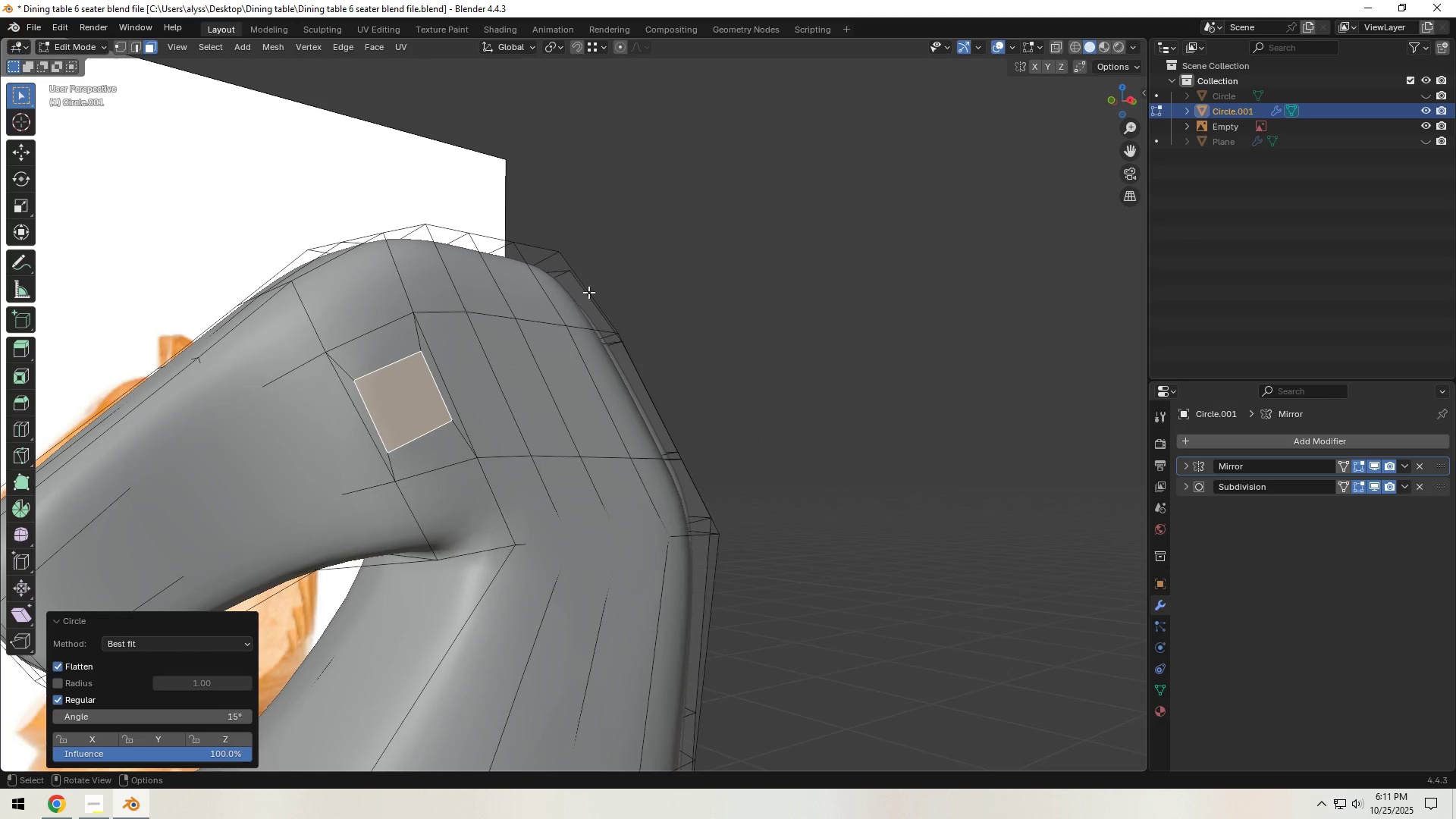 
key(Shift+ShiftLeft)
 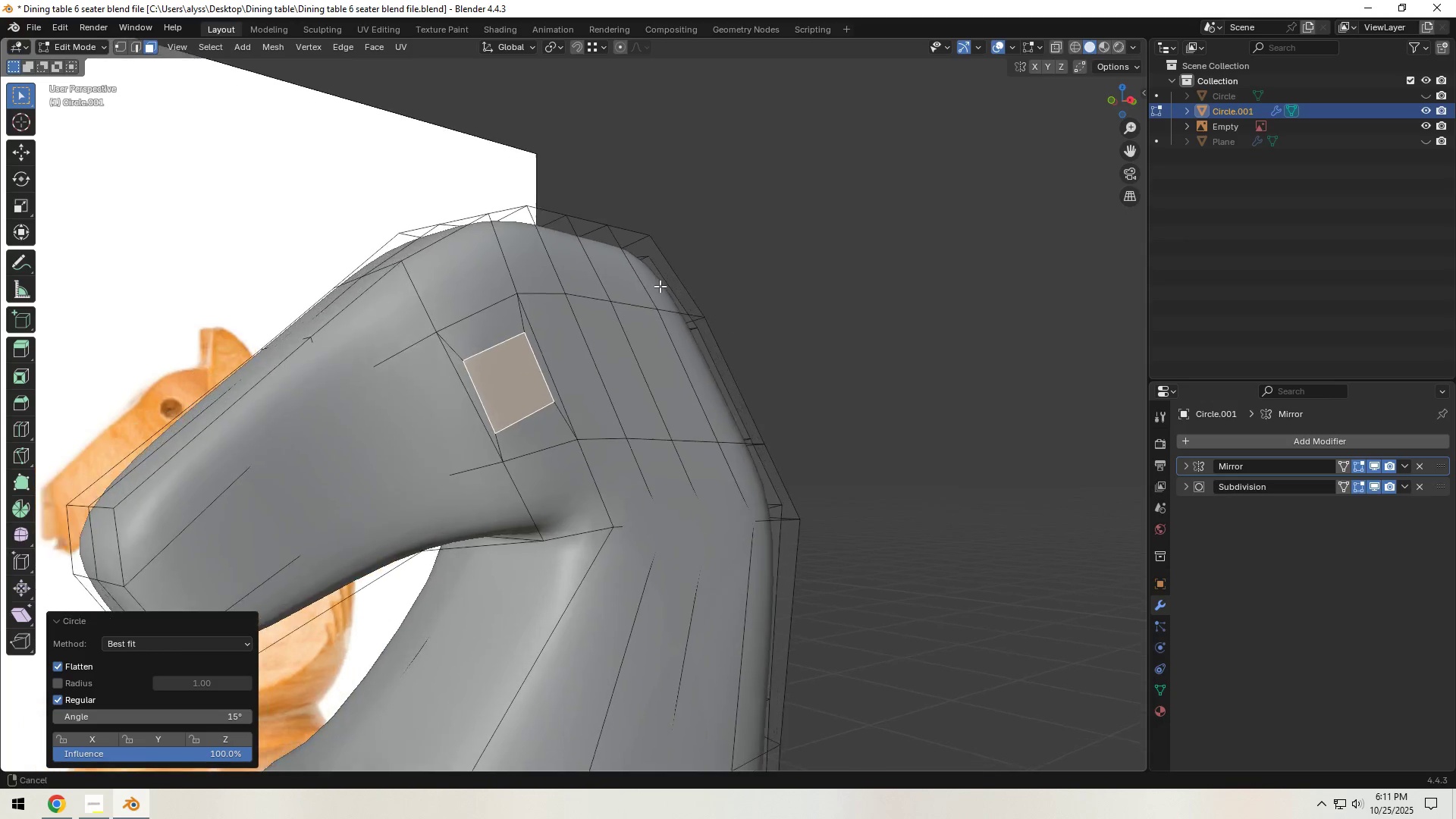 
scroll: coordinate [663, 285], scroll_direction: up, amount: 1.0
 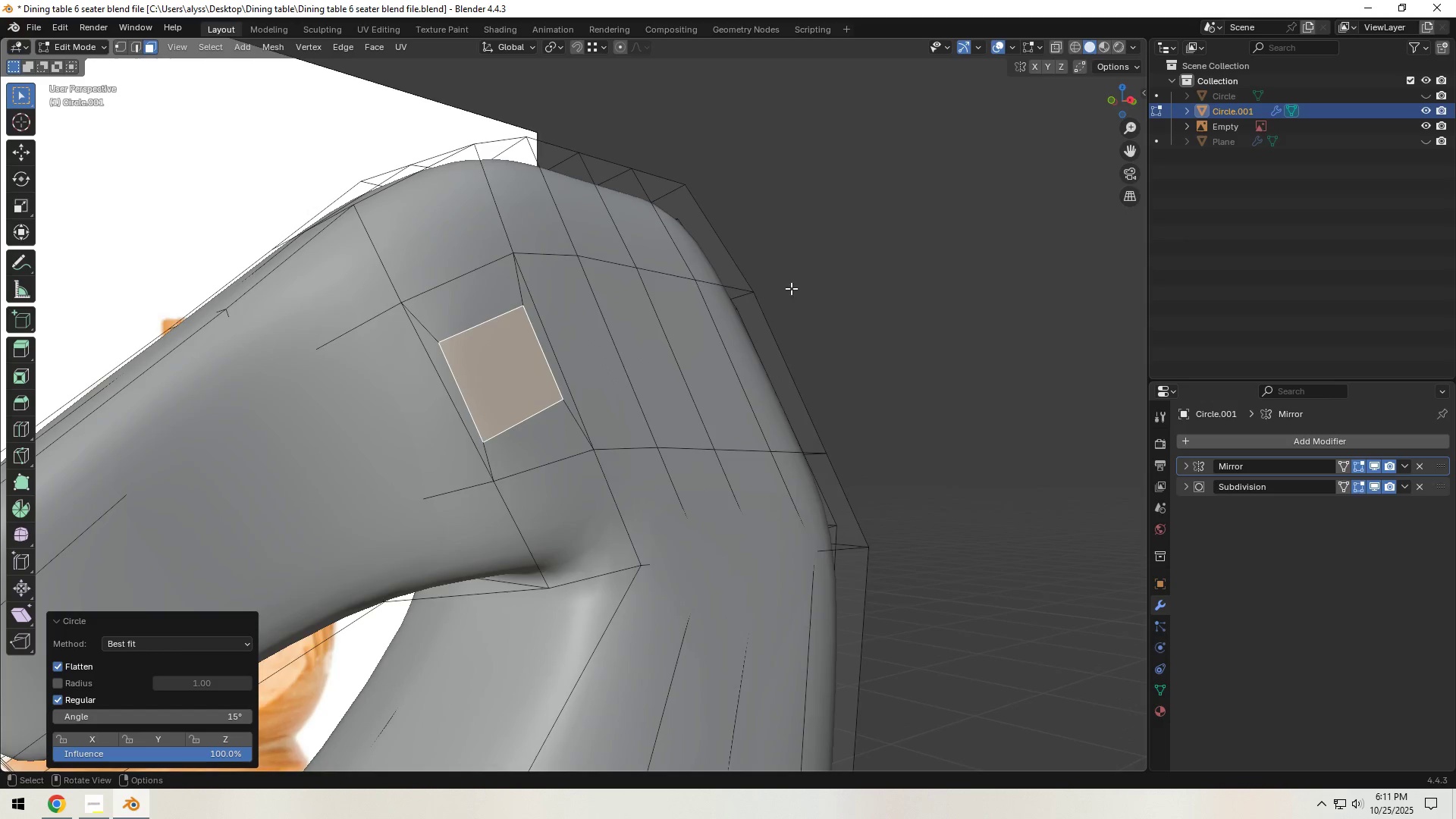 
key(S)
 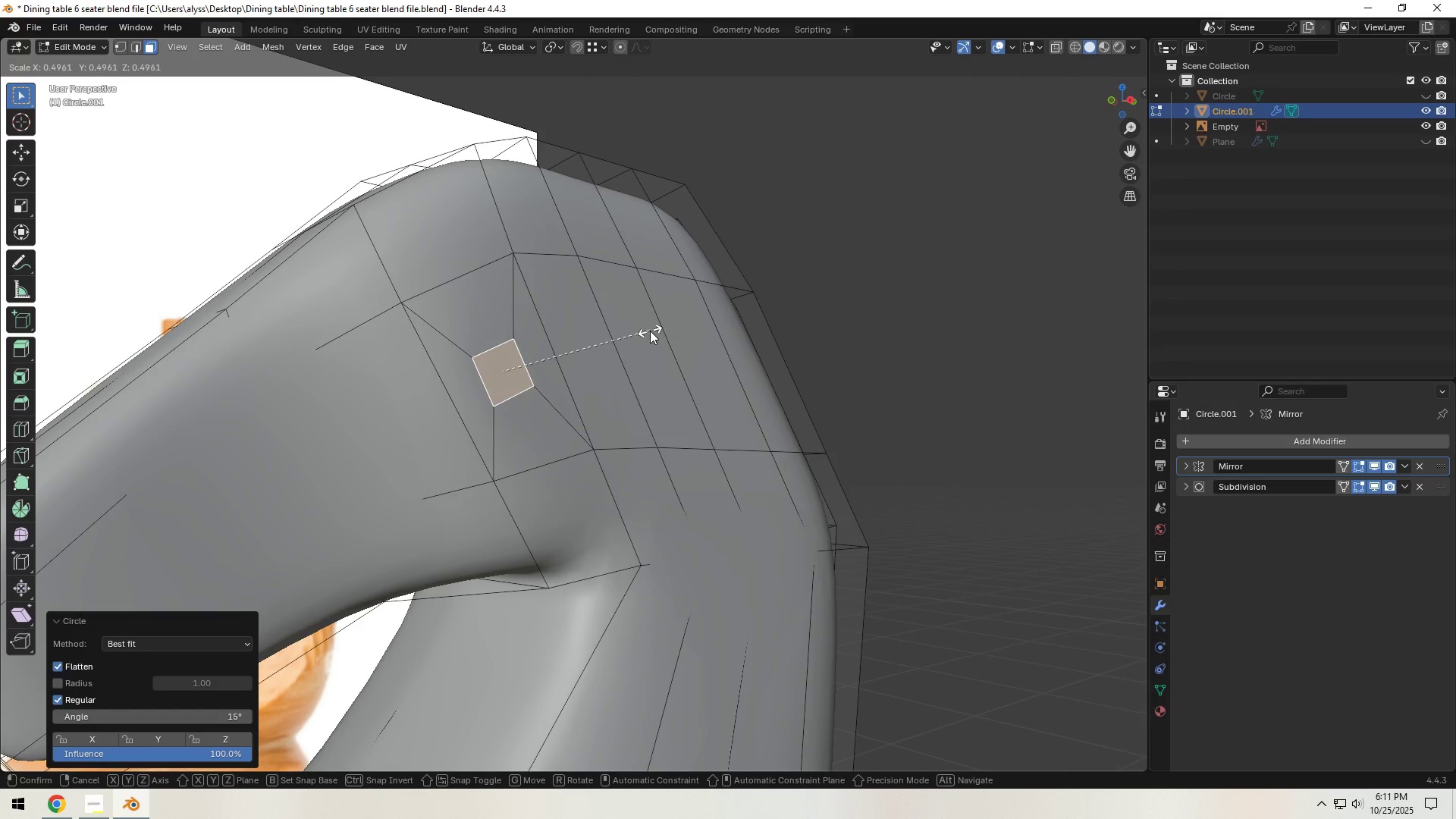 
left_click([650, 331])
 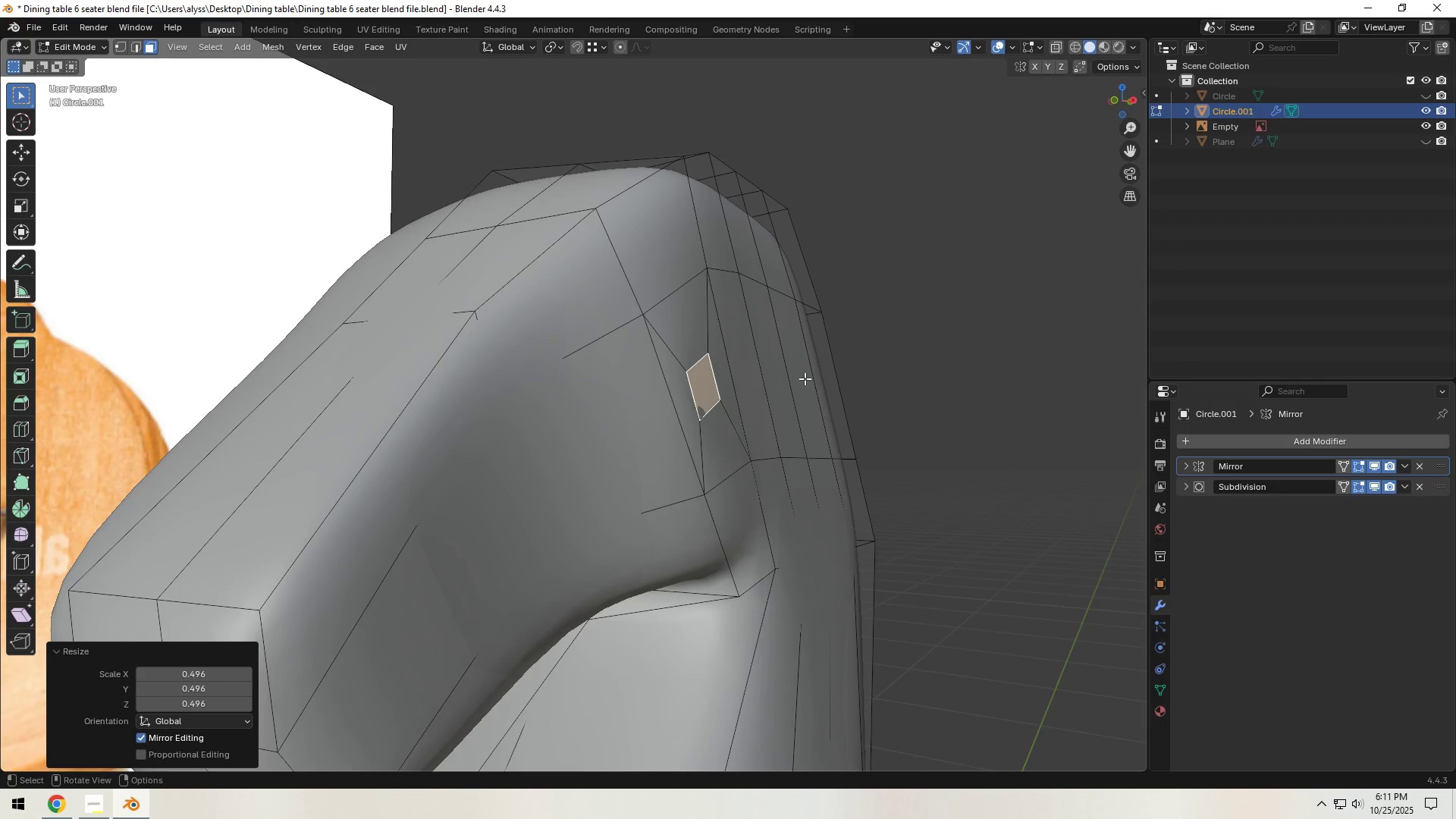 
key(I)
 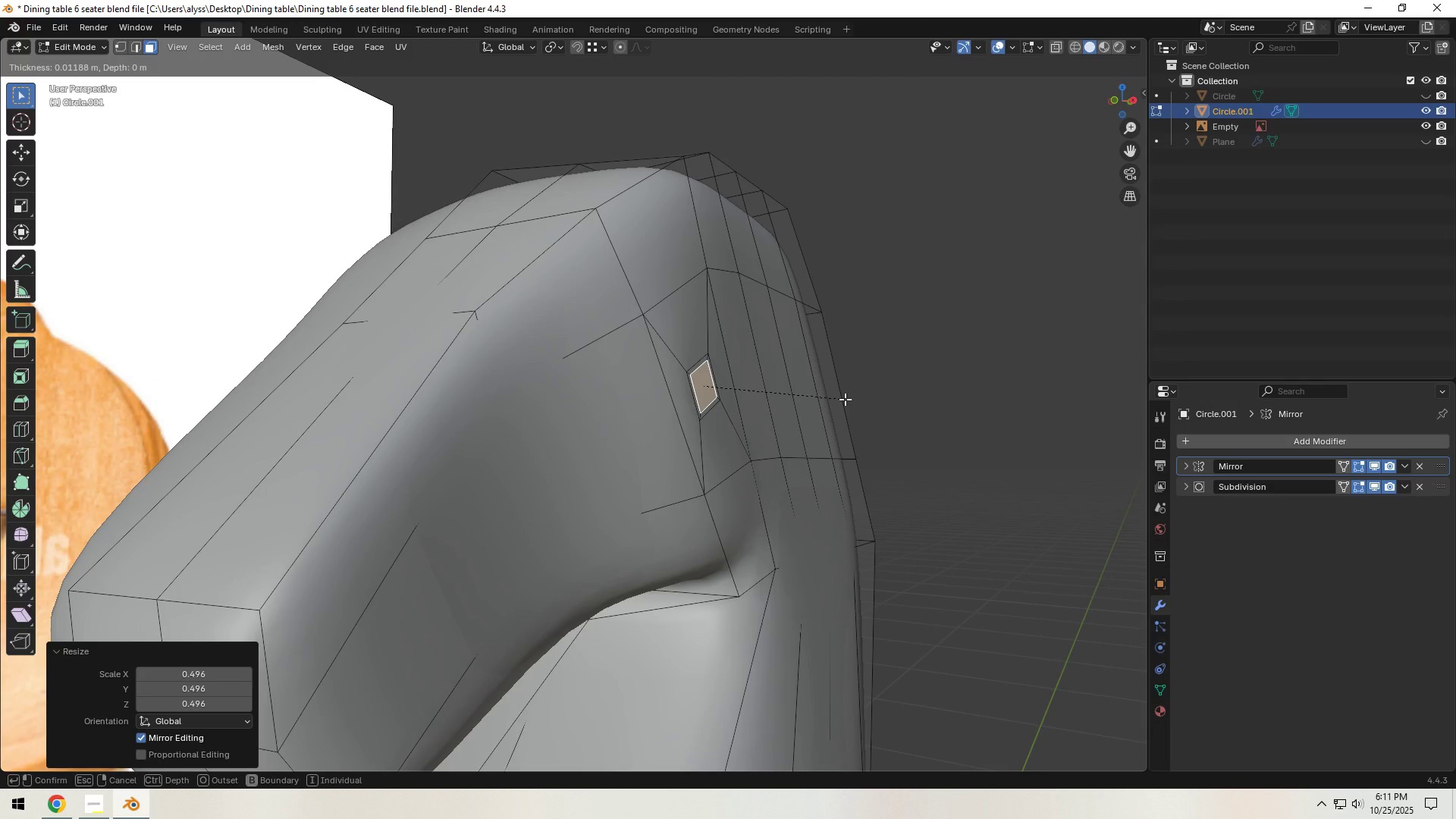 
left_click([845, 399])
 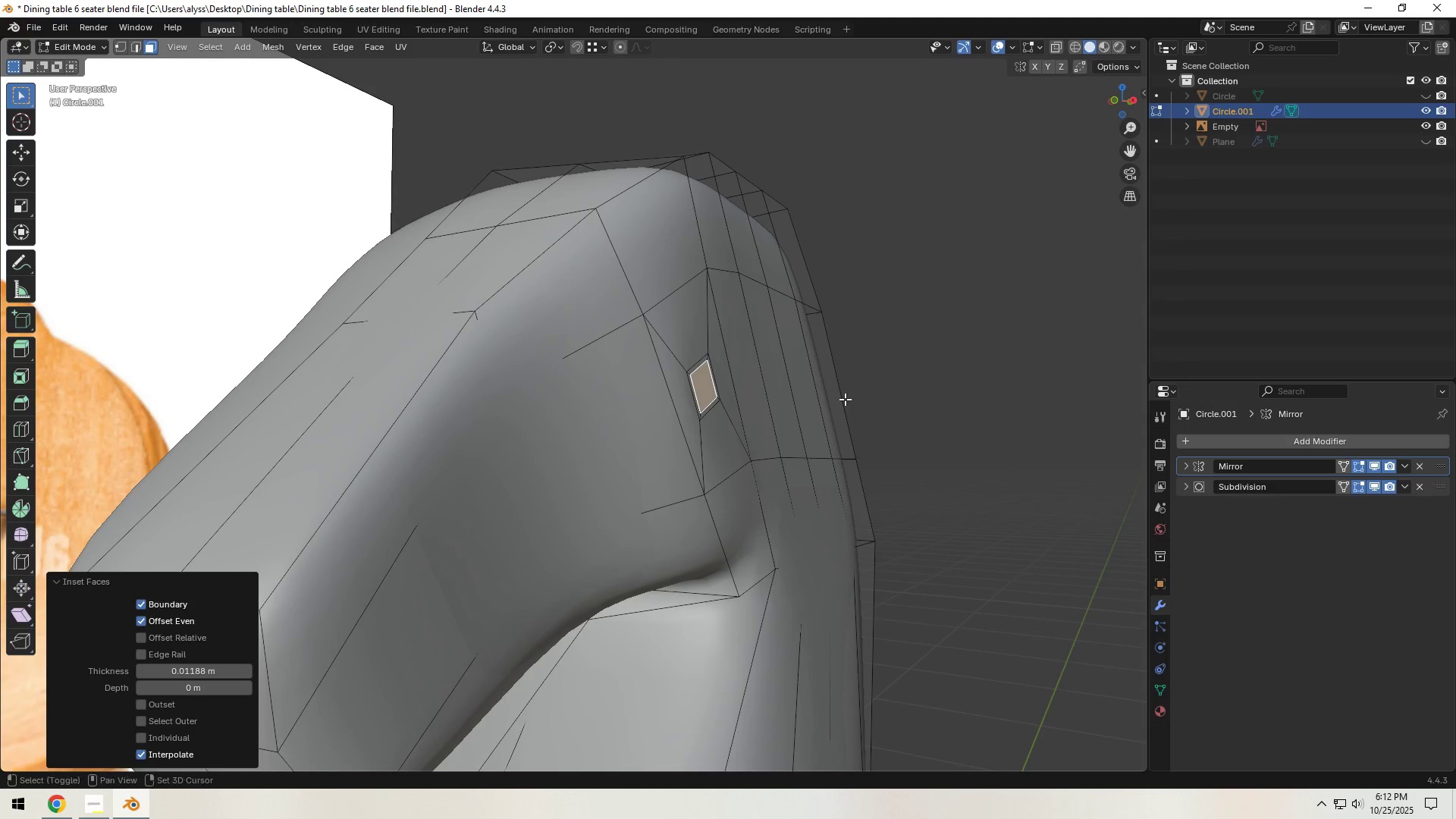 
key(Shift+ShiftLeft)
 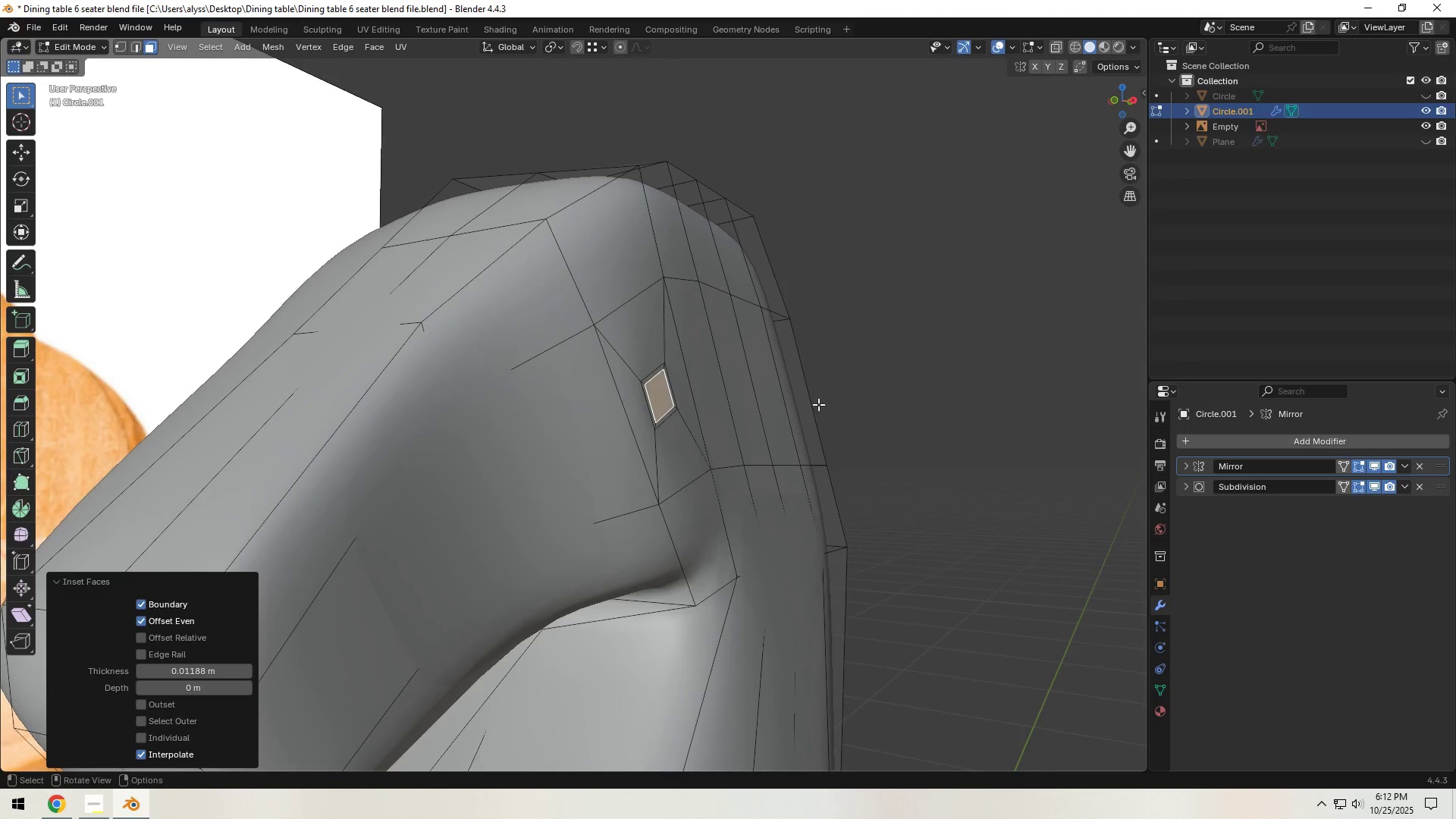 
key(E)
 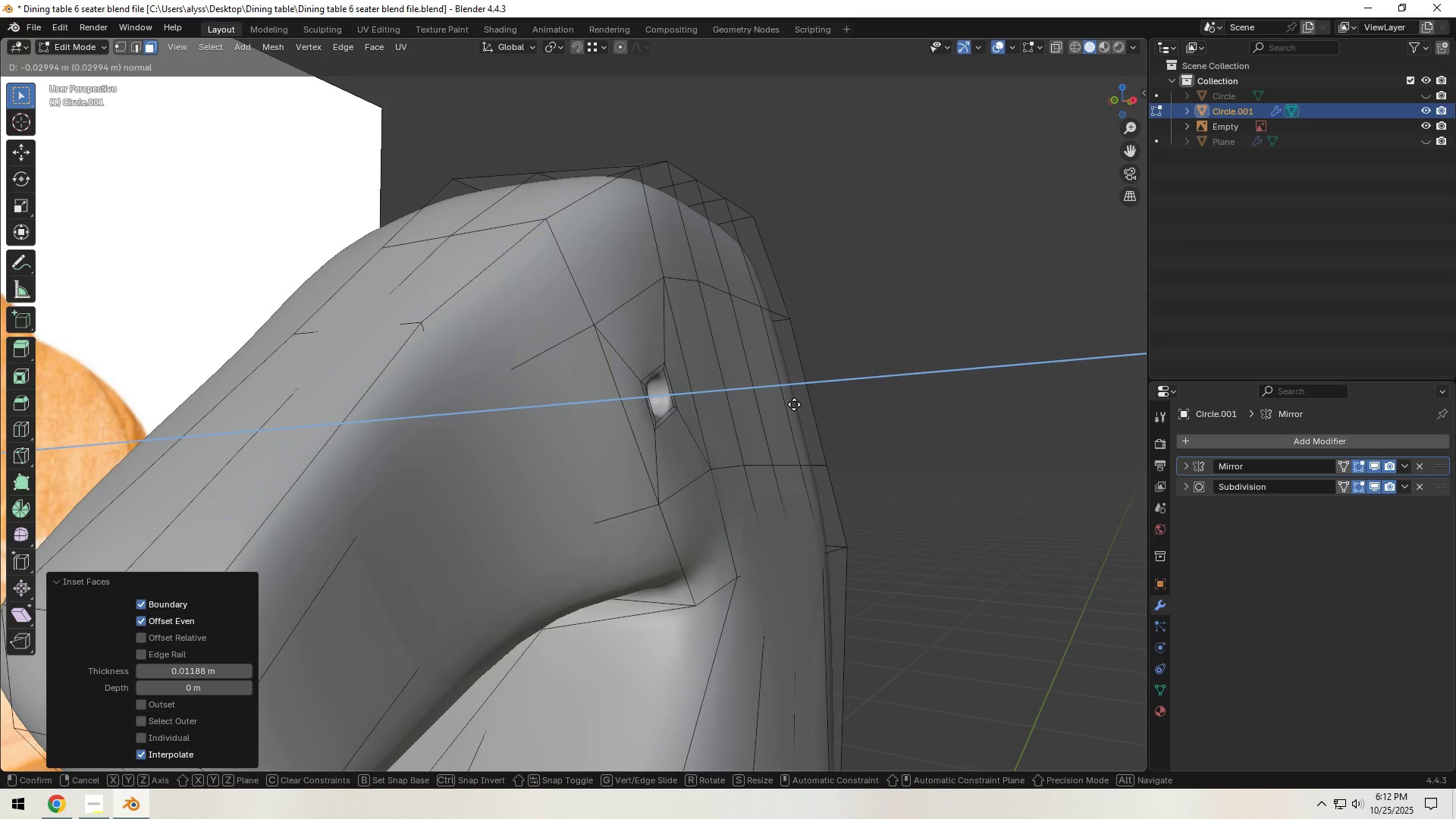 
double_click([907, 369])
 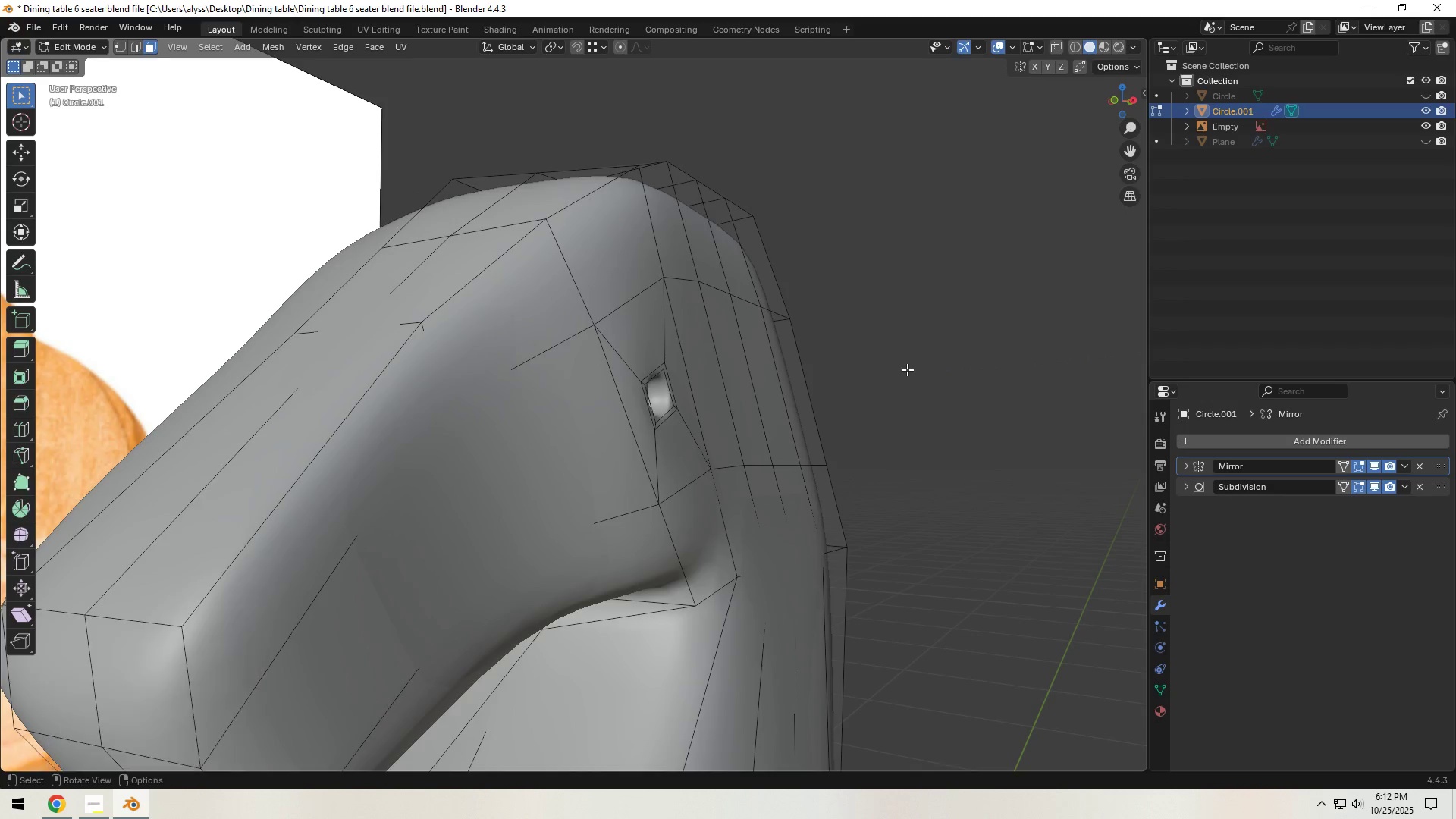 
key(Tab)
 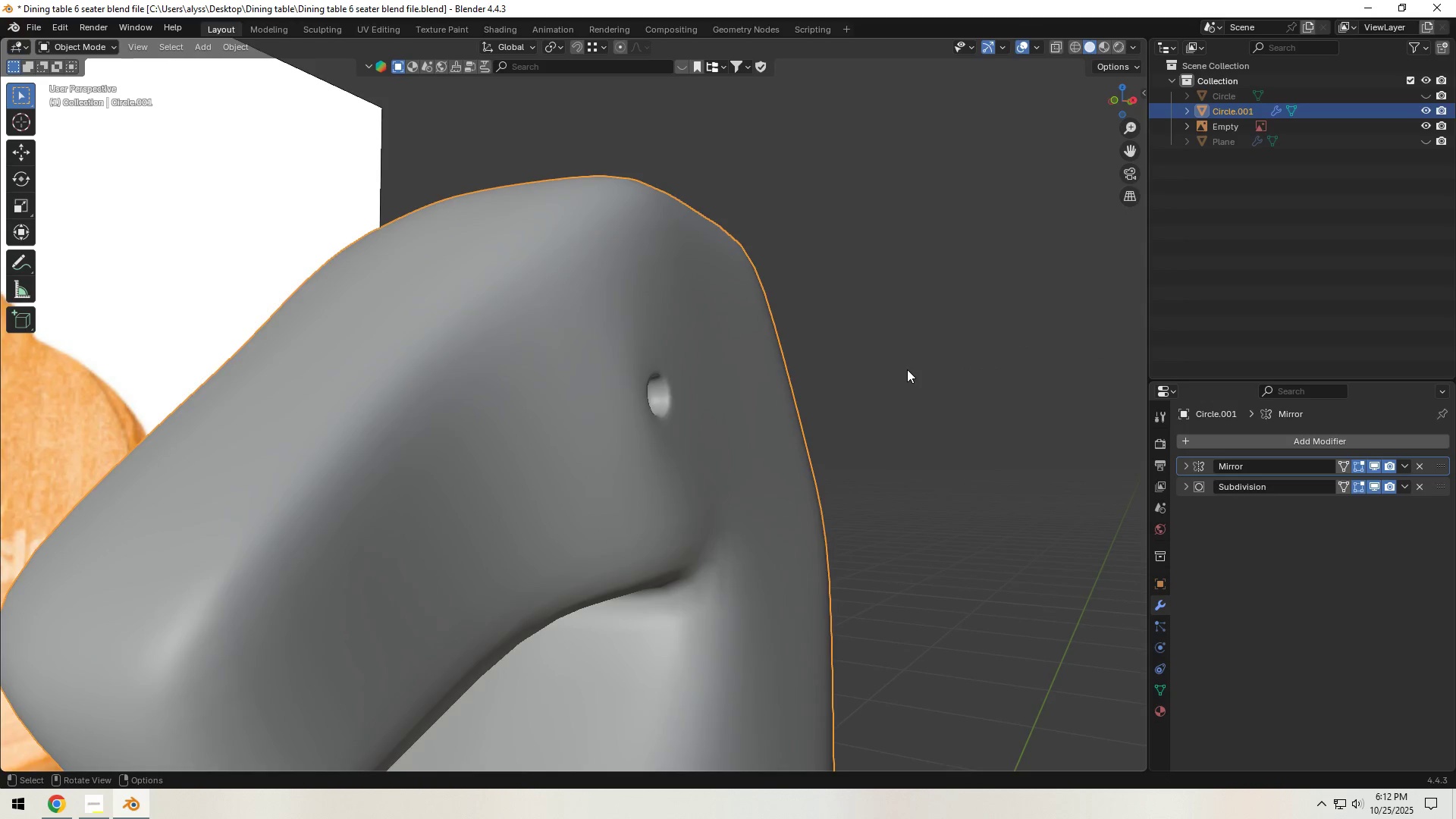 
scroll: coordinate [907, 369], scroll_direction: down, amount: 3.0
 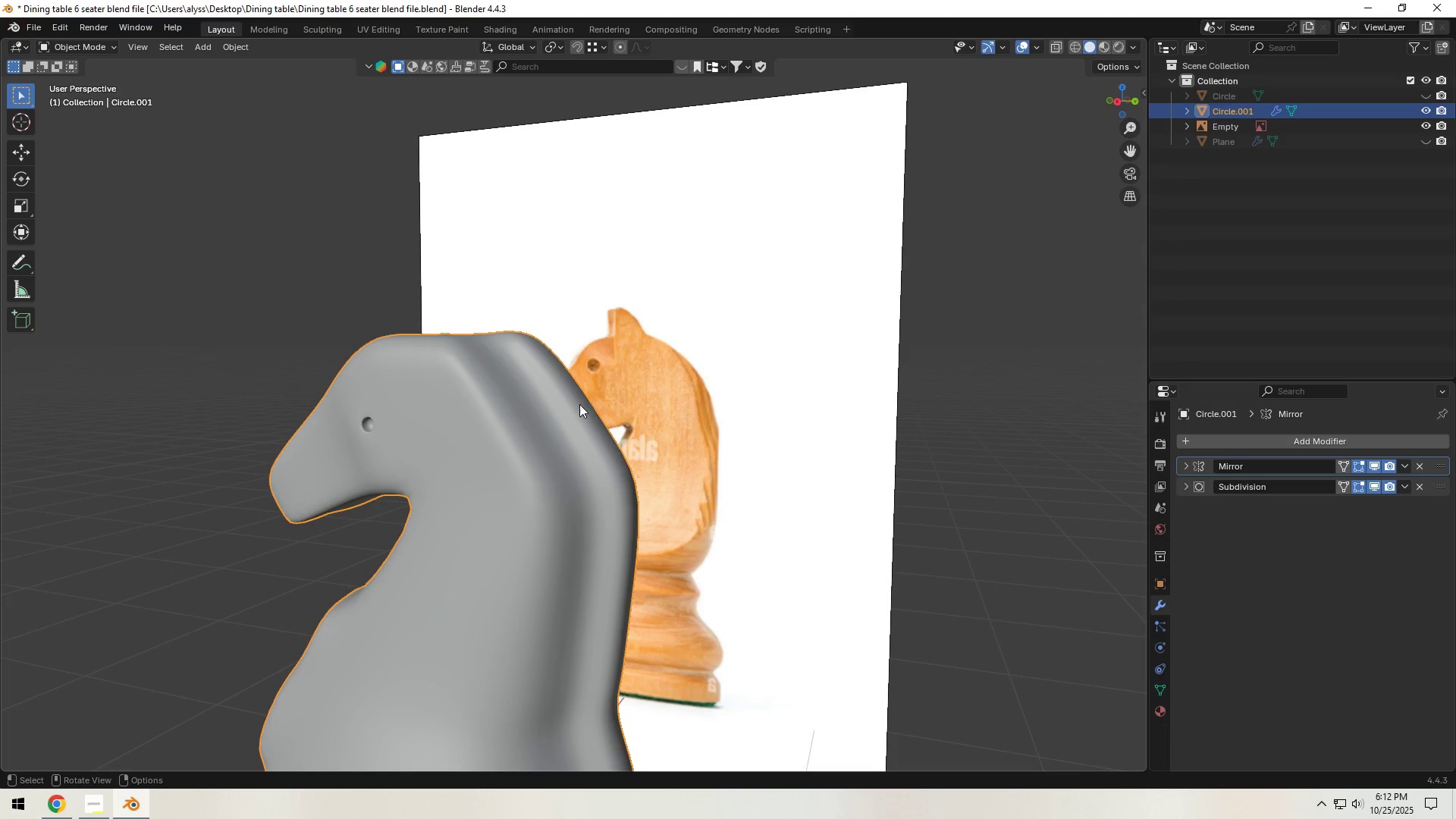 
hold_key(key=ShiftLeft, duration=0.87)
 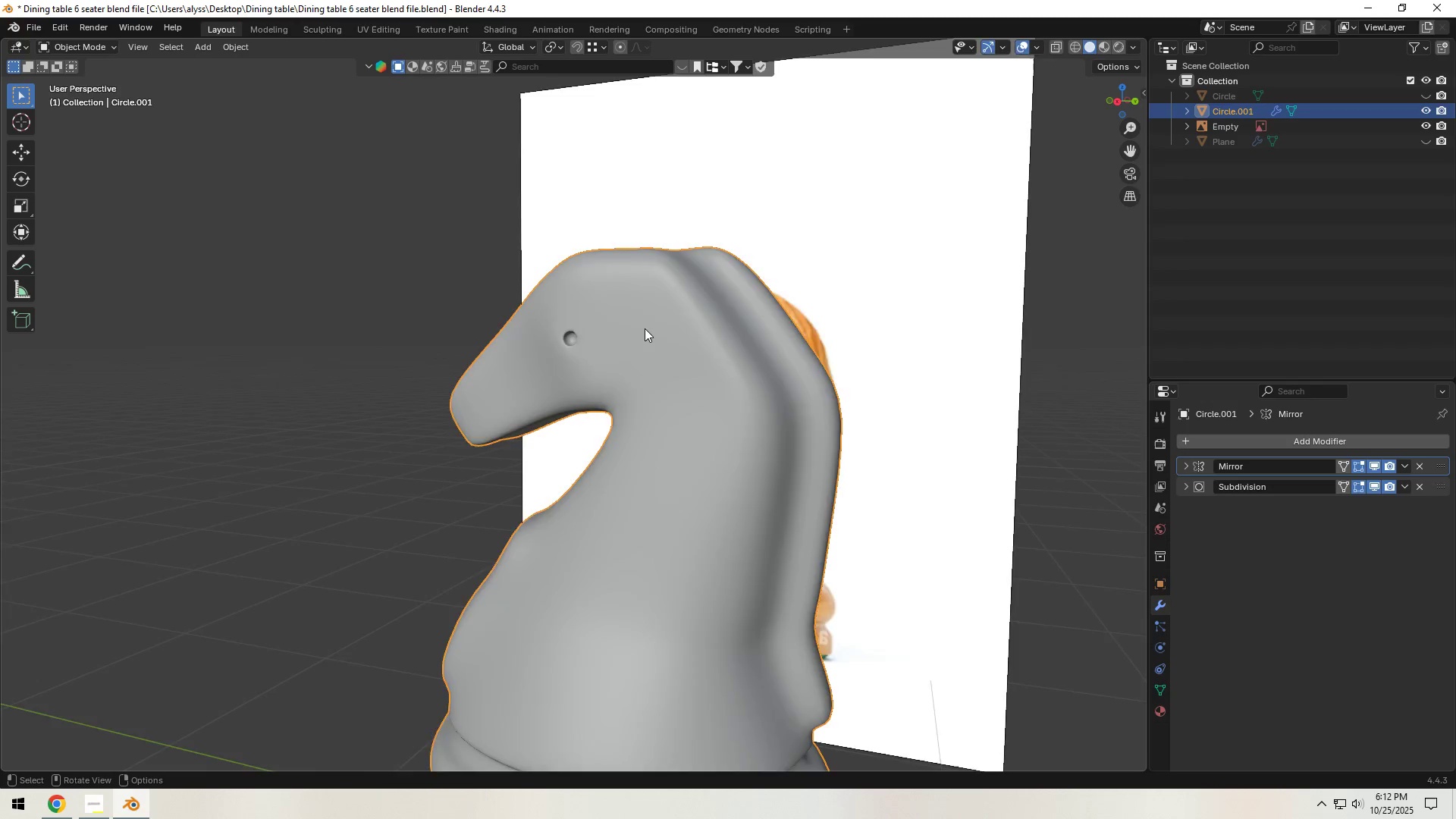 
scroll: coordinate [645, 331], scroll_direction: down, amount: 3.0
 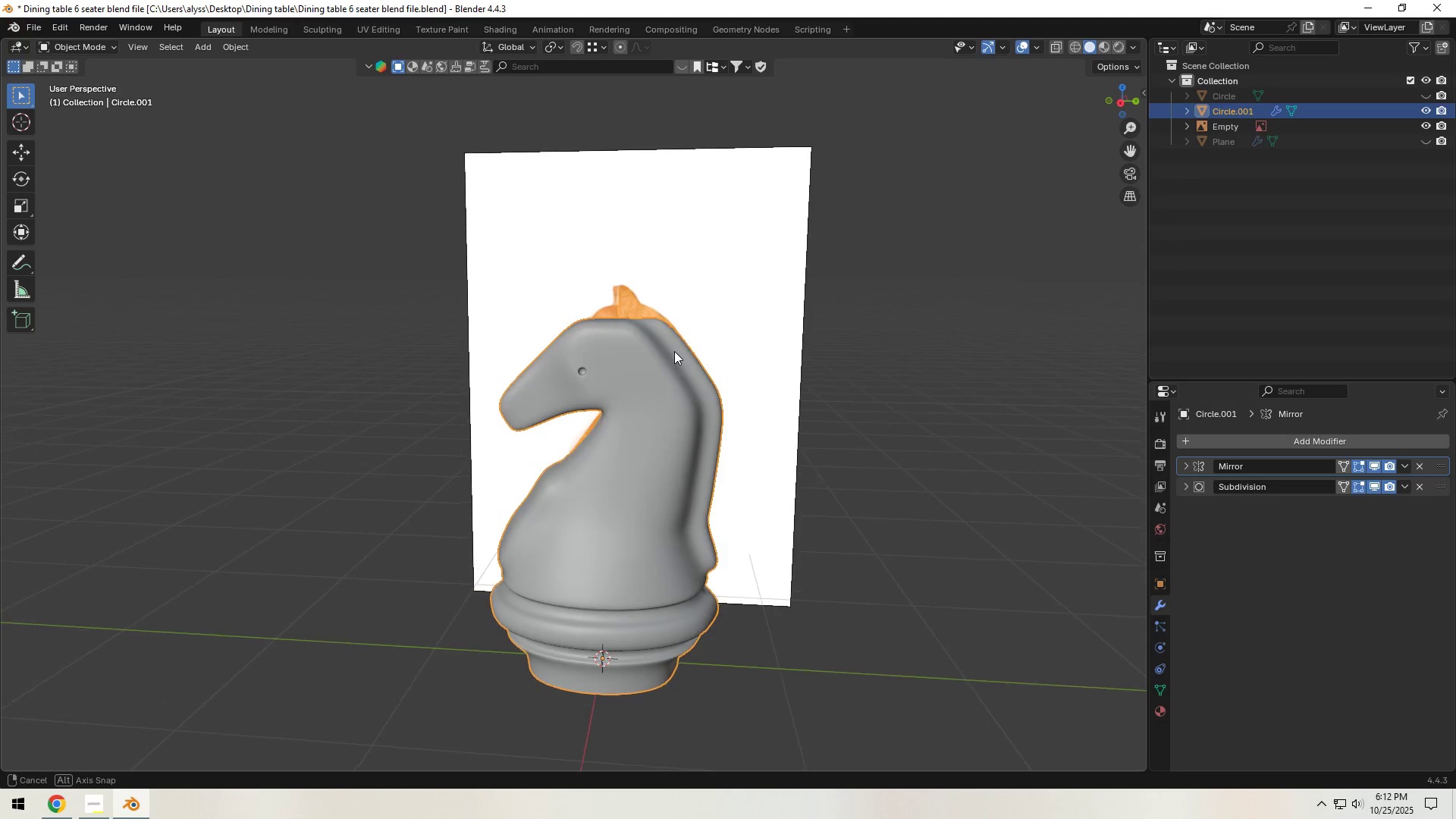 
left_click([671, 391])
 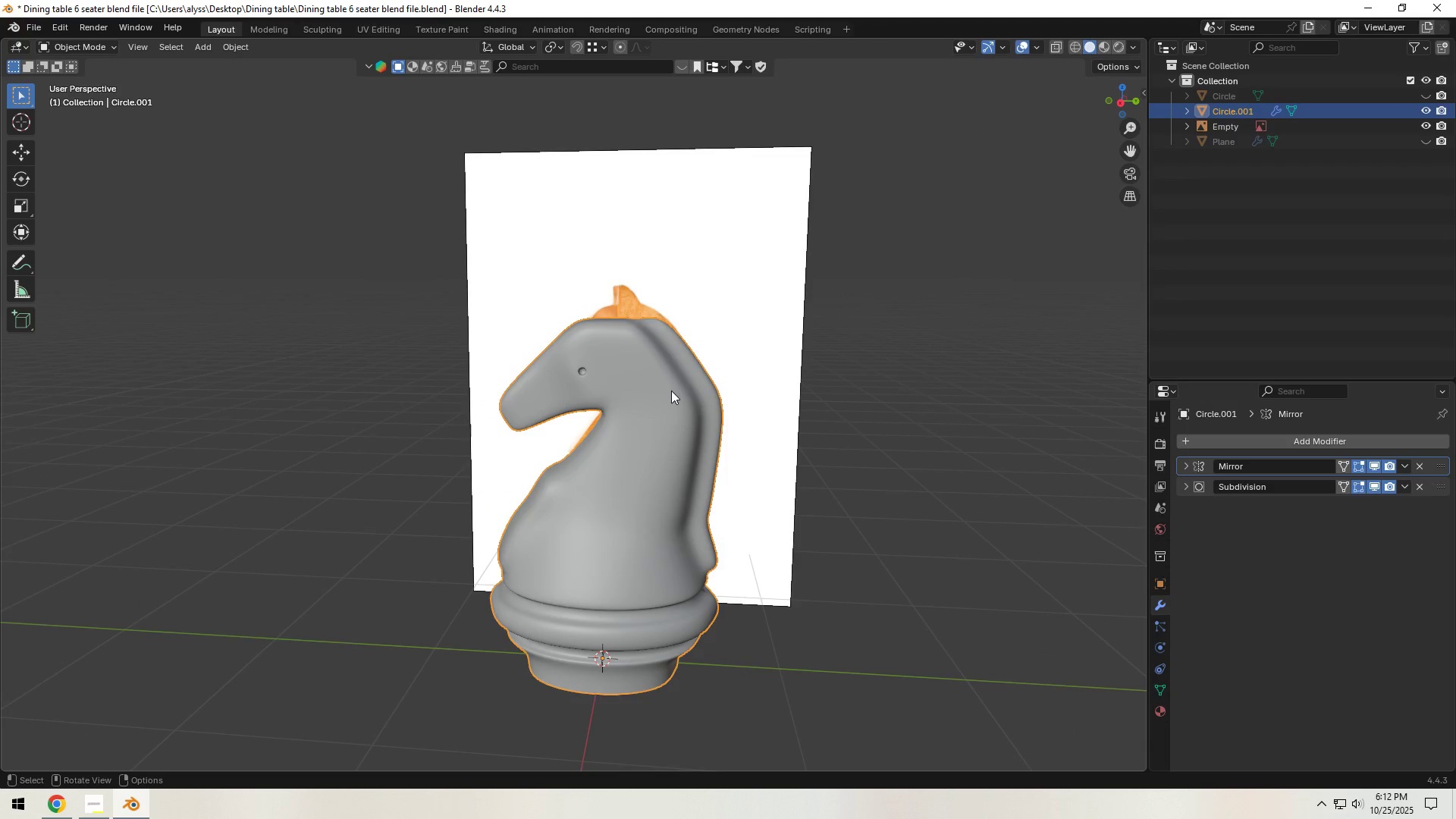 
key(Tab)
 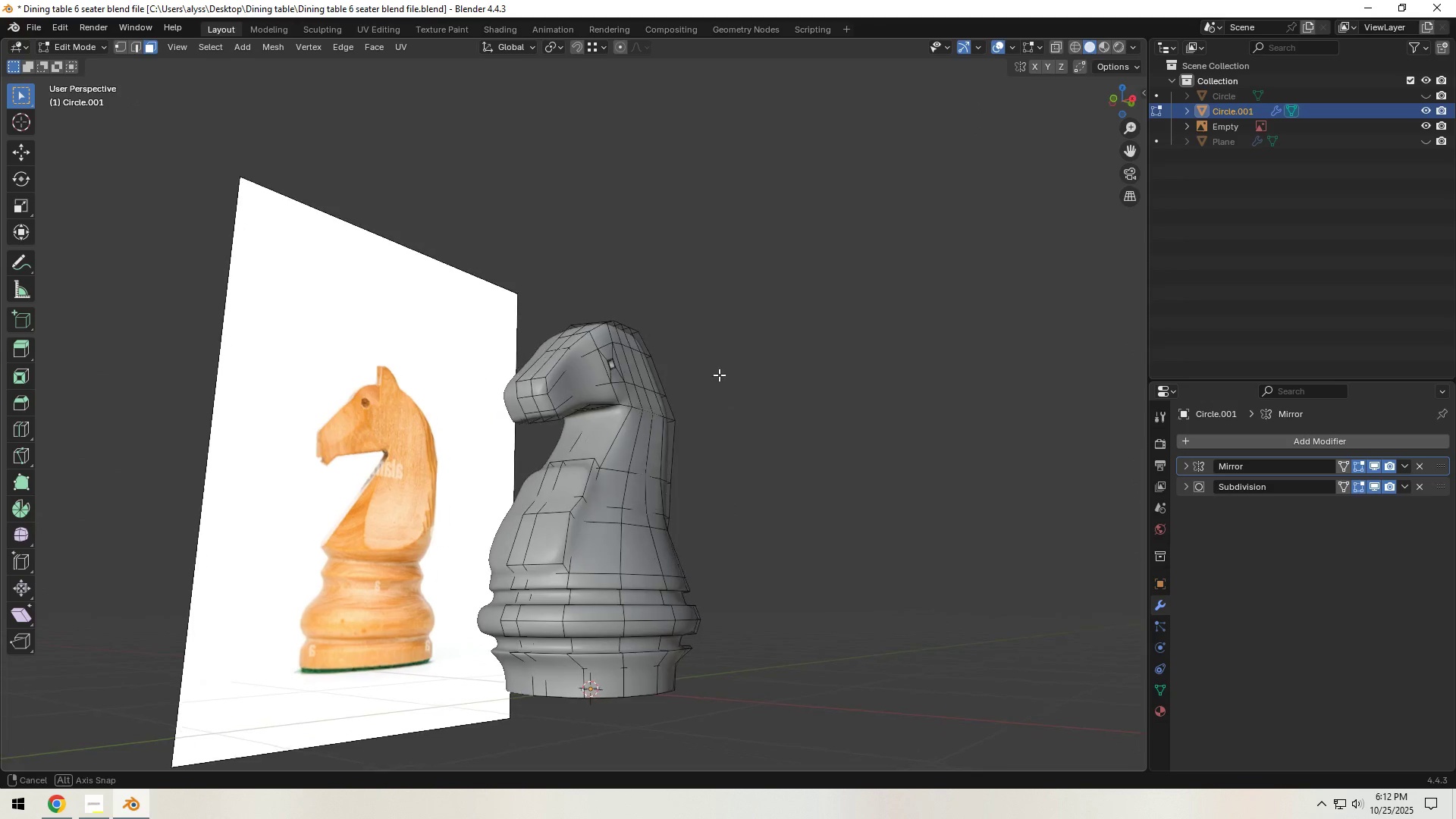 
scroll: coordinate [560, 403], scroll_direction: up, amount: 7.0
 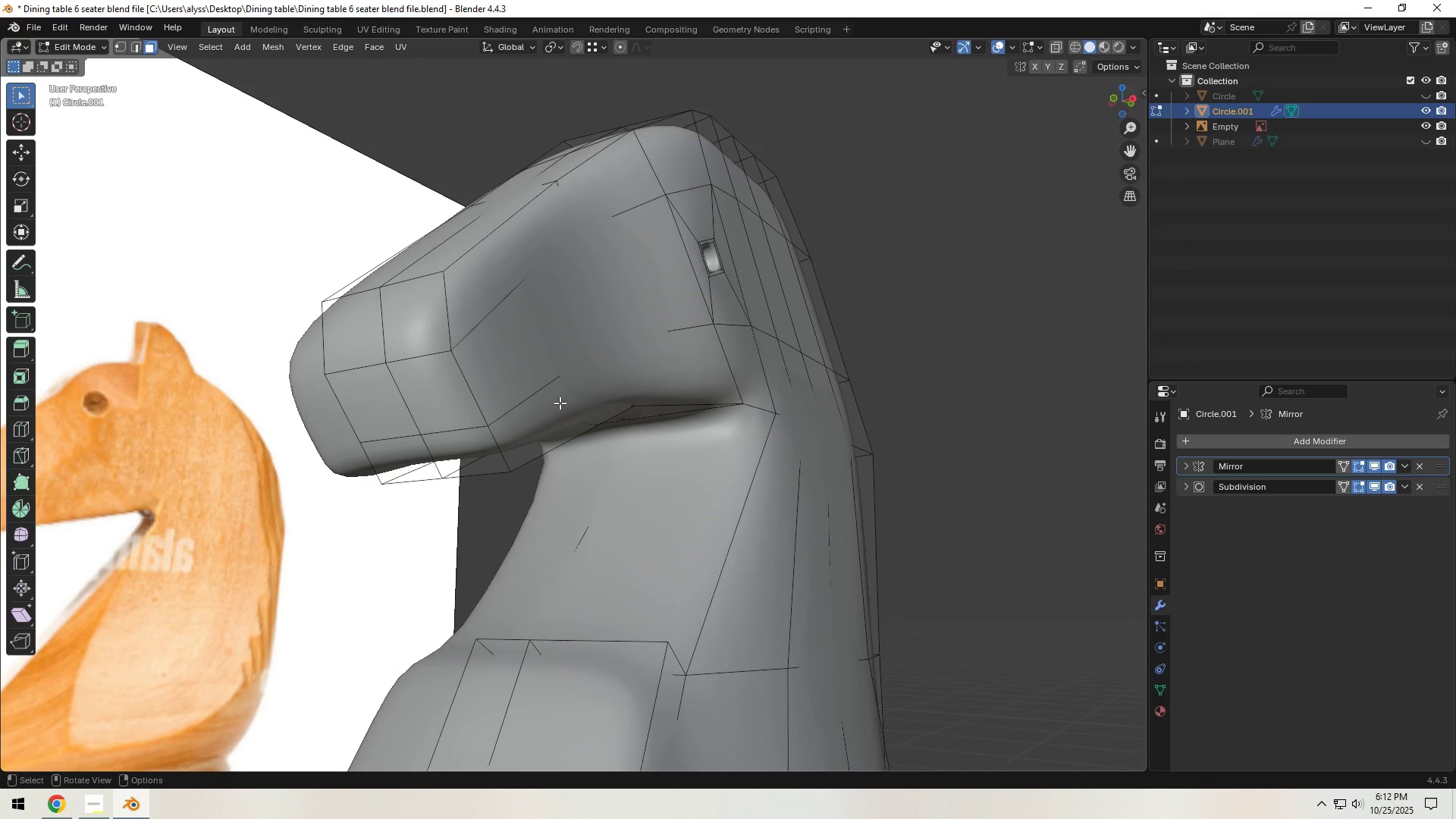 
key(Shift+ShiftLeft)
 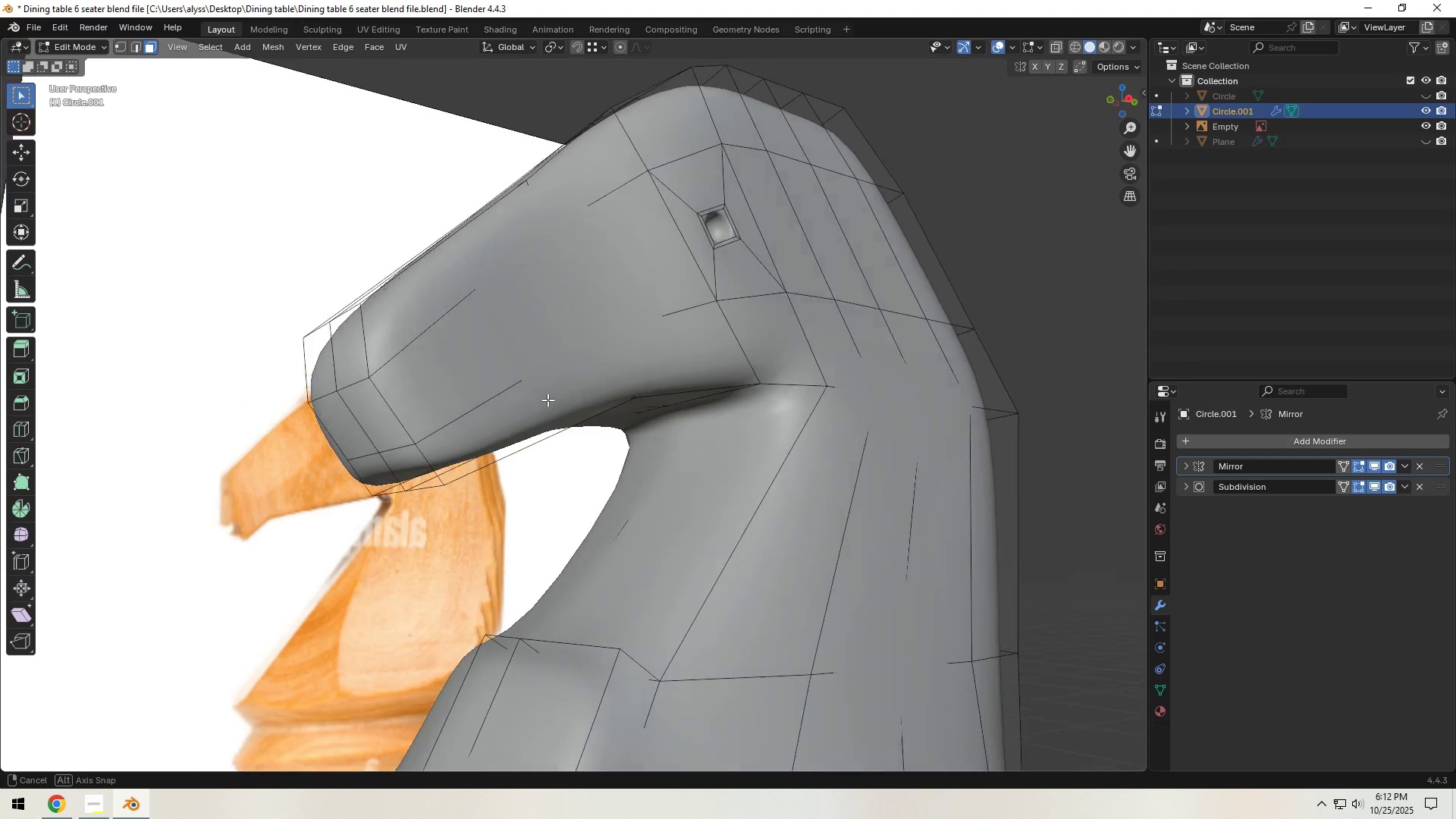 
key(Control+R)
 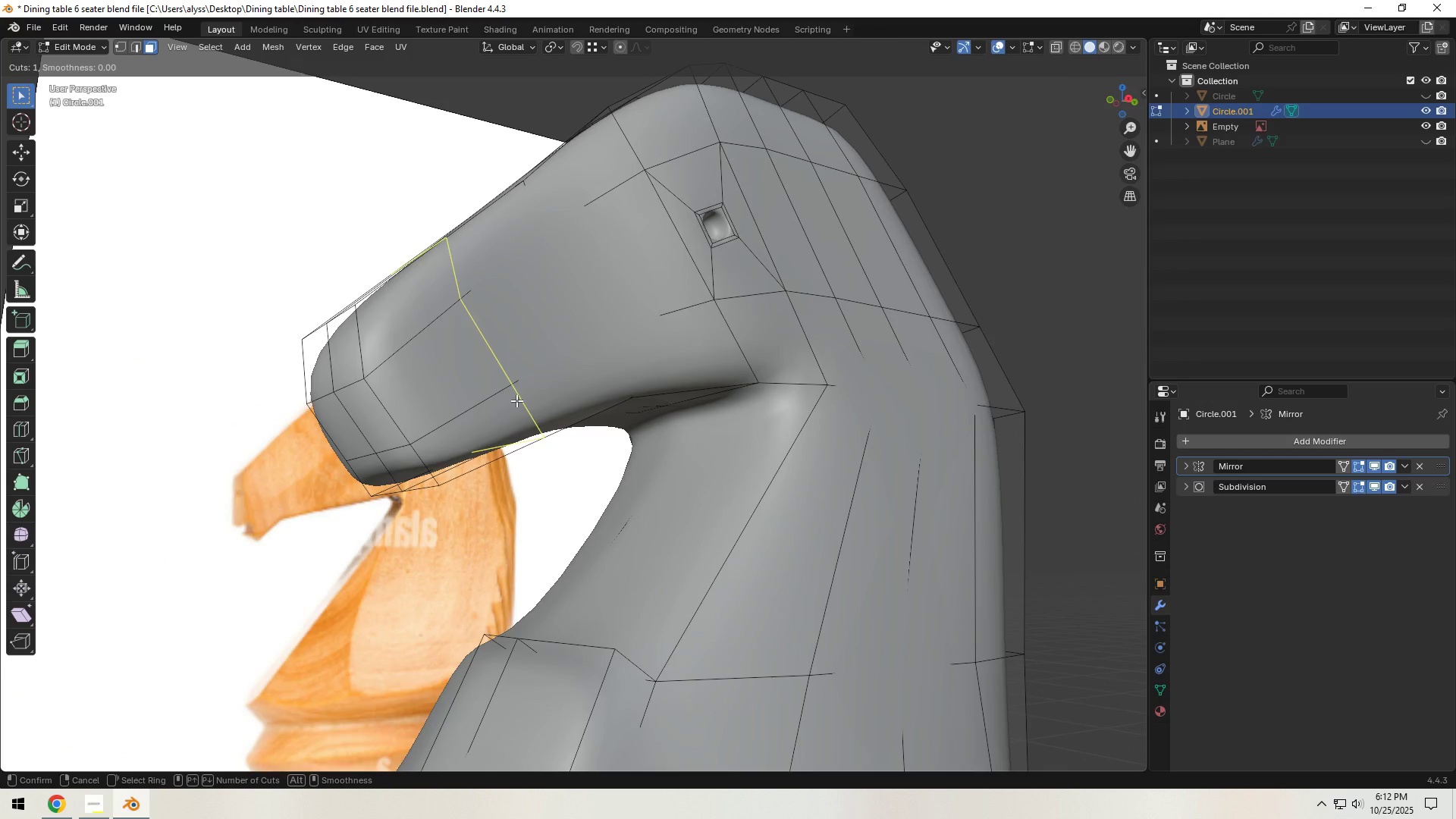 
left_click([516, 400])
 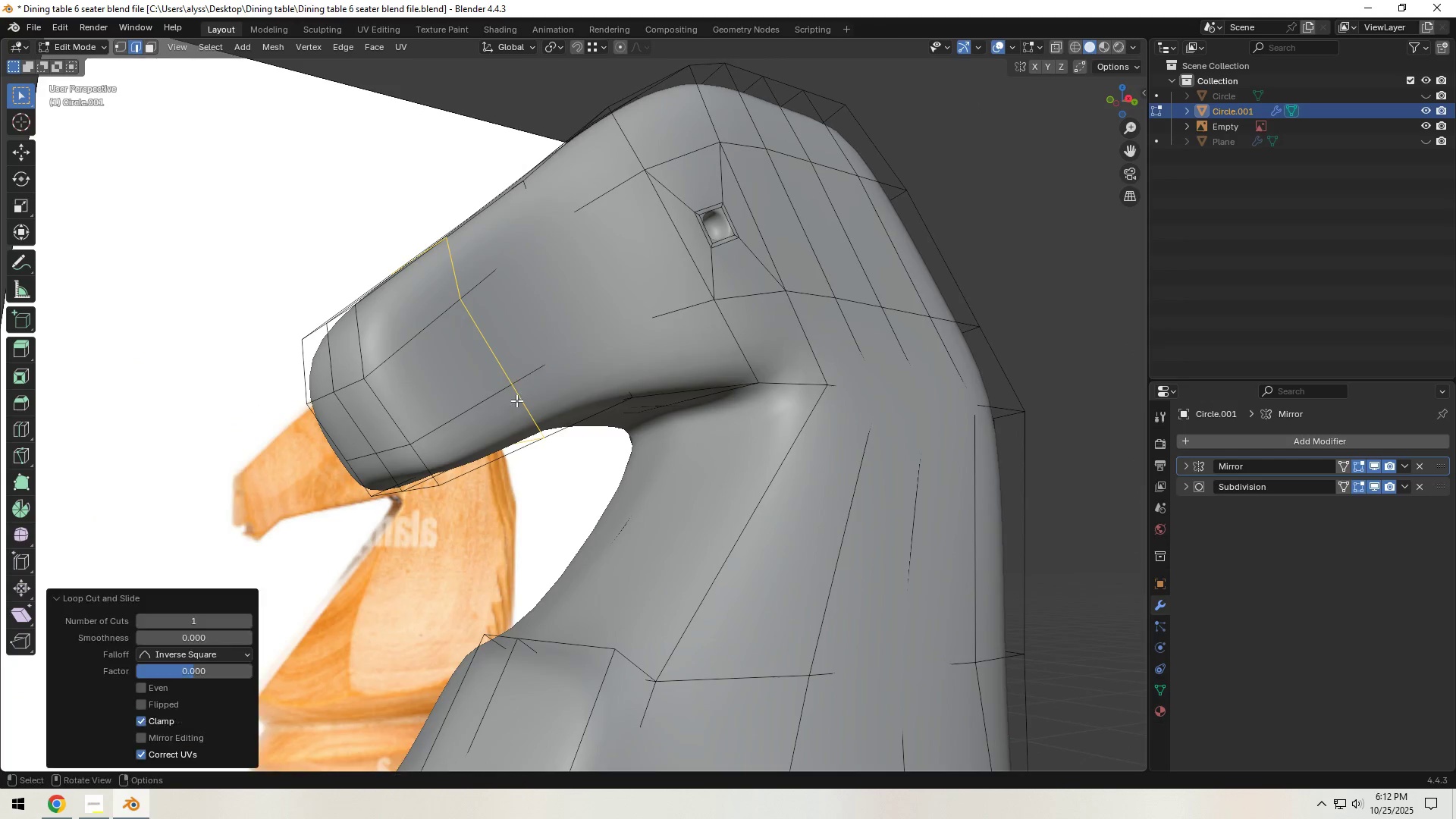 
right_click([516, 400])
 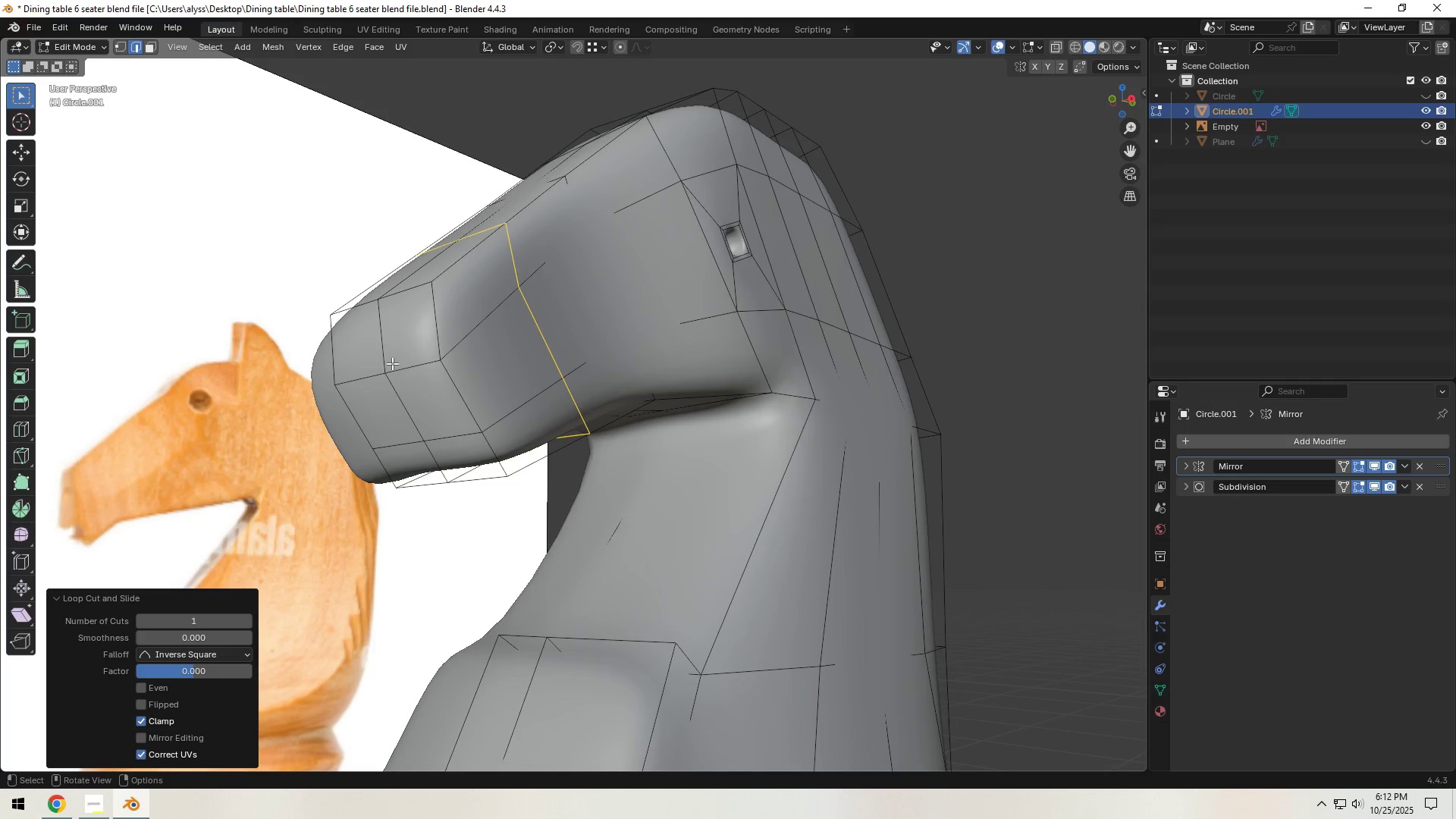 
hold_key(key=ShiftLeft, duration=1.38)
double_click([406, 370])
 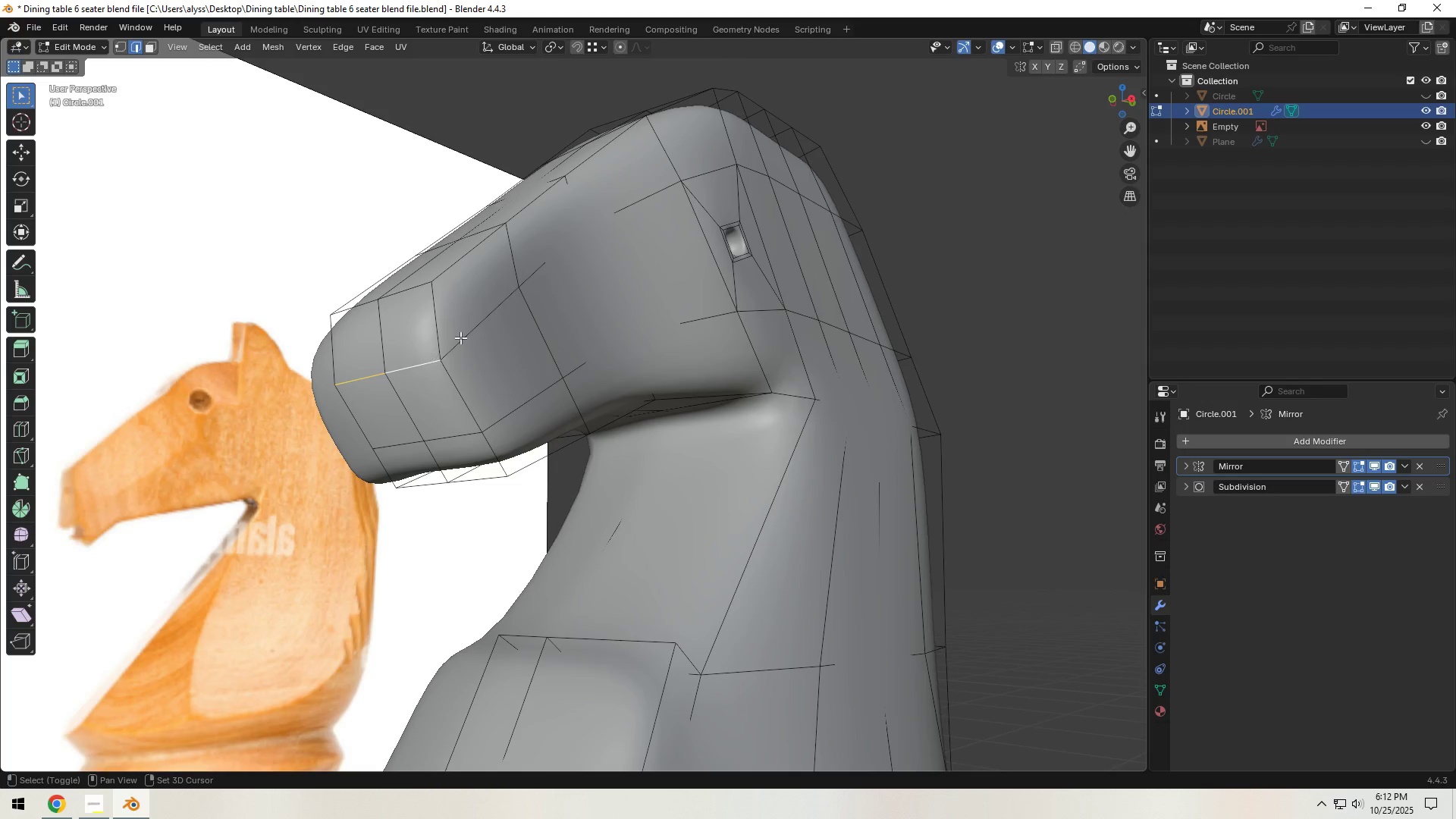 
triple_click([468, 331])
 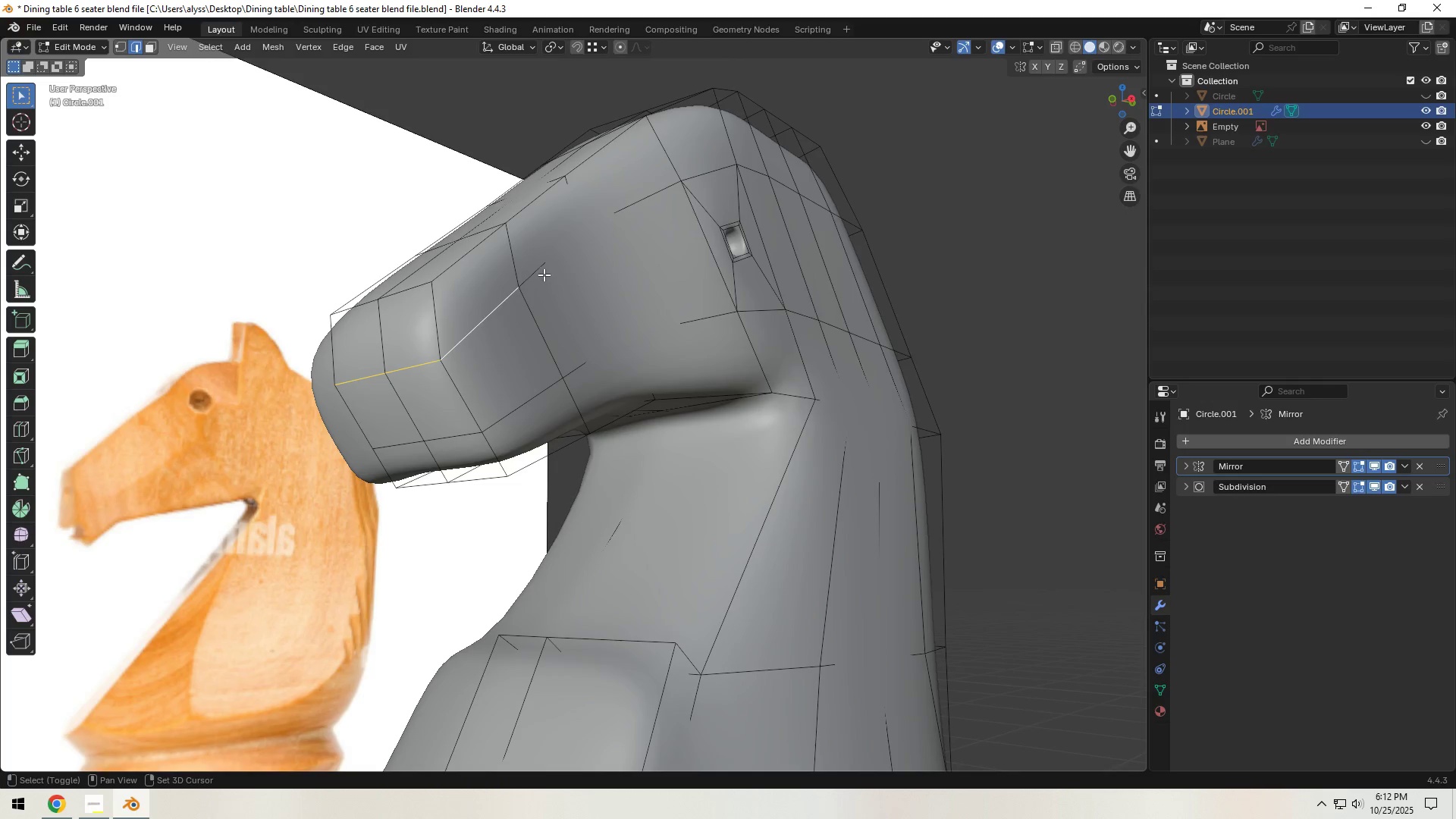 
left_click([544, 274])
 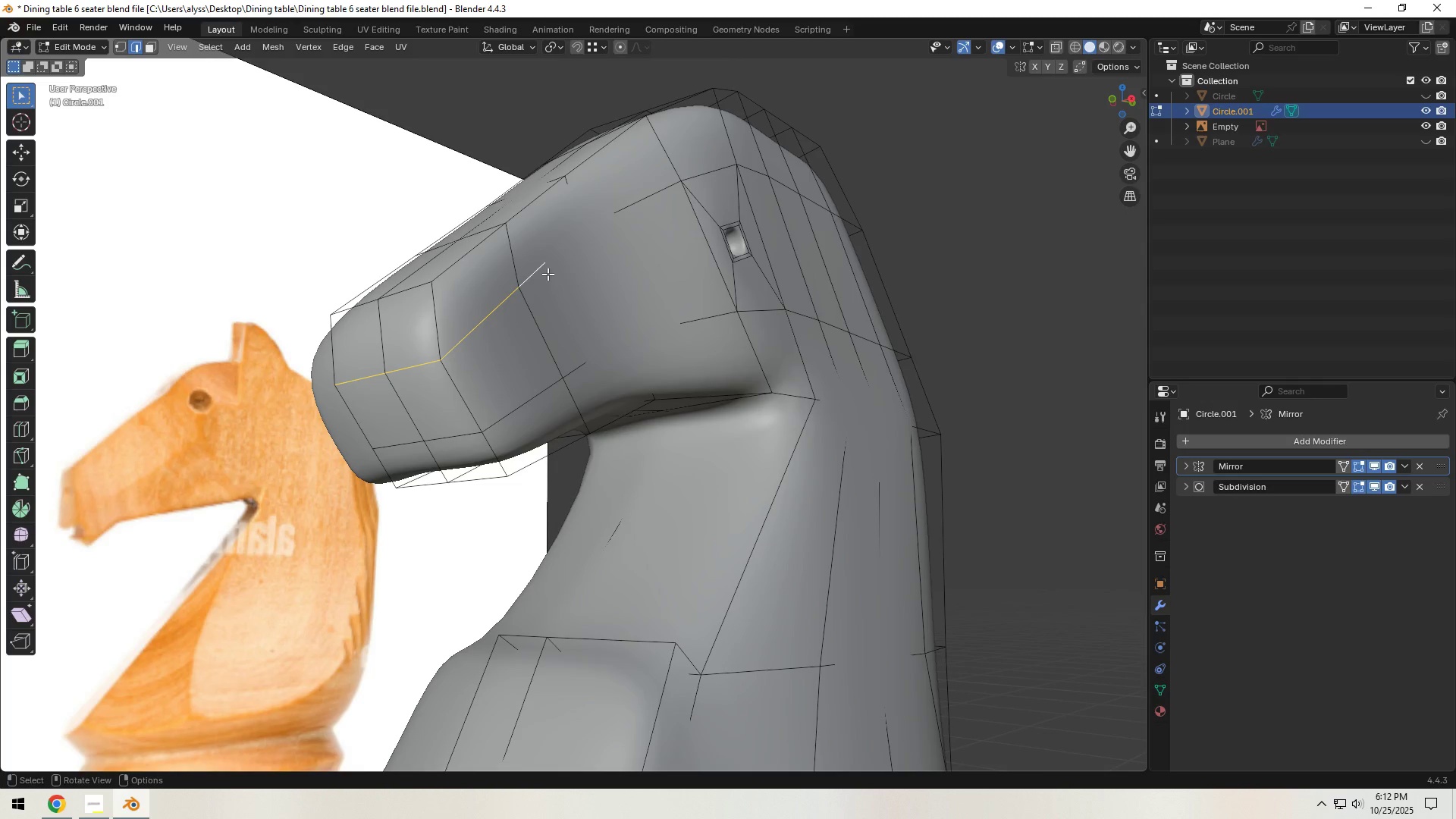 
type(gg)
 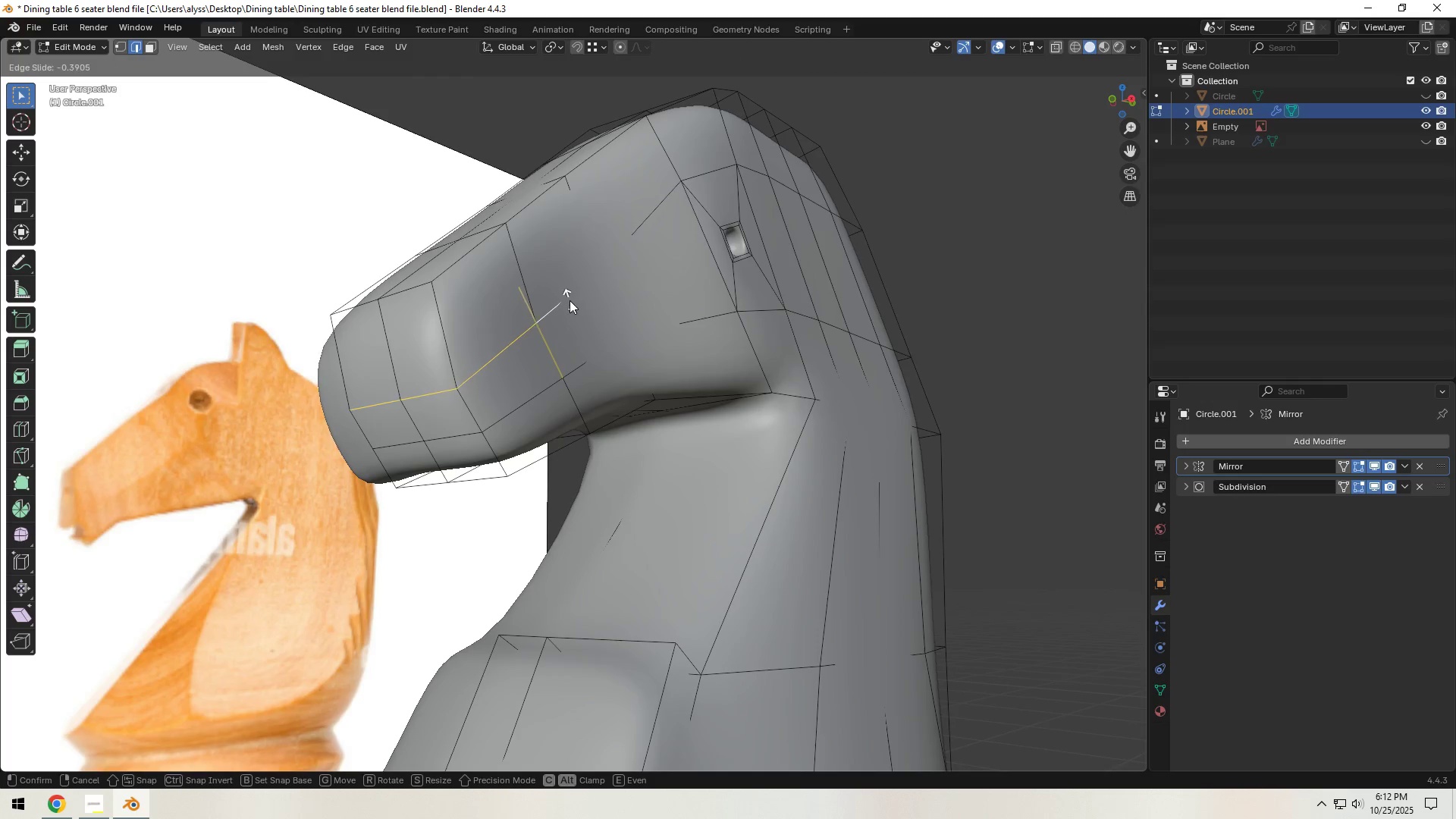 
left_click([570, 300])
 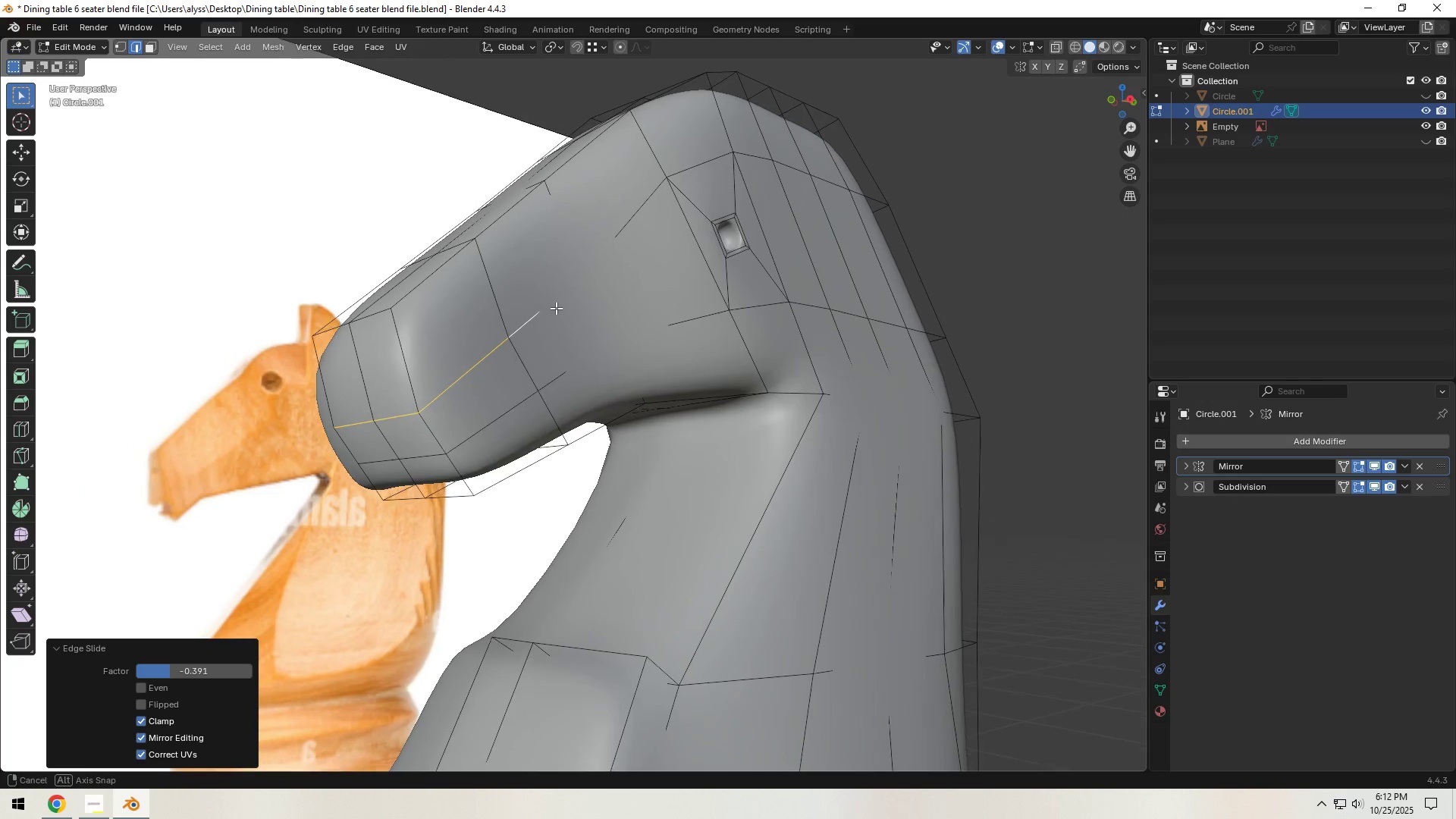 
scroll: coordinate [526, 336], scroll_direction: down, amount: 1.0
 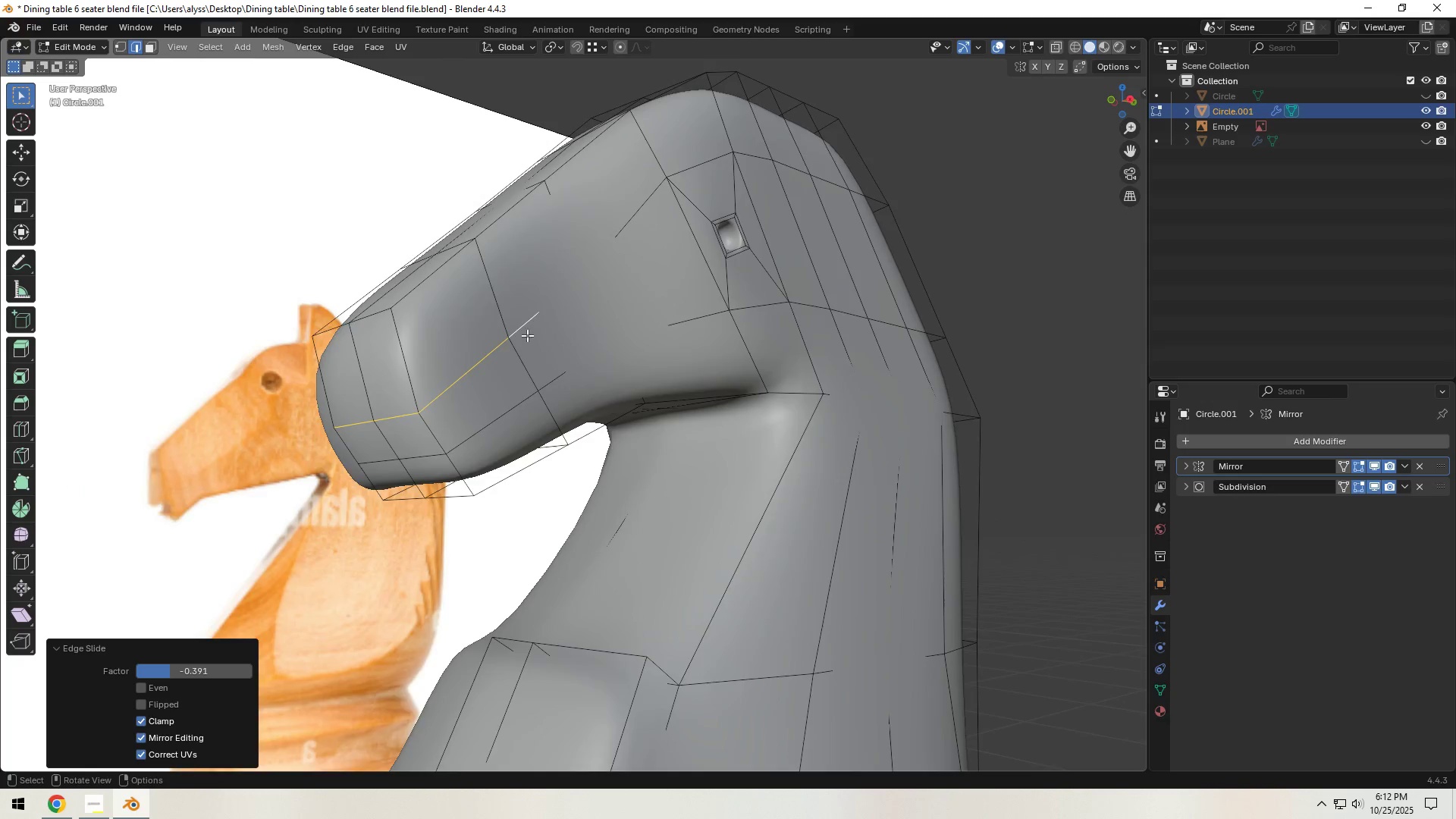 
hold_key(key=ShiftLeft, duration=0.34)
 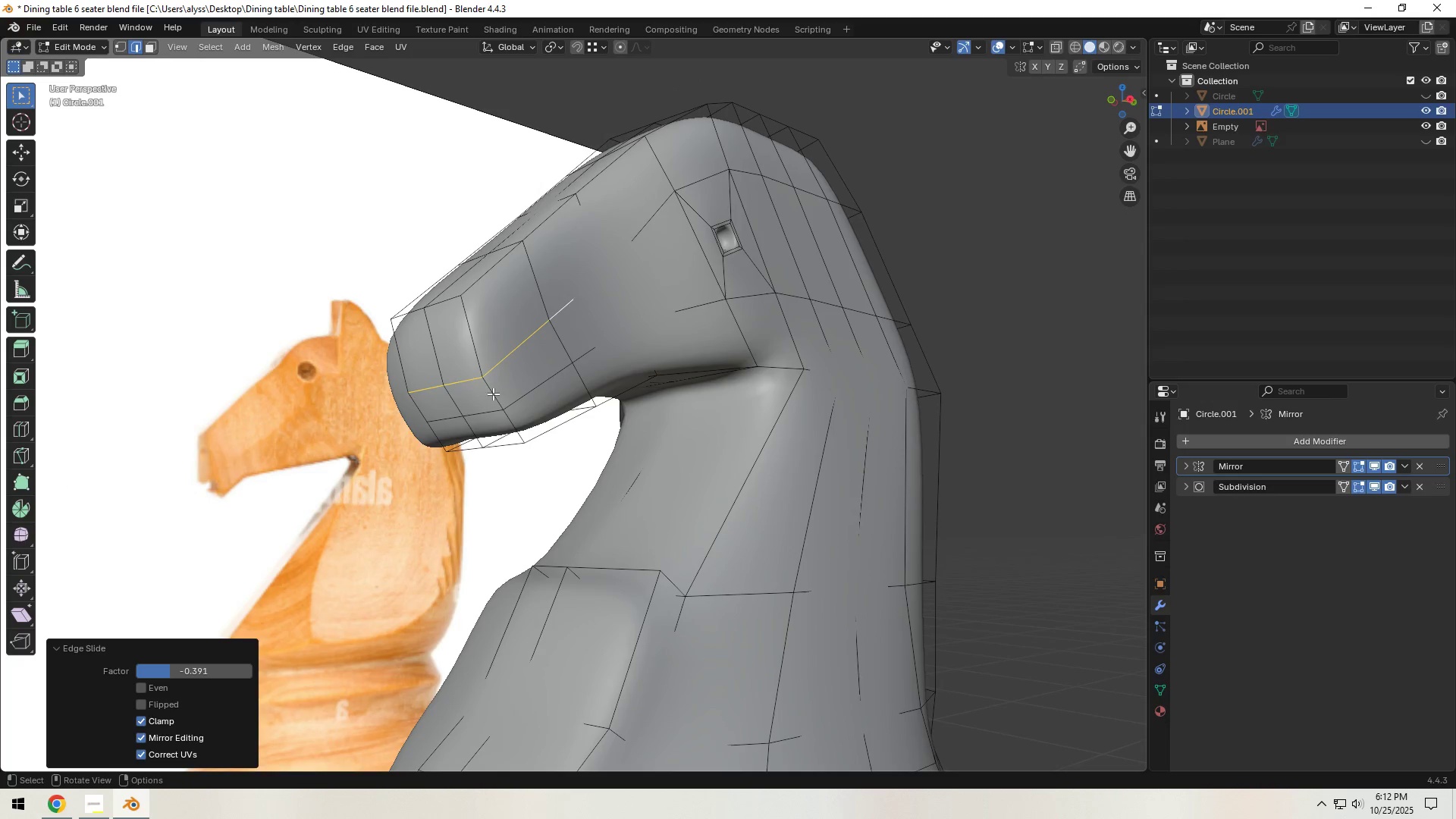 
left_click([493, 394])
 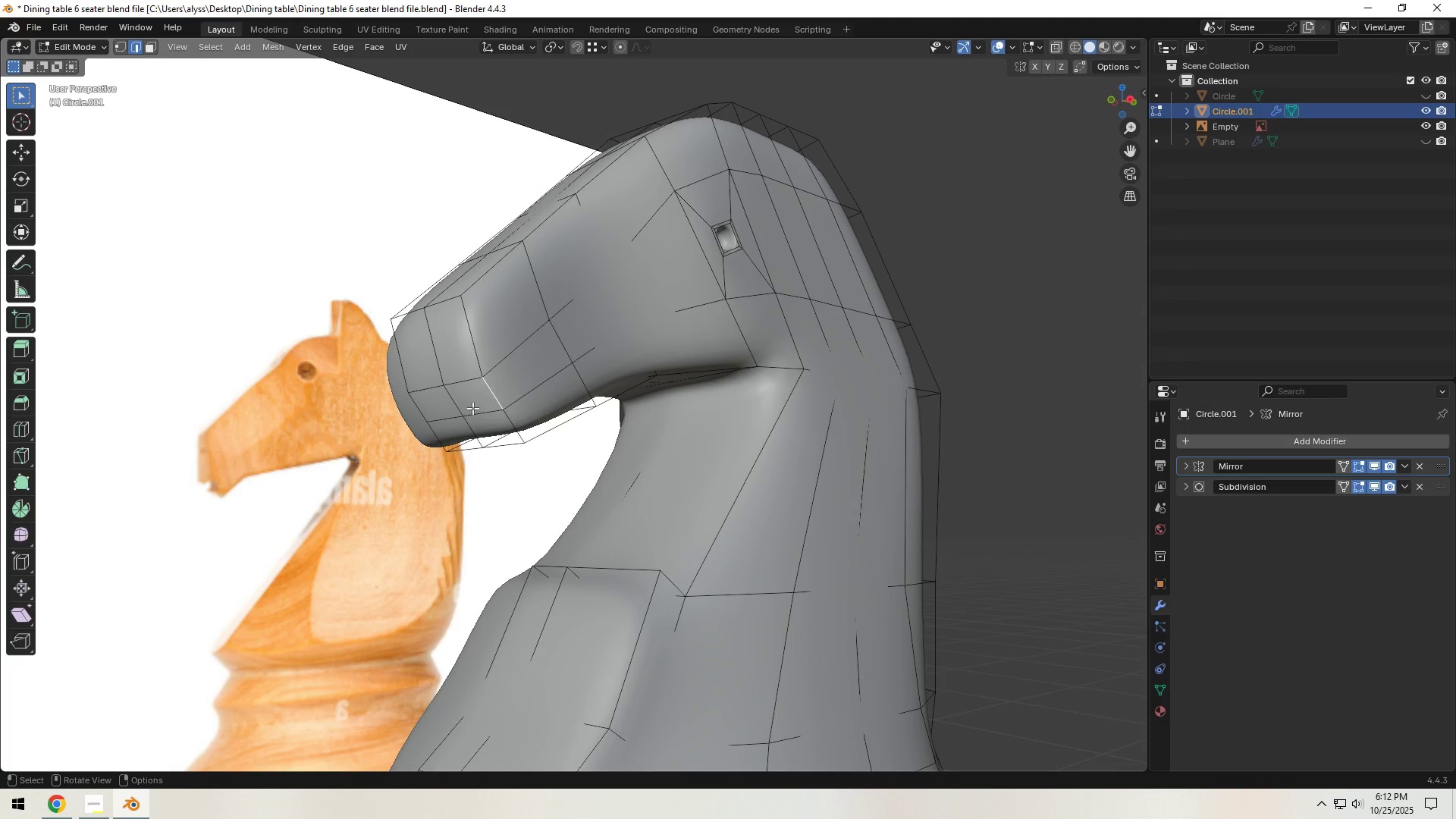 
hold_key(key=ShiftLeft, duration=0.98)
double_click([416, 416])
 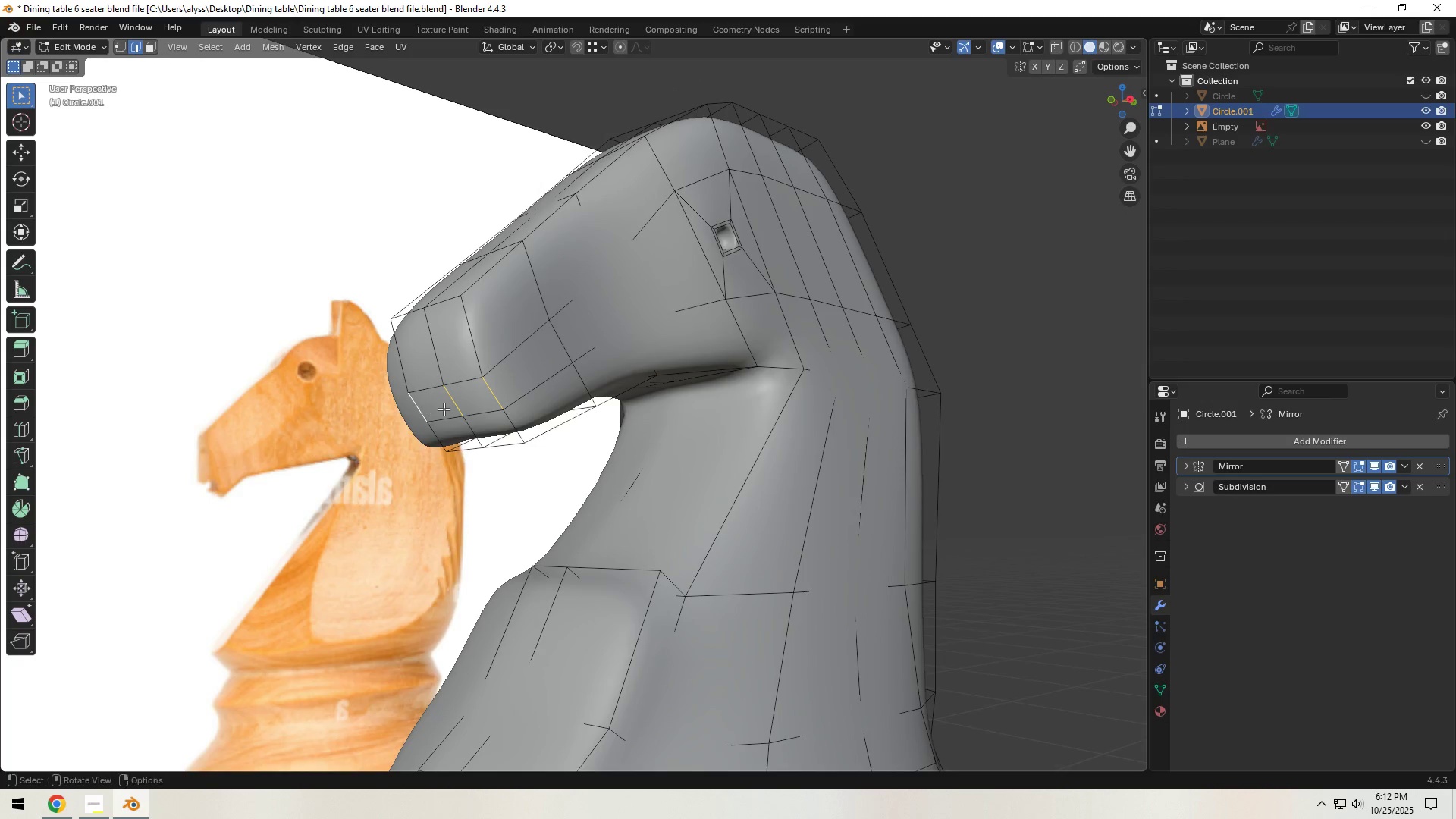 
key(X)
 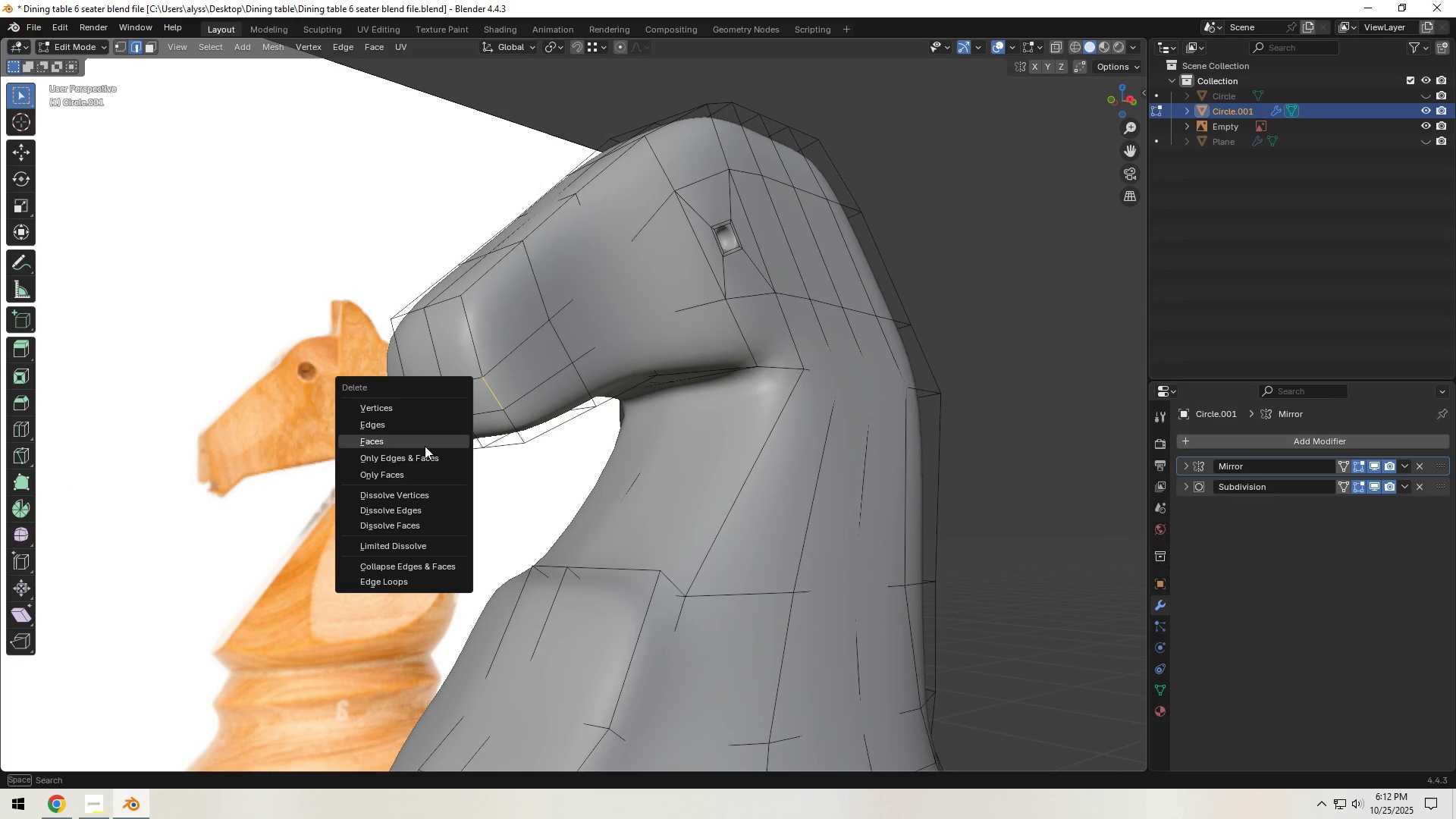 
left_click([424, 454])
 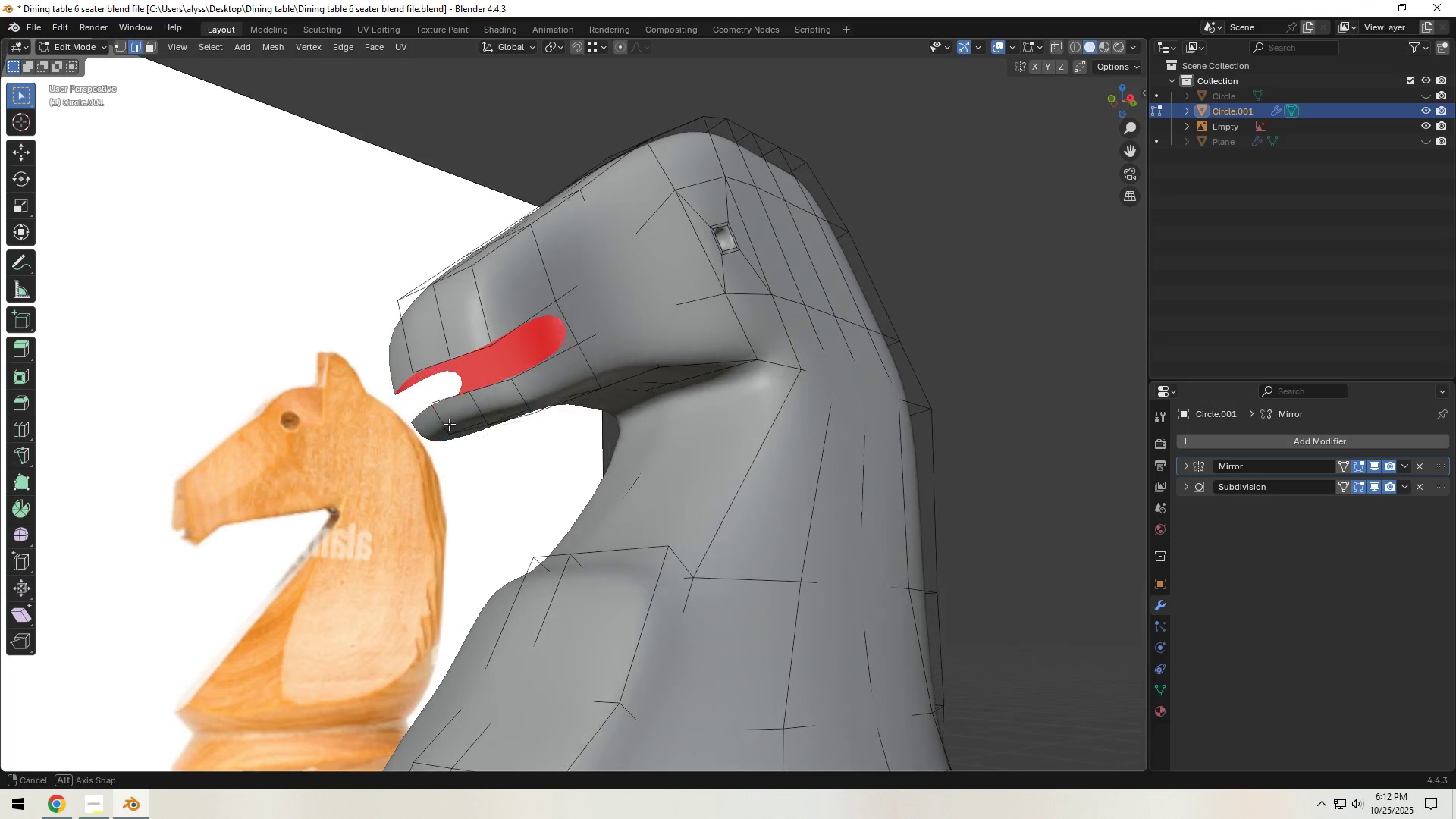 
hold_key(key=ShiftLeft, duration=0.3)
 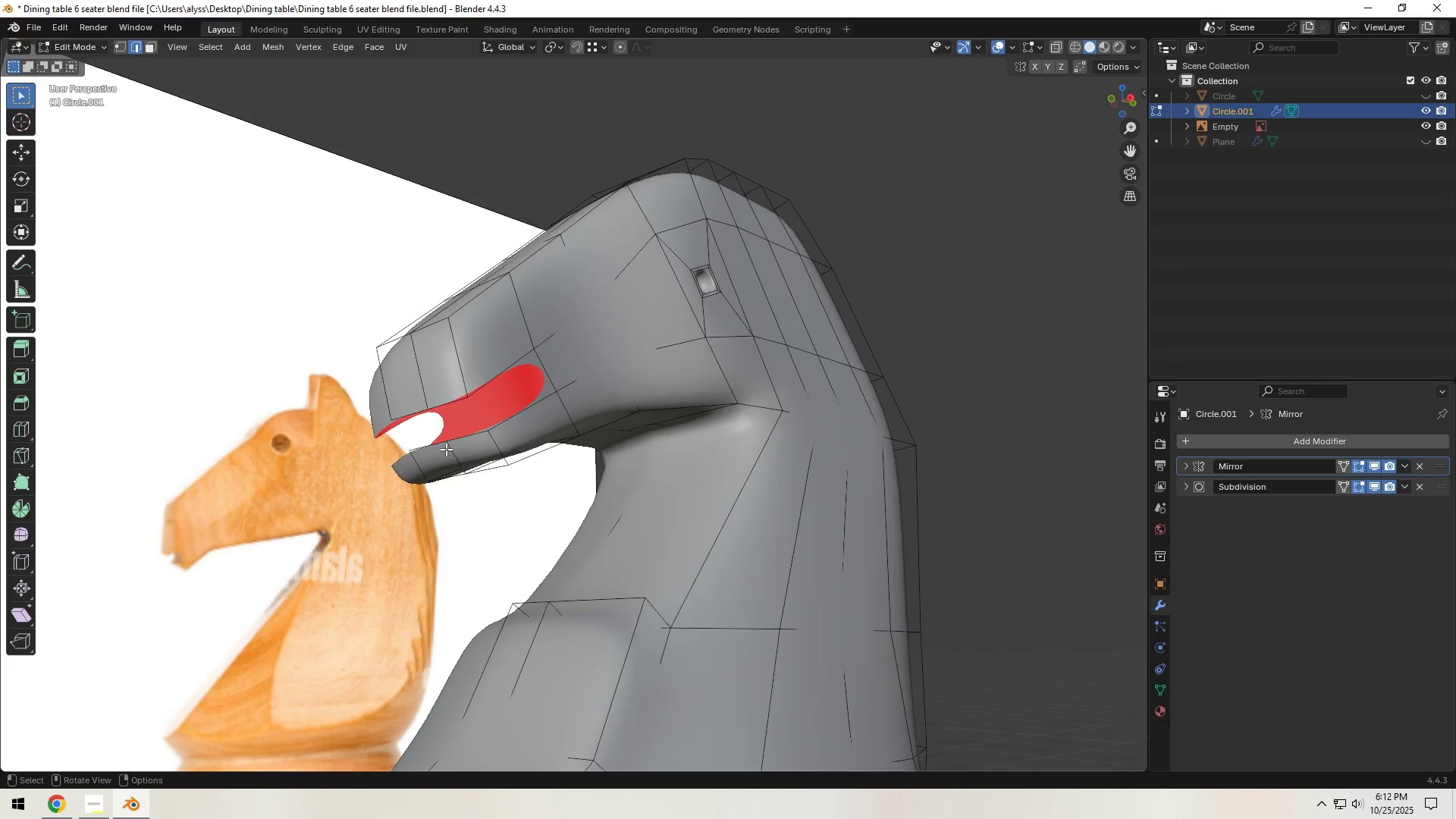 
scroll: coordinate [446, 449], scroll_direction: up, amount: 3.0
 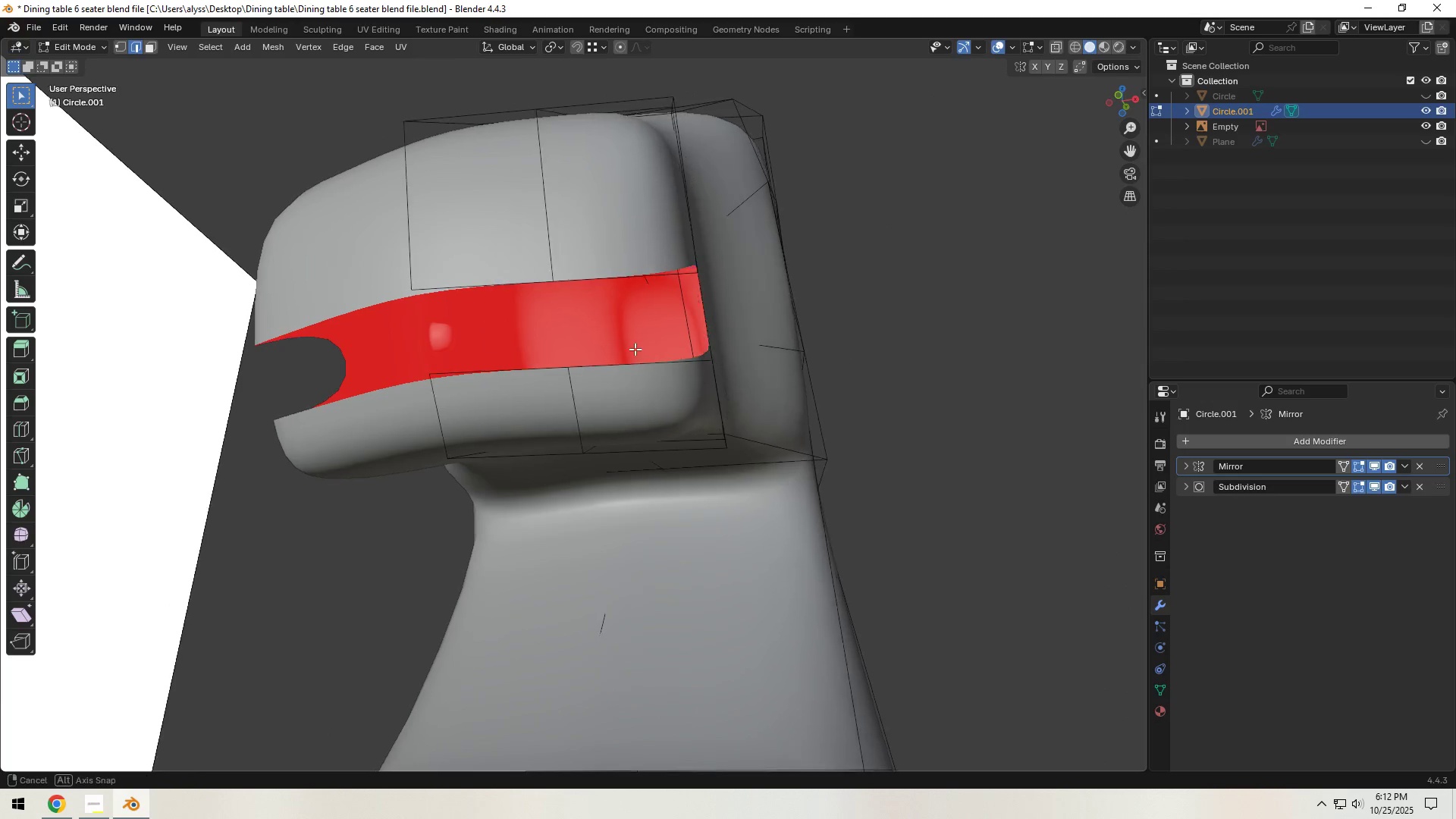 
left_click([668, 306])
 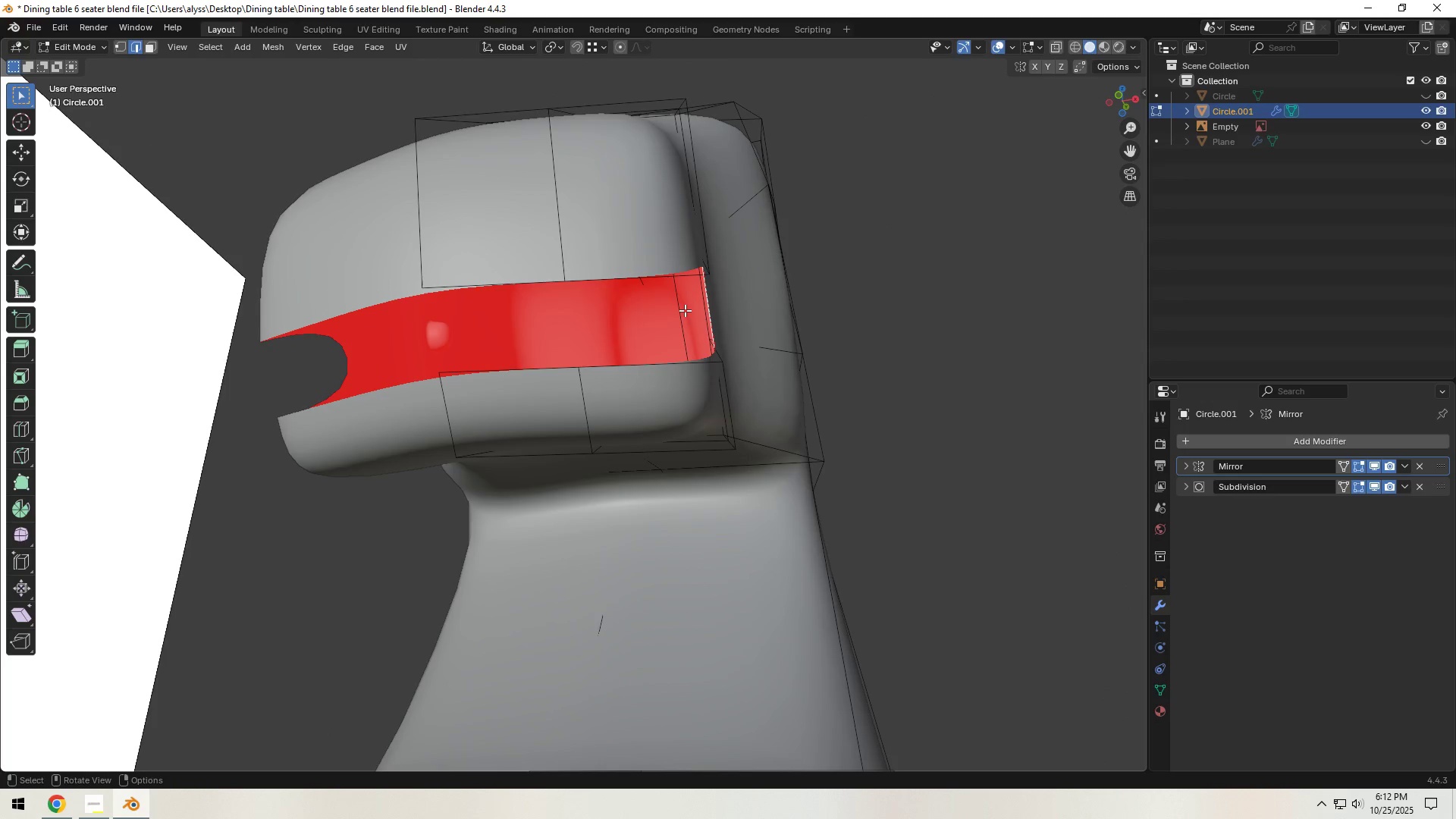 
type(ex)
 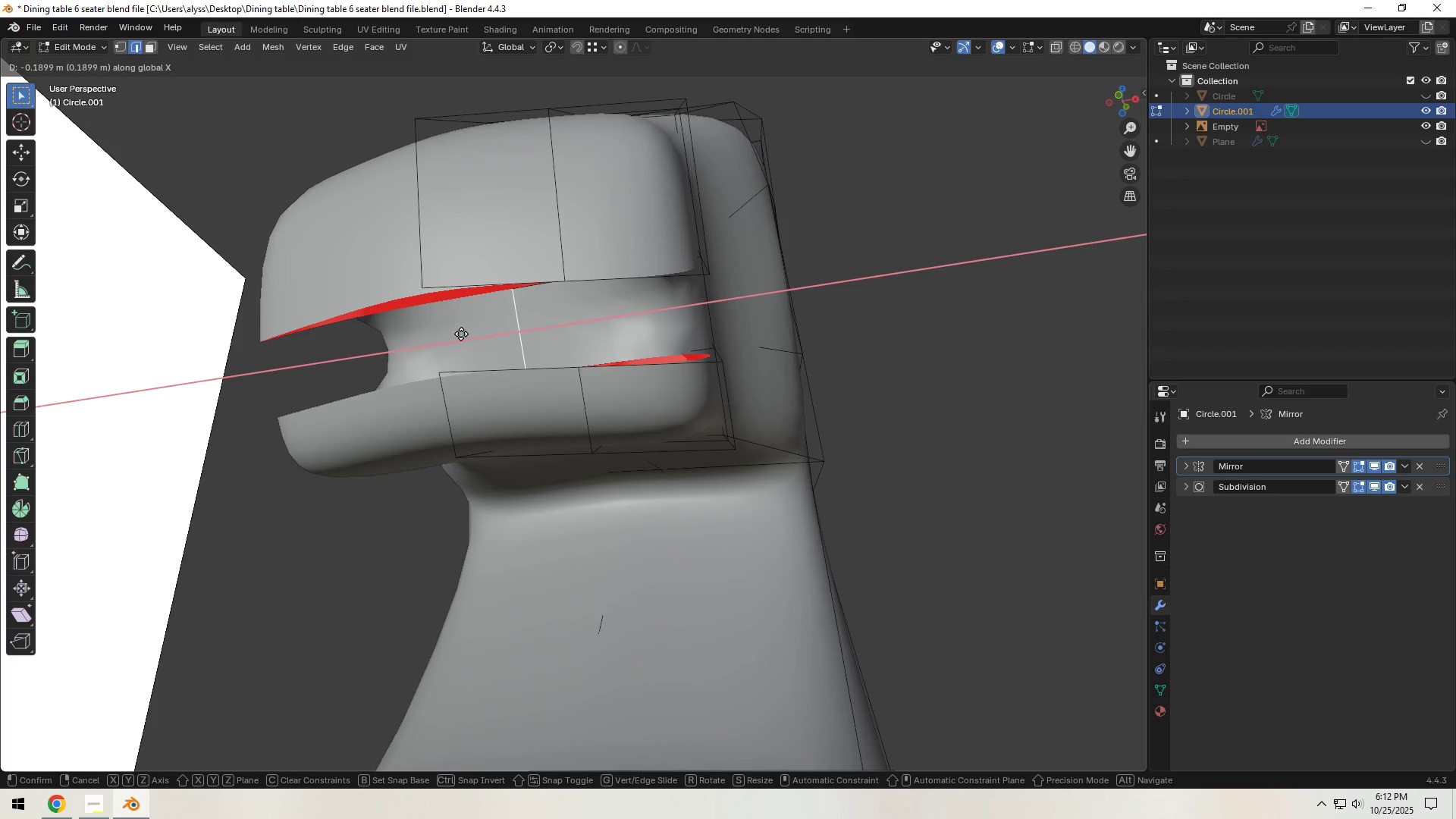 
left_click([460, 334])
 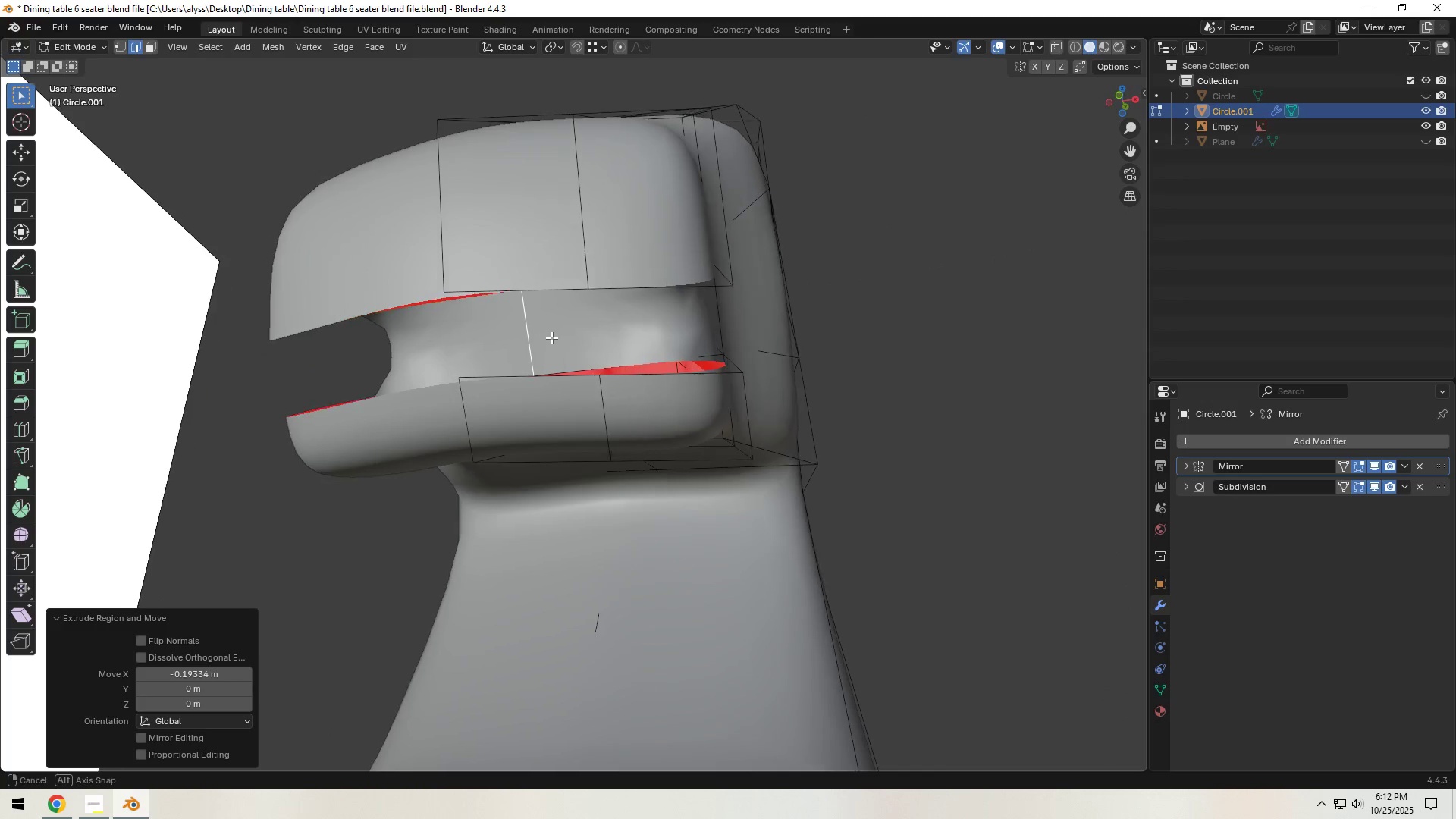 
key(Control+ControlLeft)
 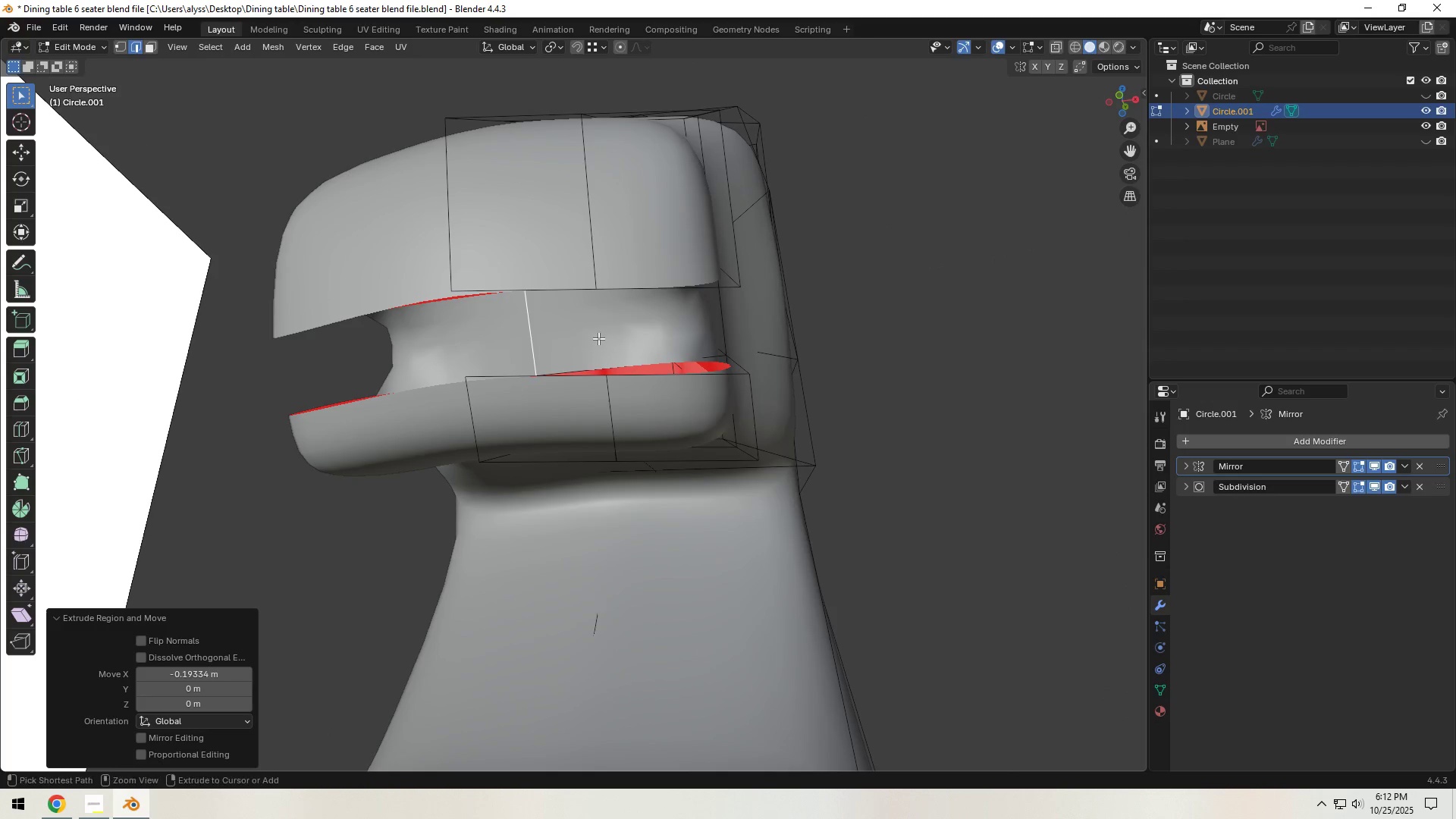 
key(Control+R)
 